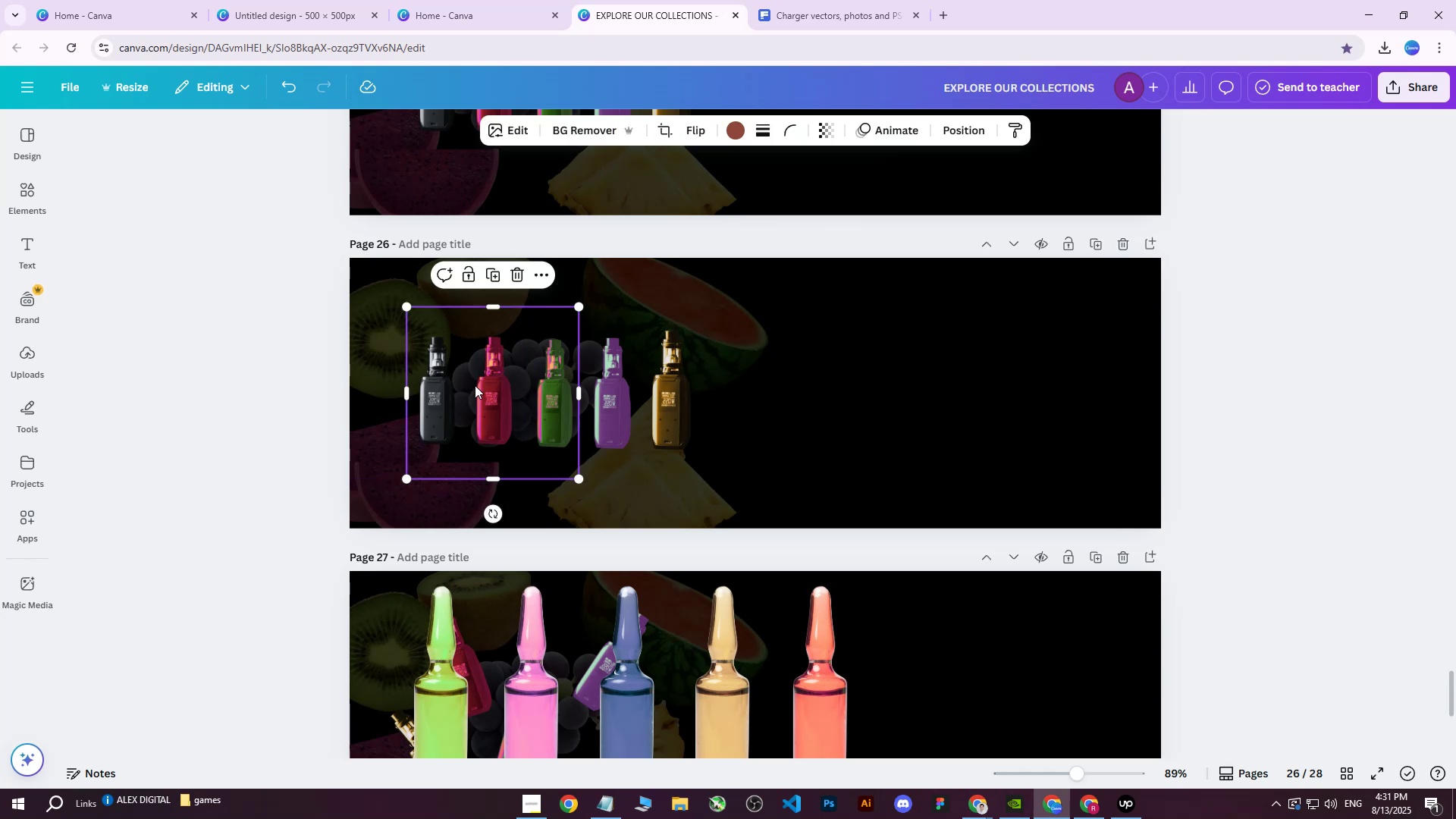 
key(Delete)
 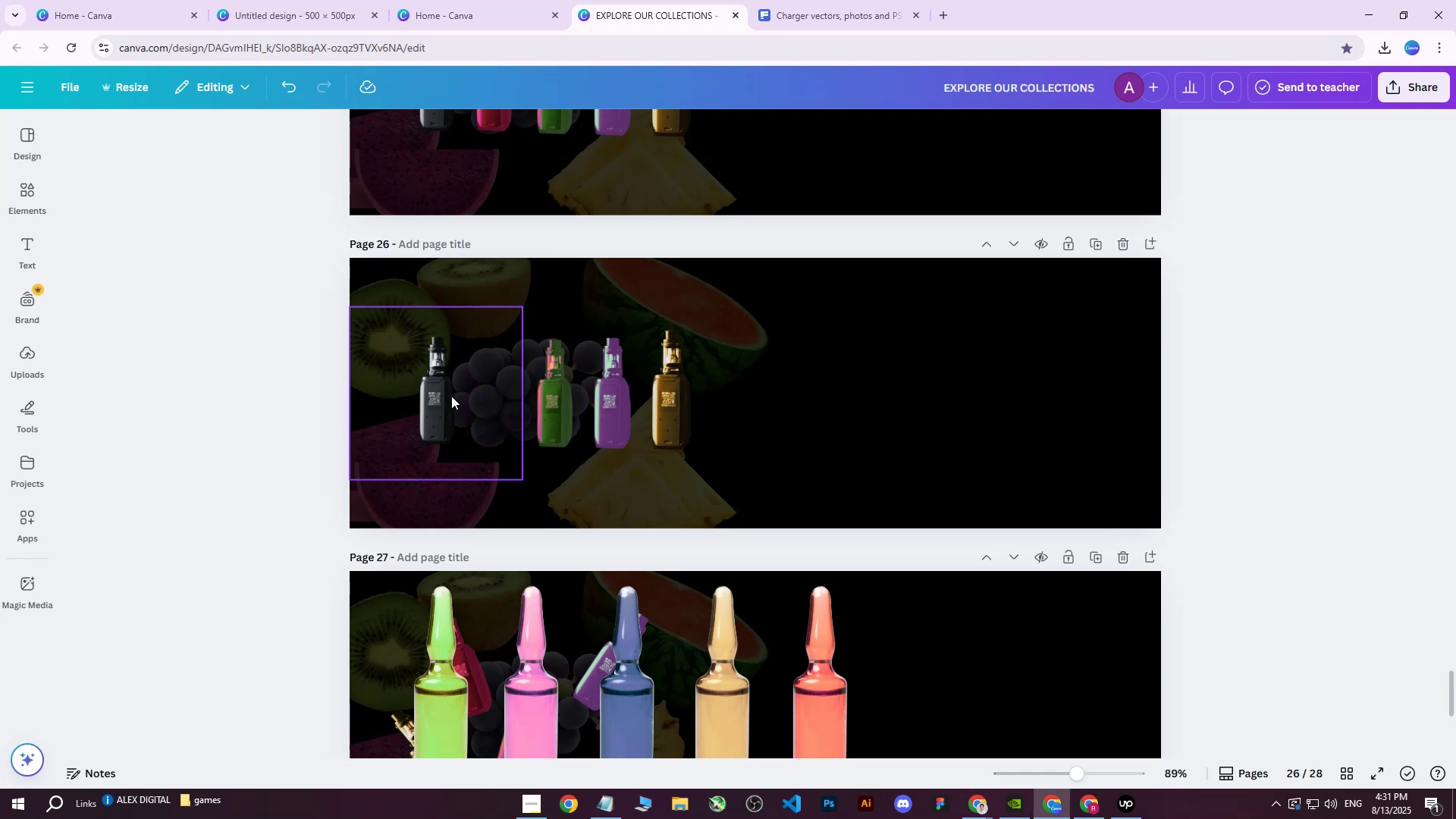 
left_click([451, 396])
 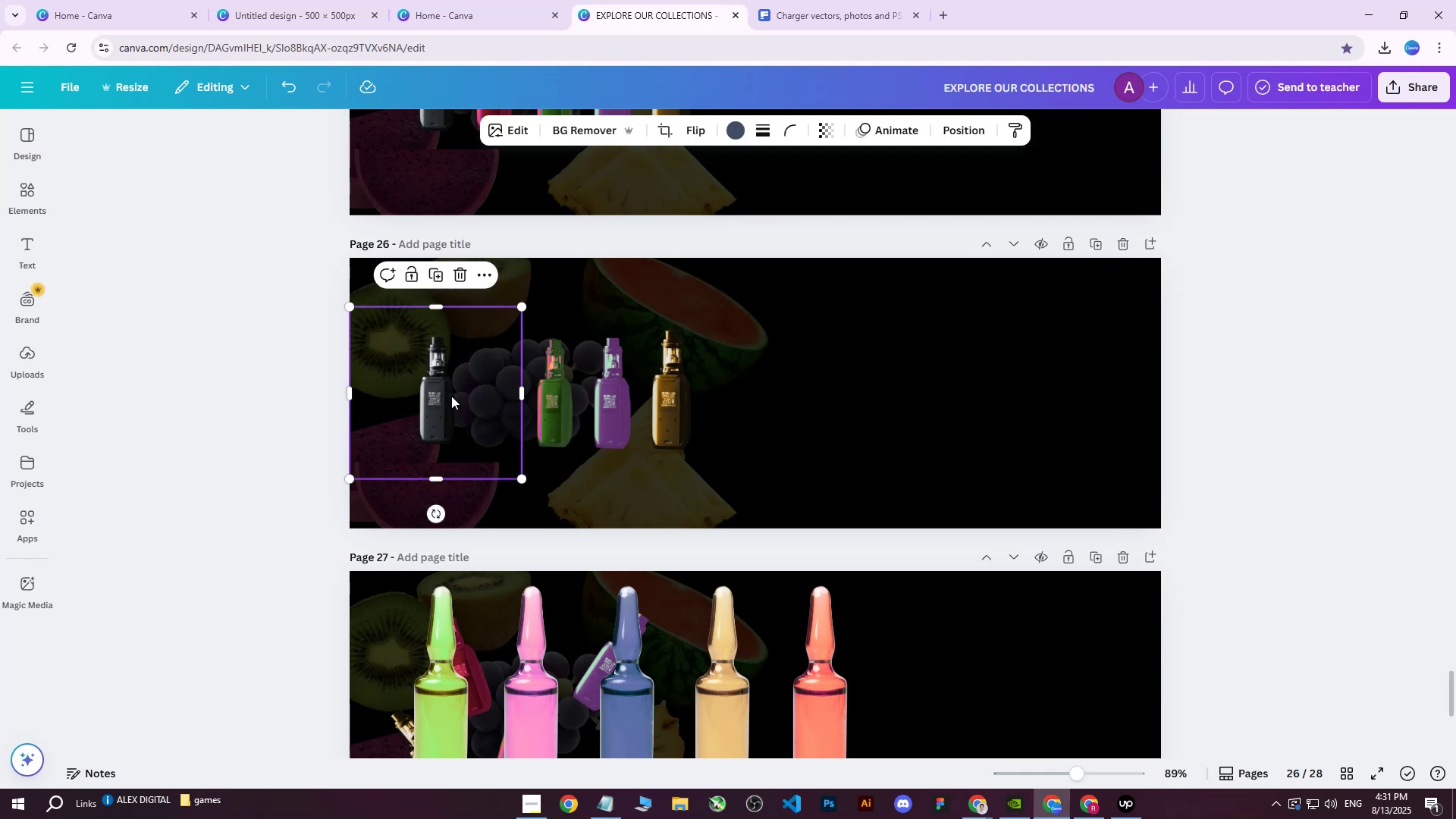 
key(Delete)
 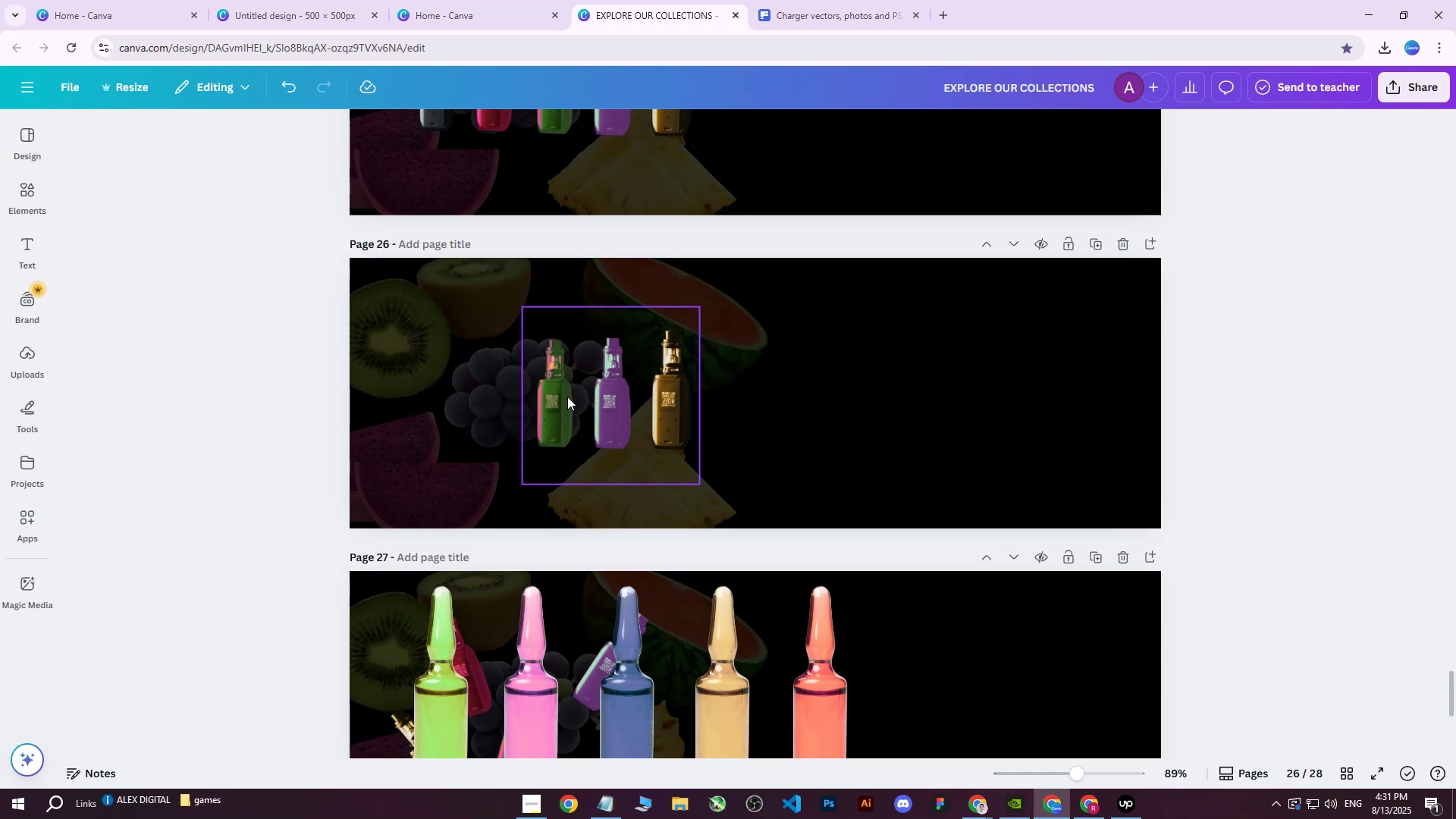 
double_click([567, 397])
 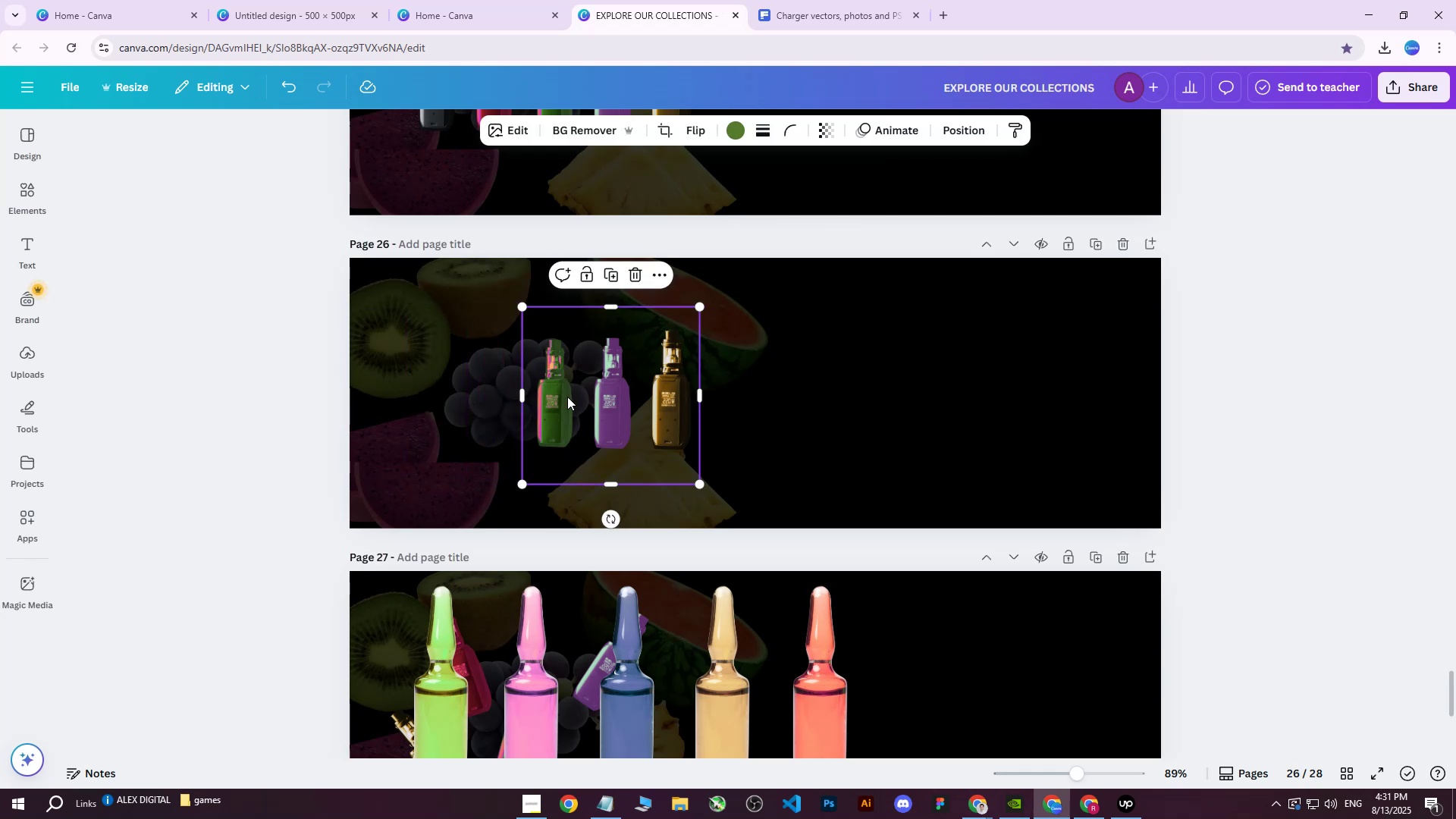 
key(Delete)
 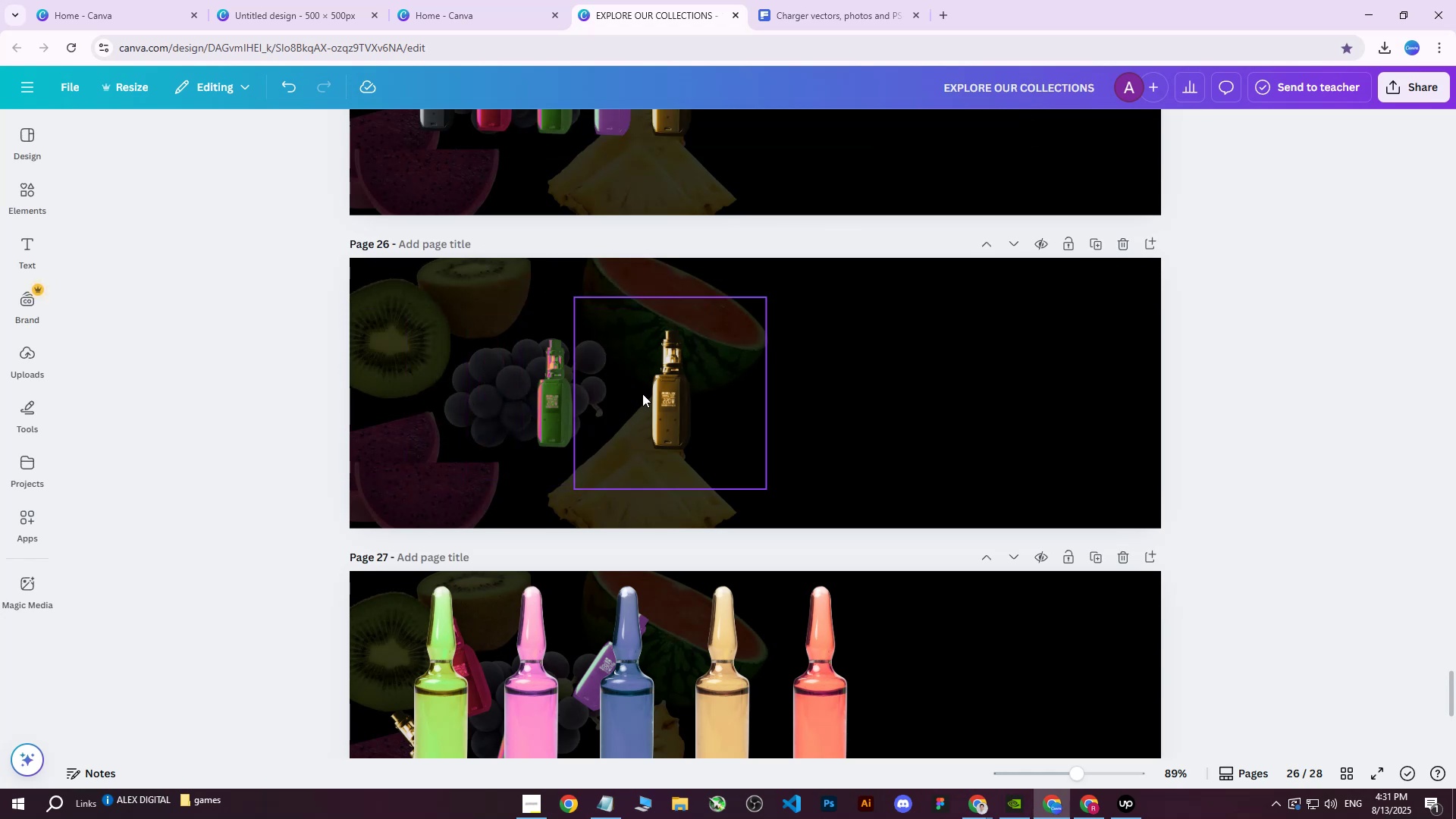 
left_click([664, 394])
 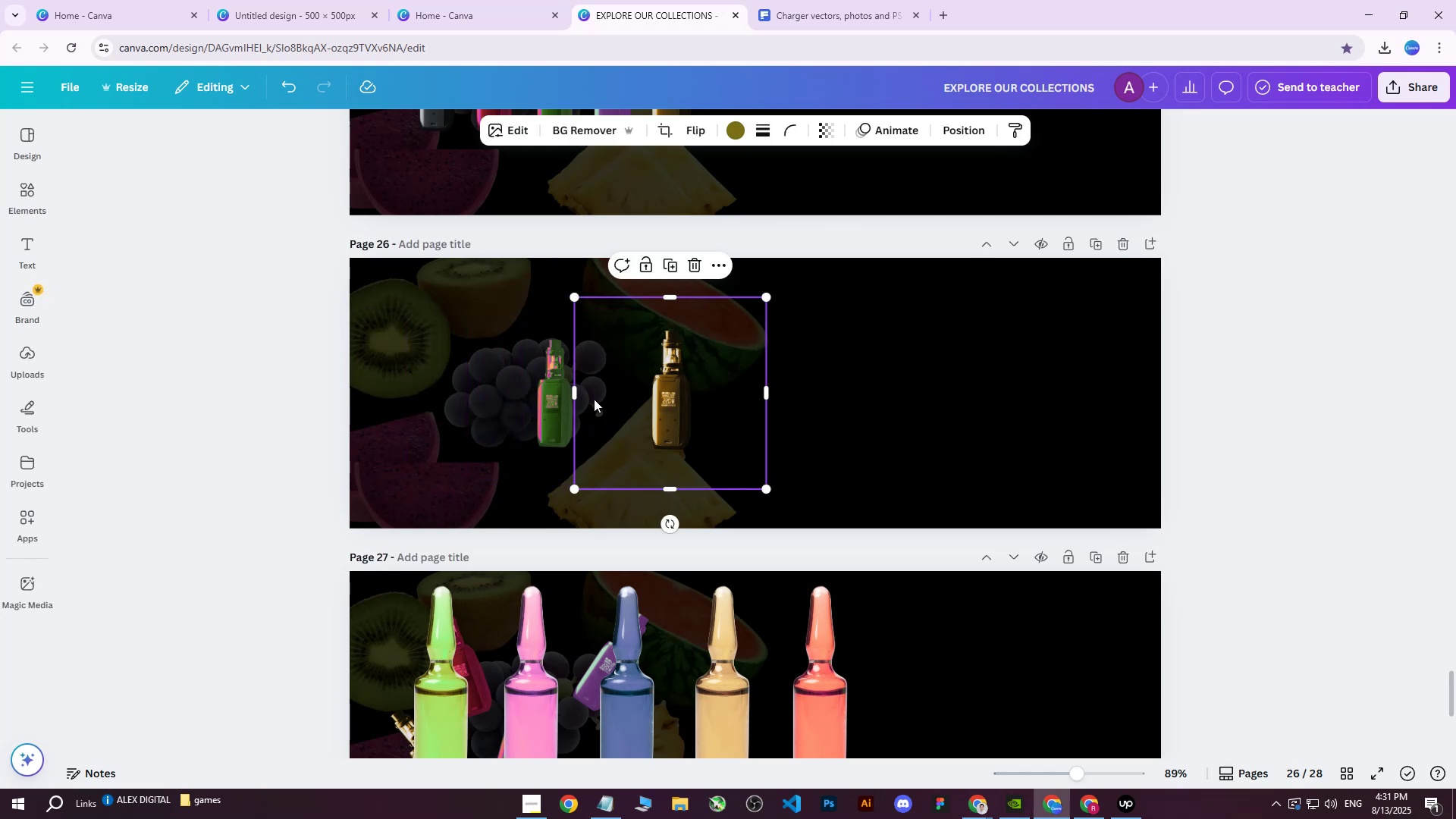 
key(Delete)
 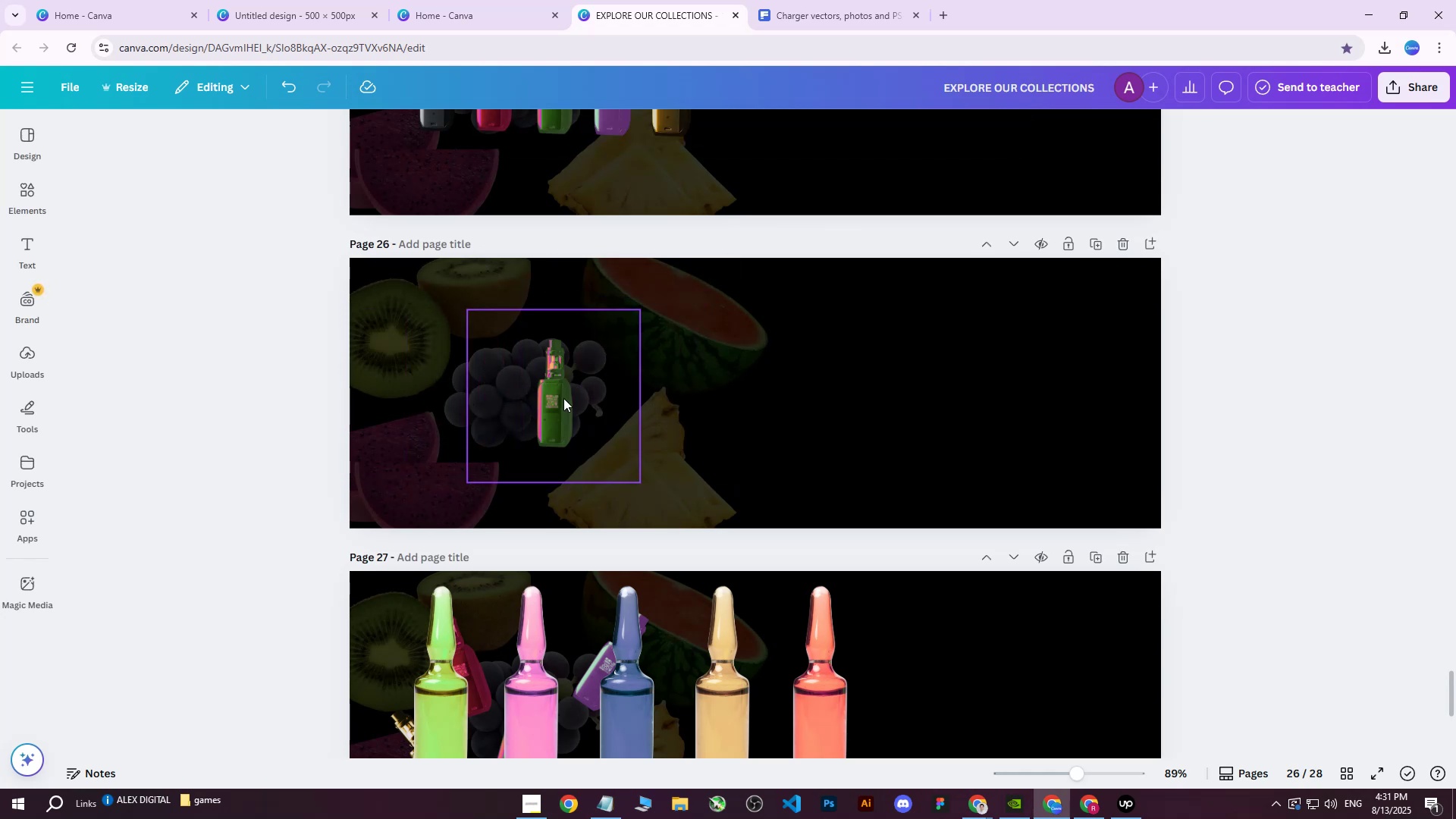 
left_click([563, 398])
 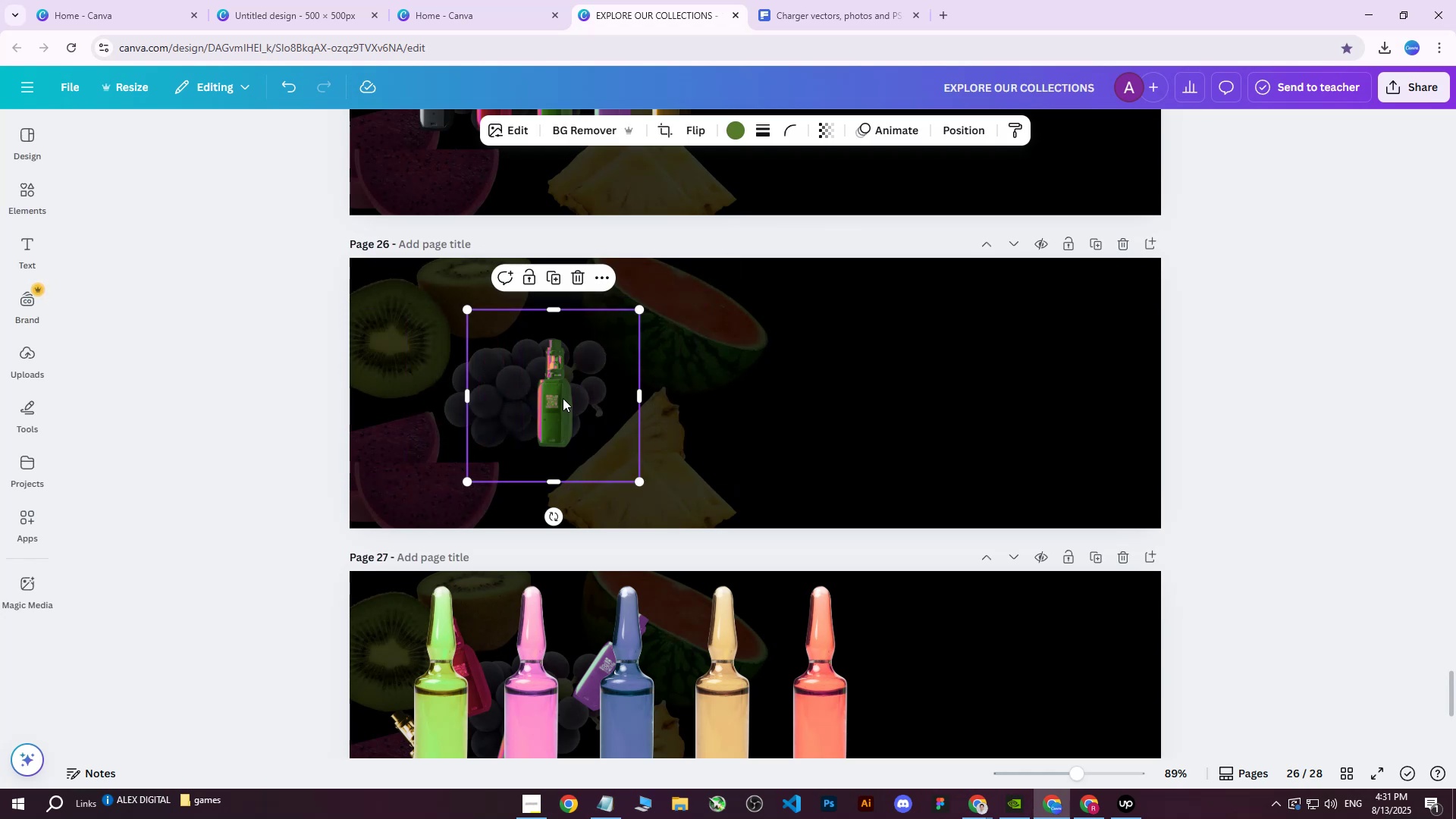 
key(Delete)
 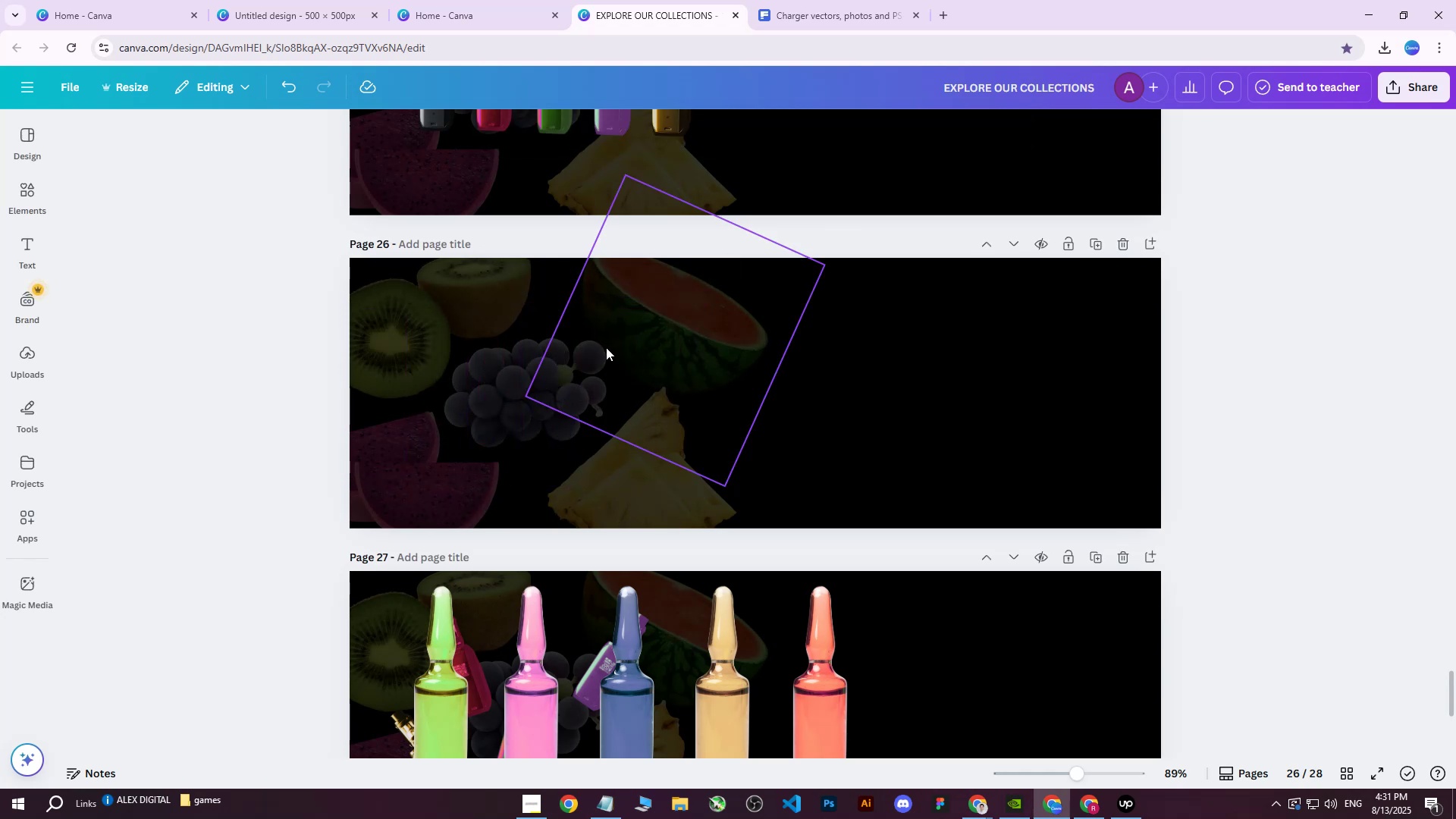 
scroll: coordinate [607, 347], scroll_direction: up, amount: 1.0
 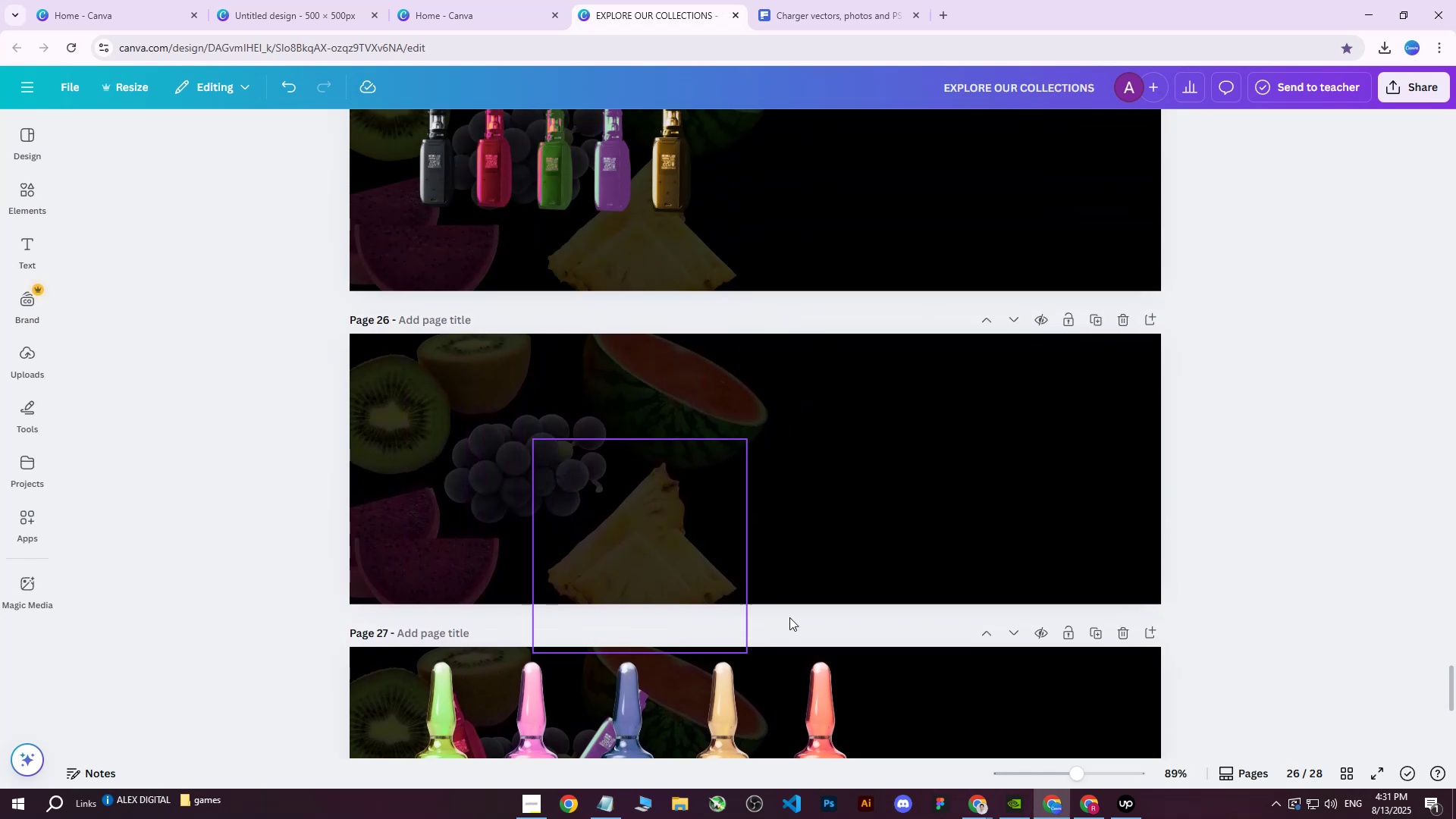 
left_click([1084, 810])
 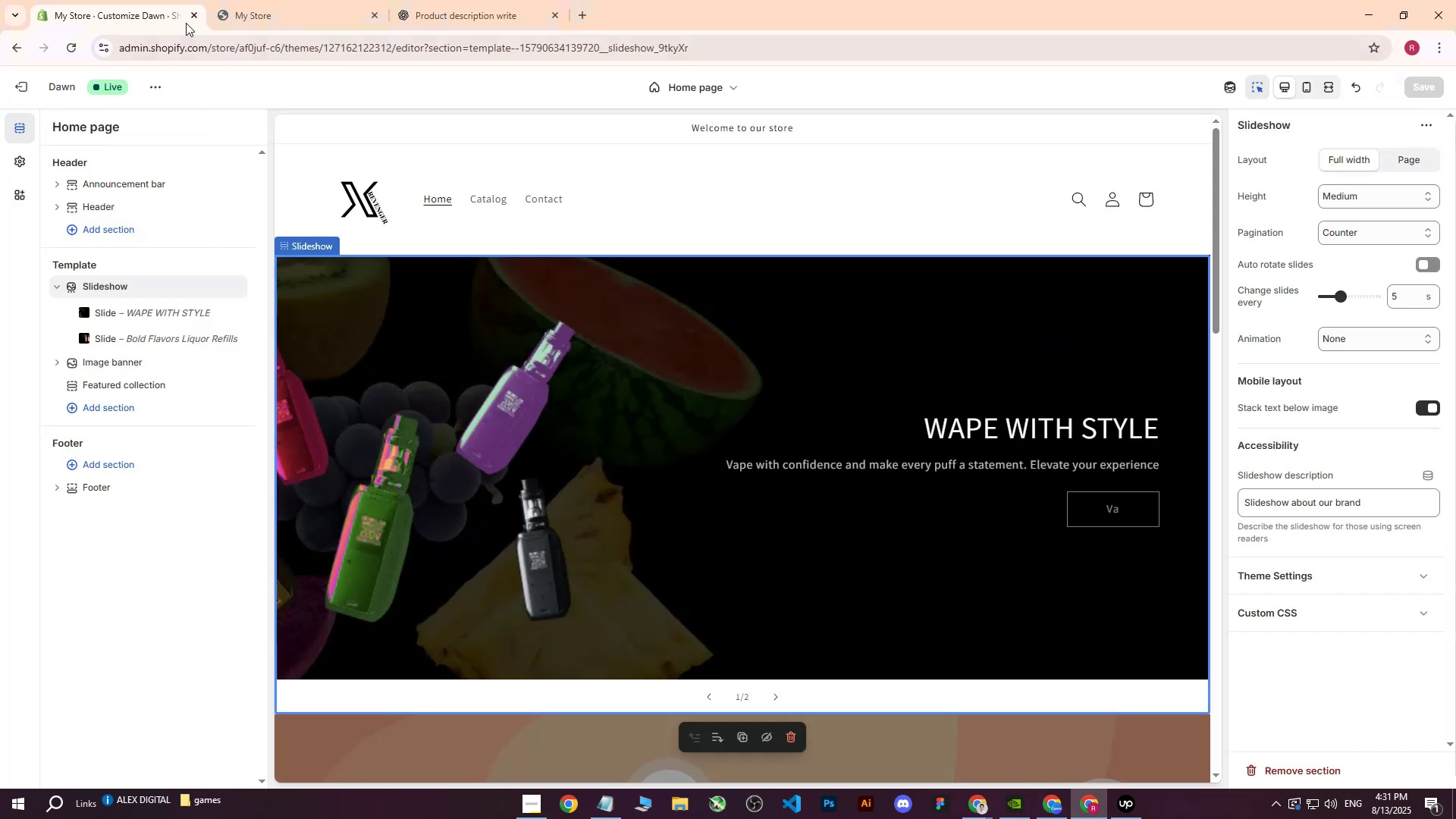 
left_click([233, 0])
 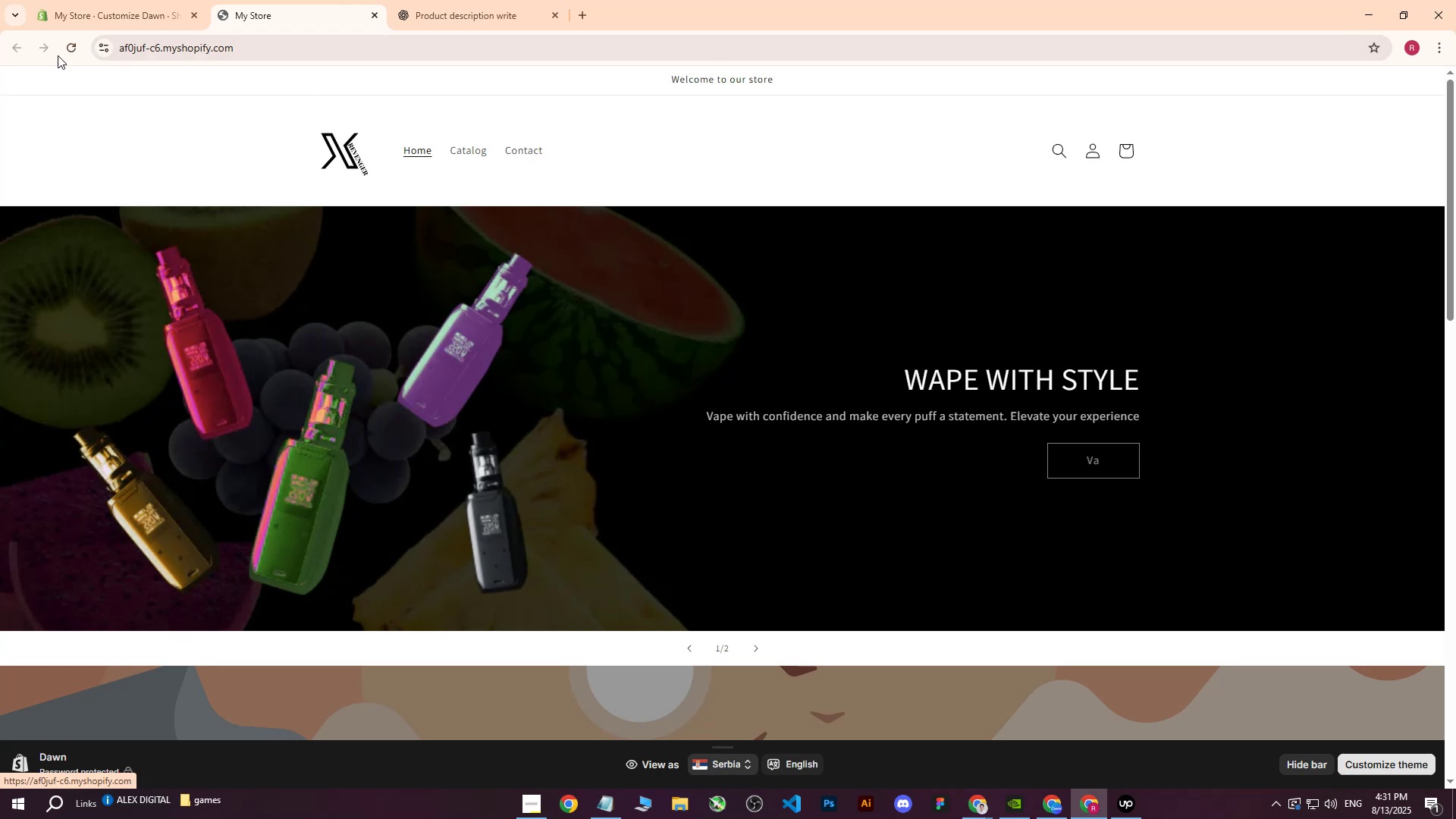 
double_click([114, 0])
 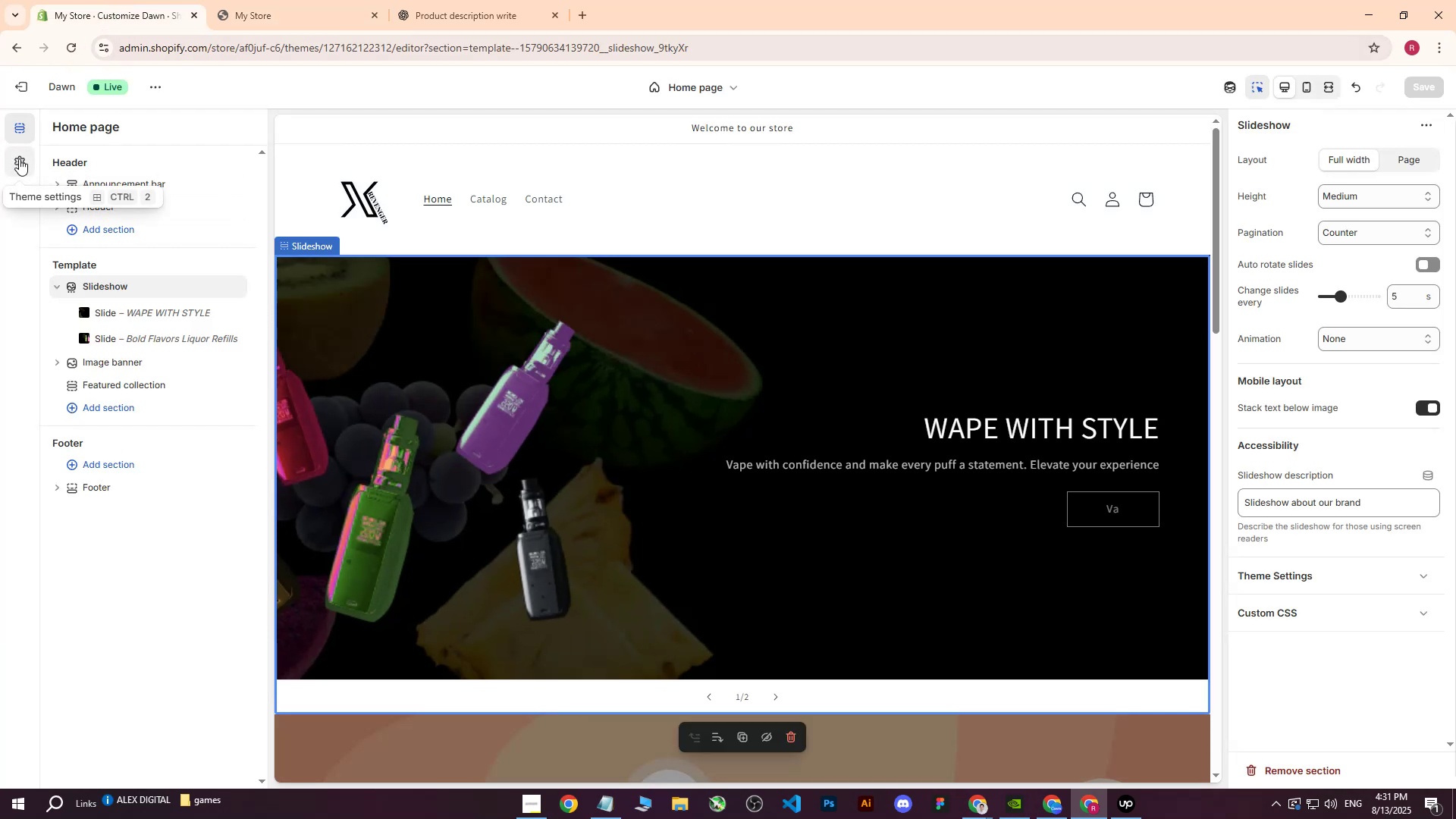 
left_click([30, 90])
 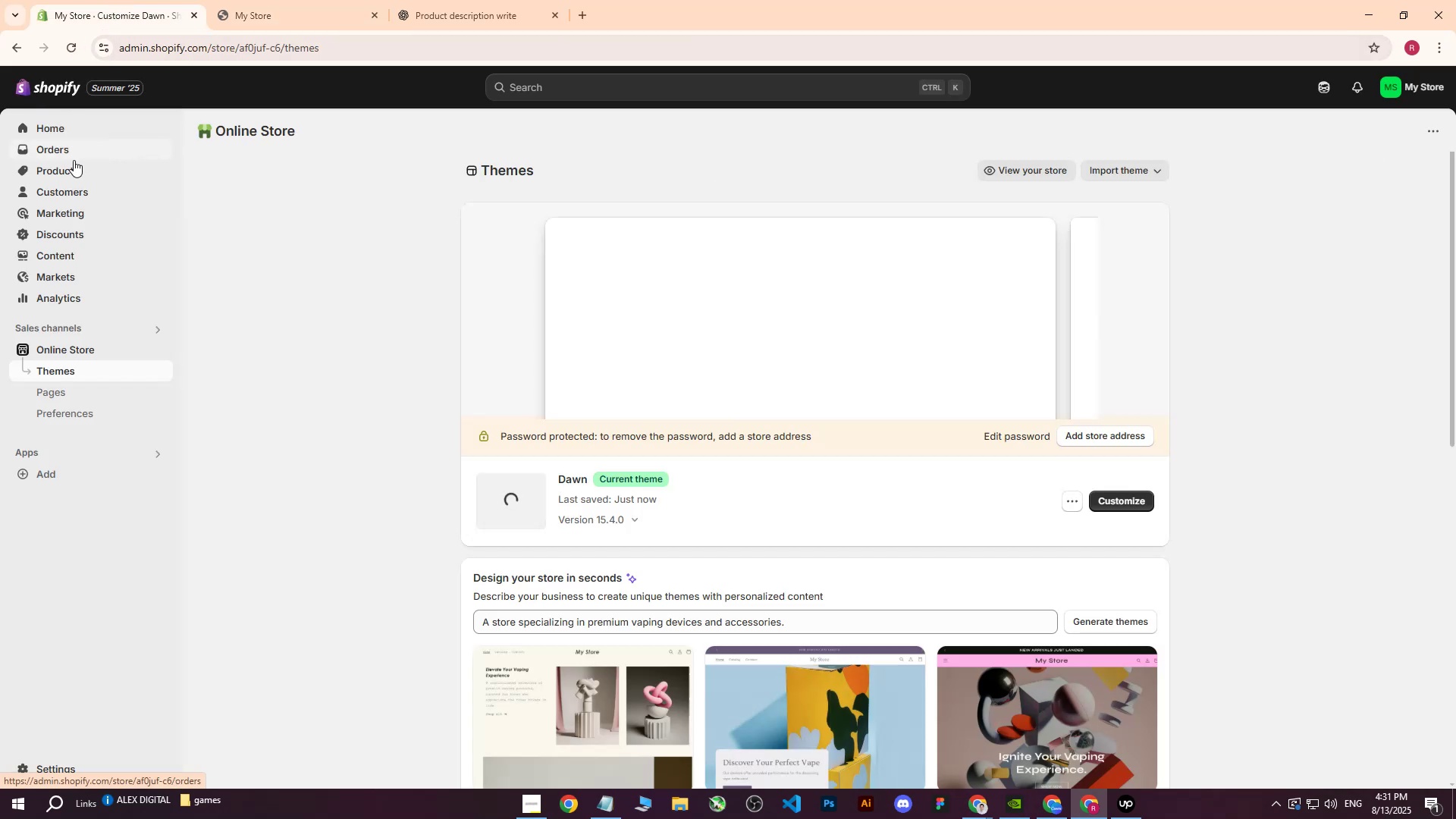 
left_click([64, 171])
 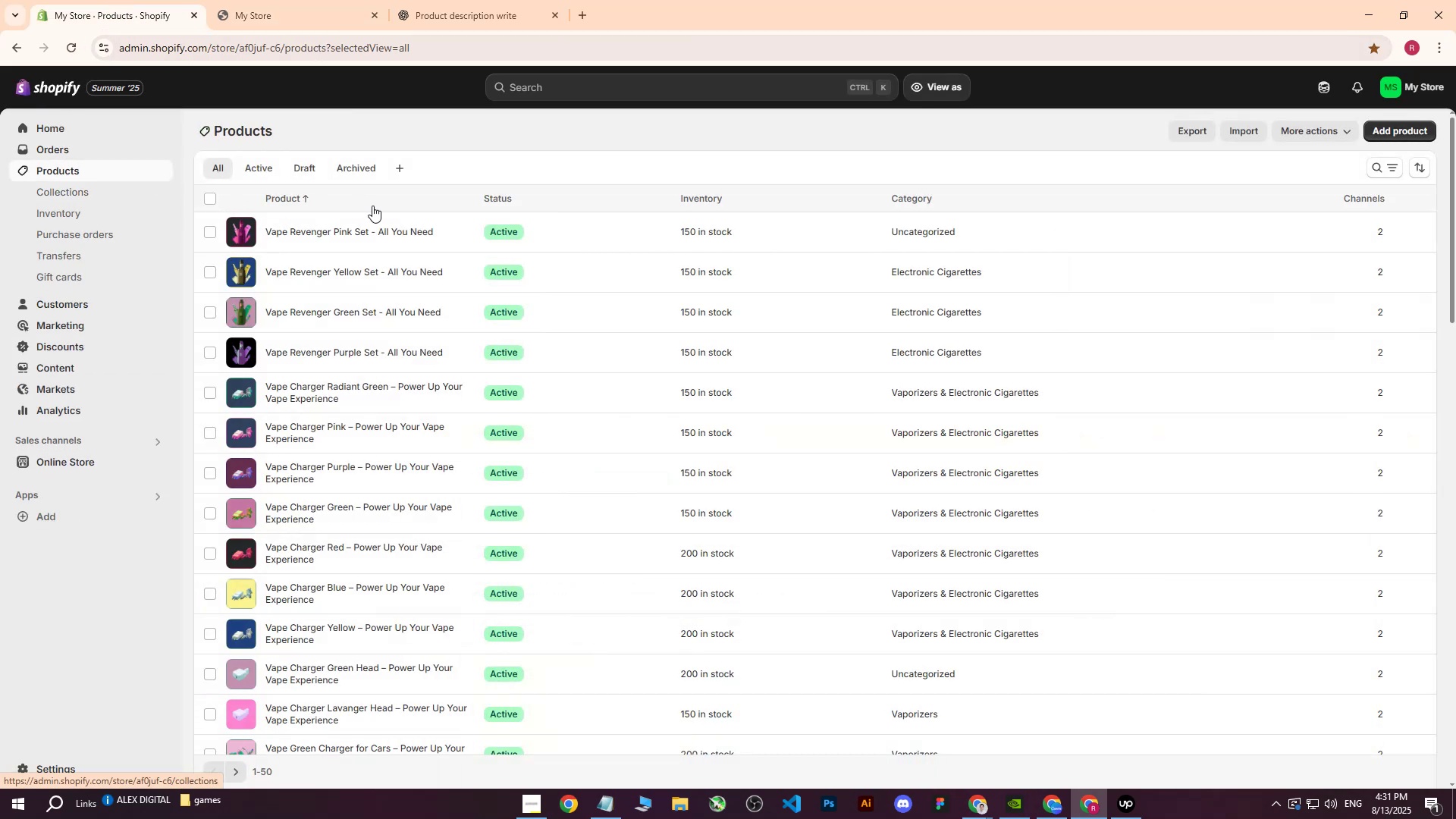 
scroll: coordinate [390, 192], scroll_direction: down, amount: 4.0
 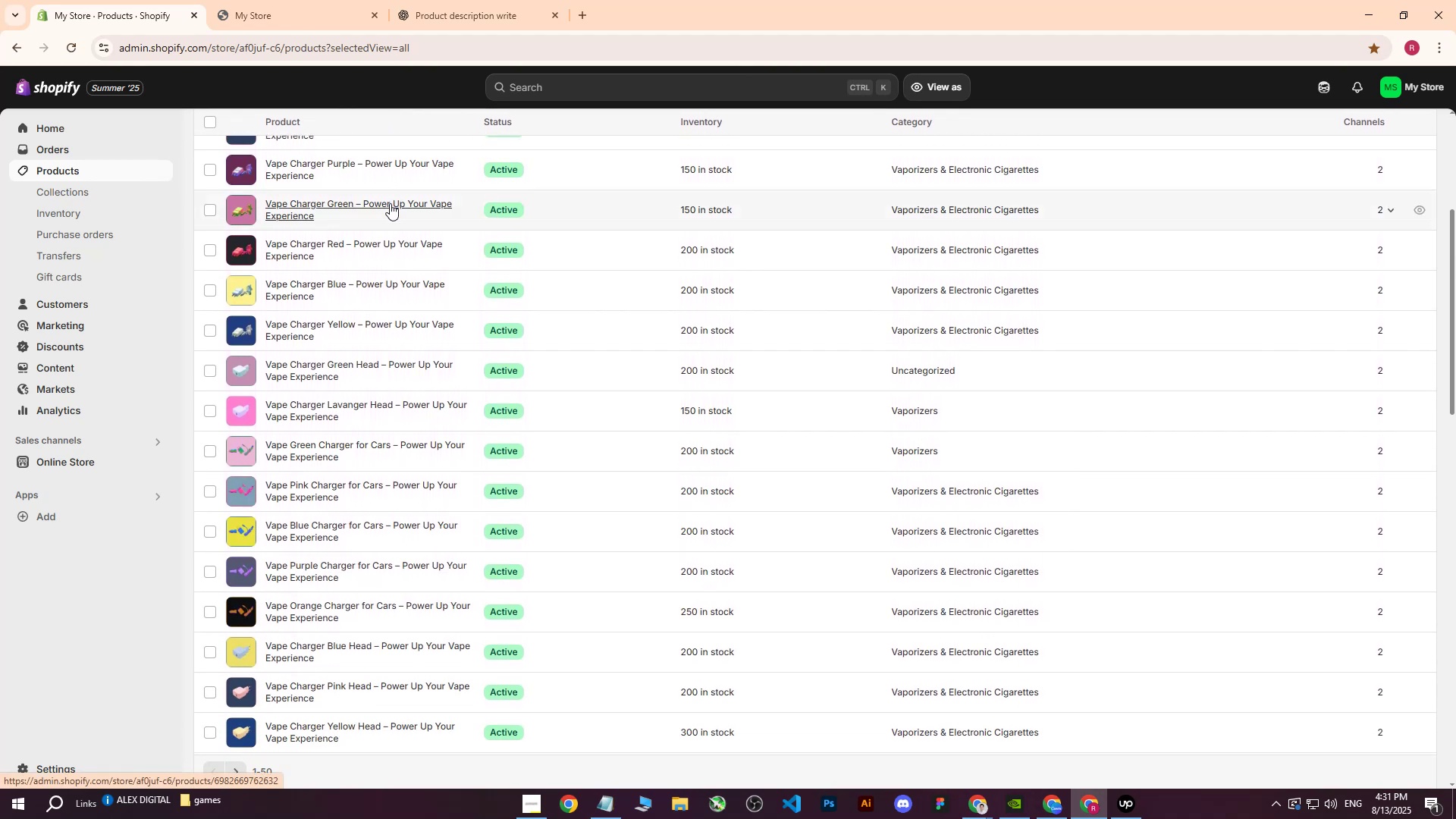 
scroll: coordinate [389, 213], scroll_direction: up, amount: 4.0
 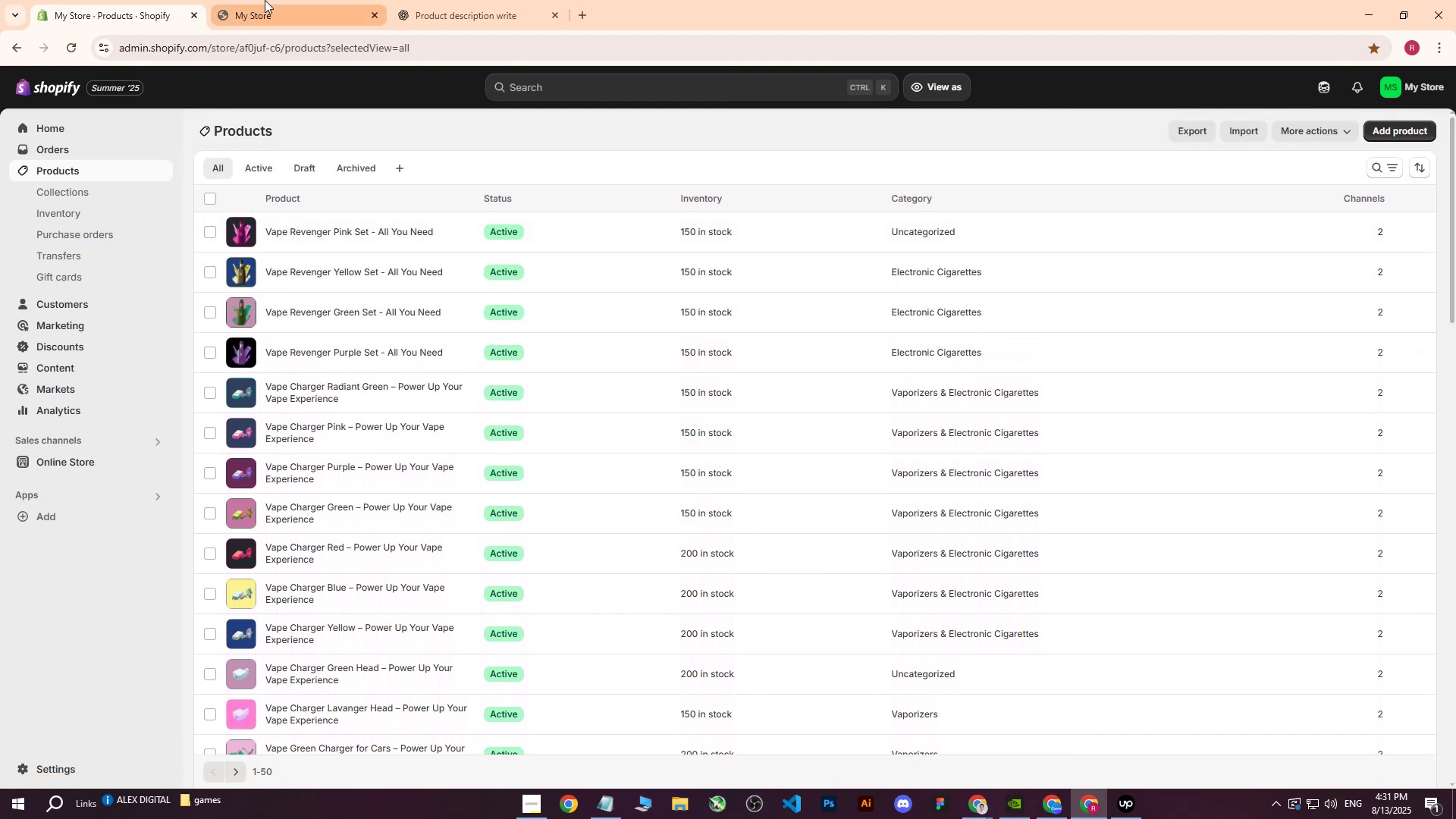 
double_click([420, 0])
 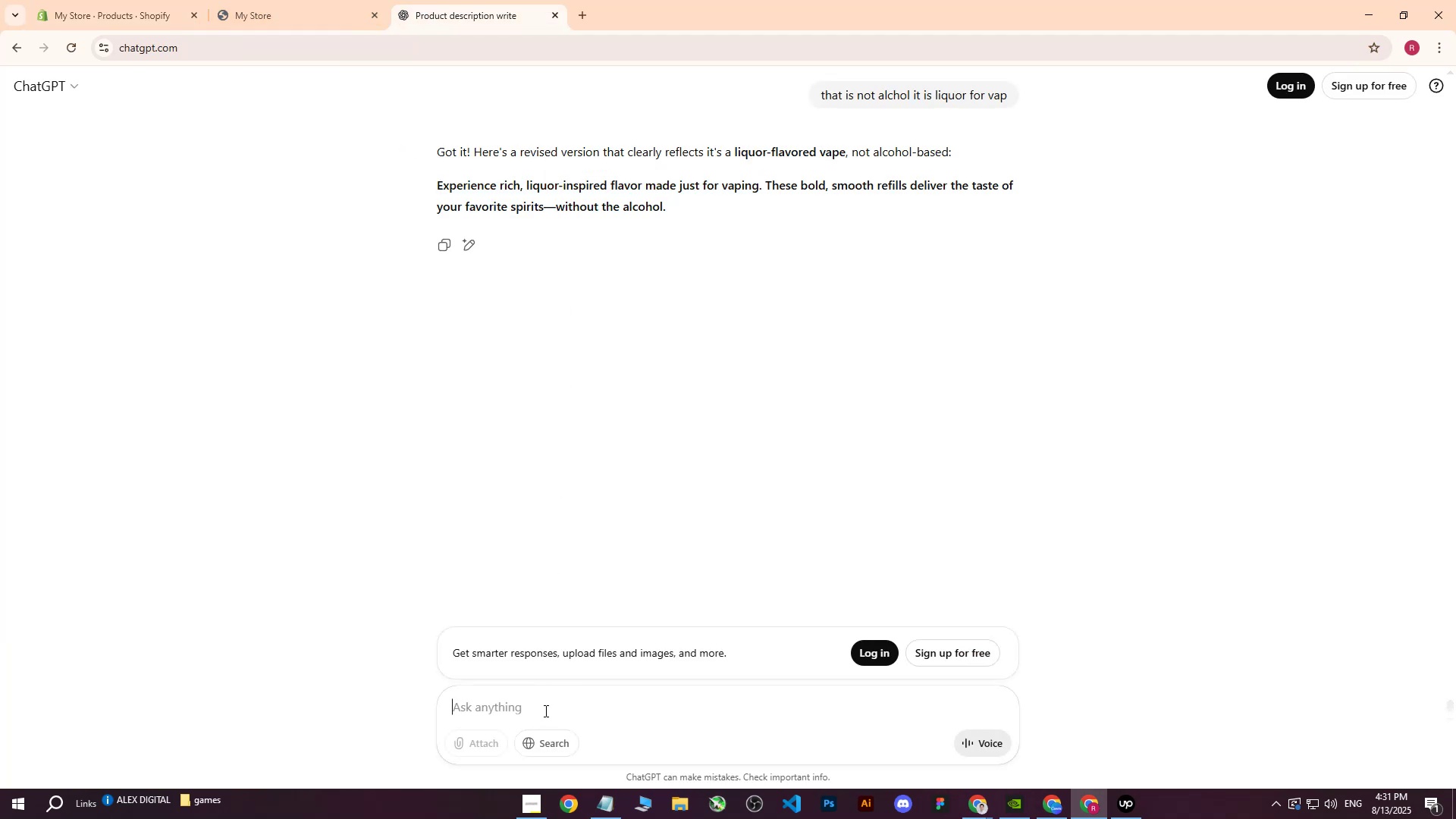 
type(give me attractive heading )
key(Backspace)
key(Backspace)
type(g for slider about vape revenger ultimate case)
 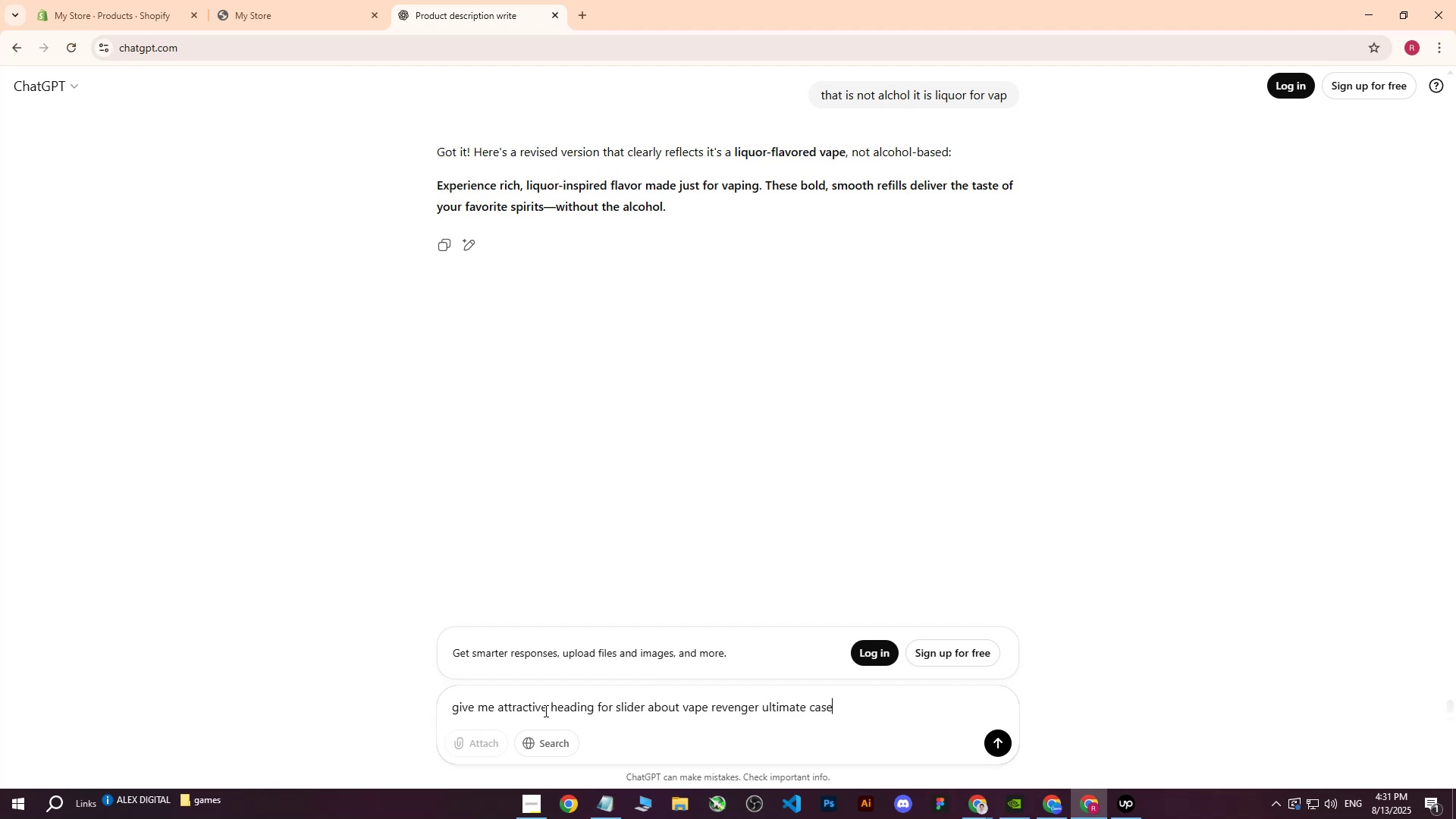 
key(Enter)
 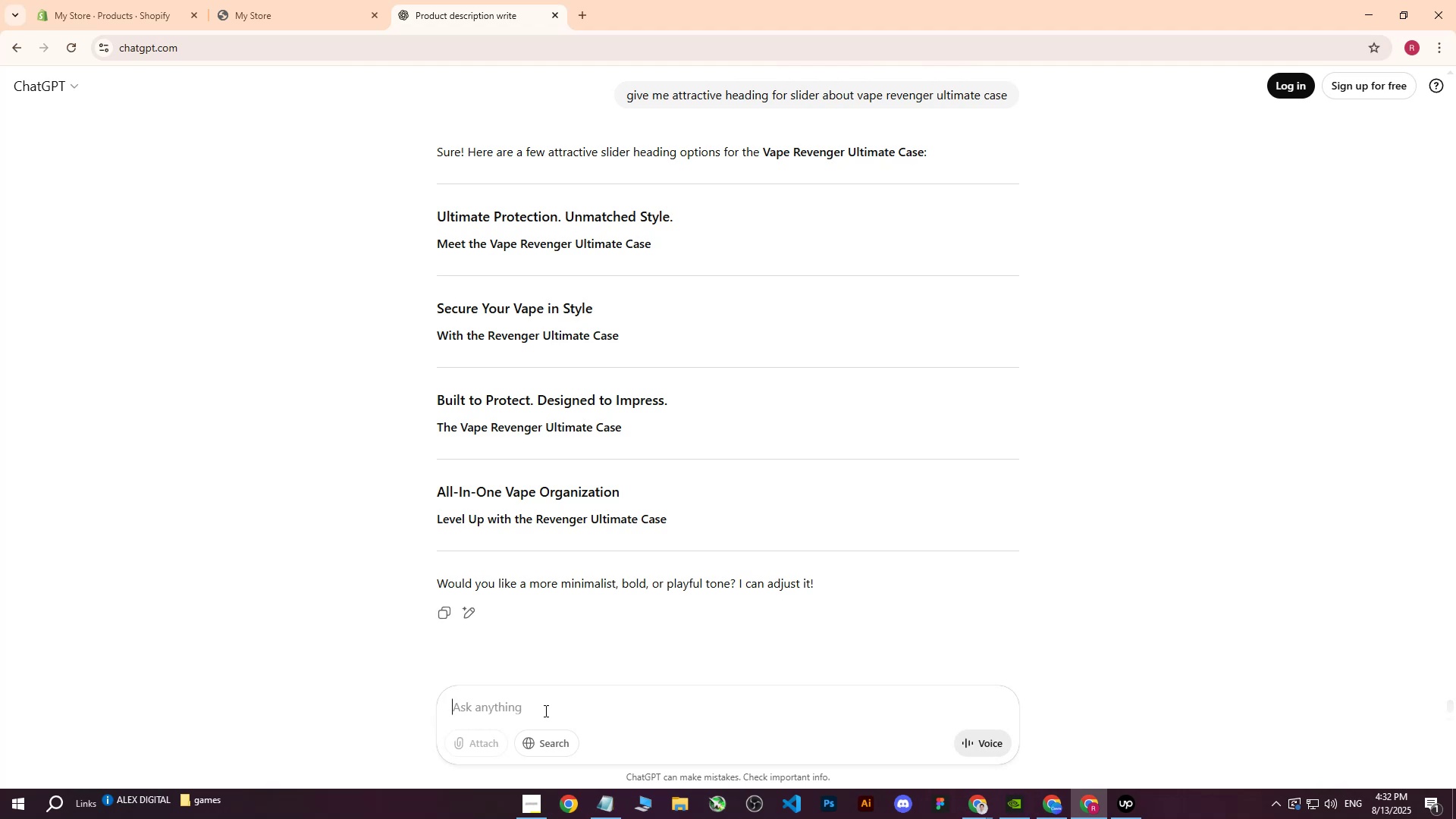 
wait(16.25)
 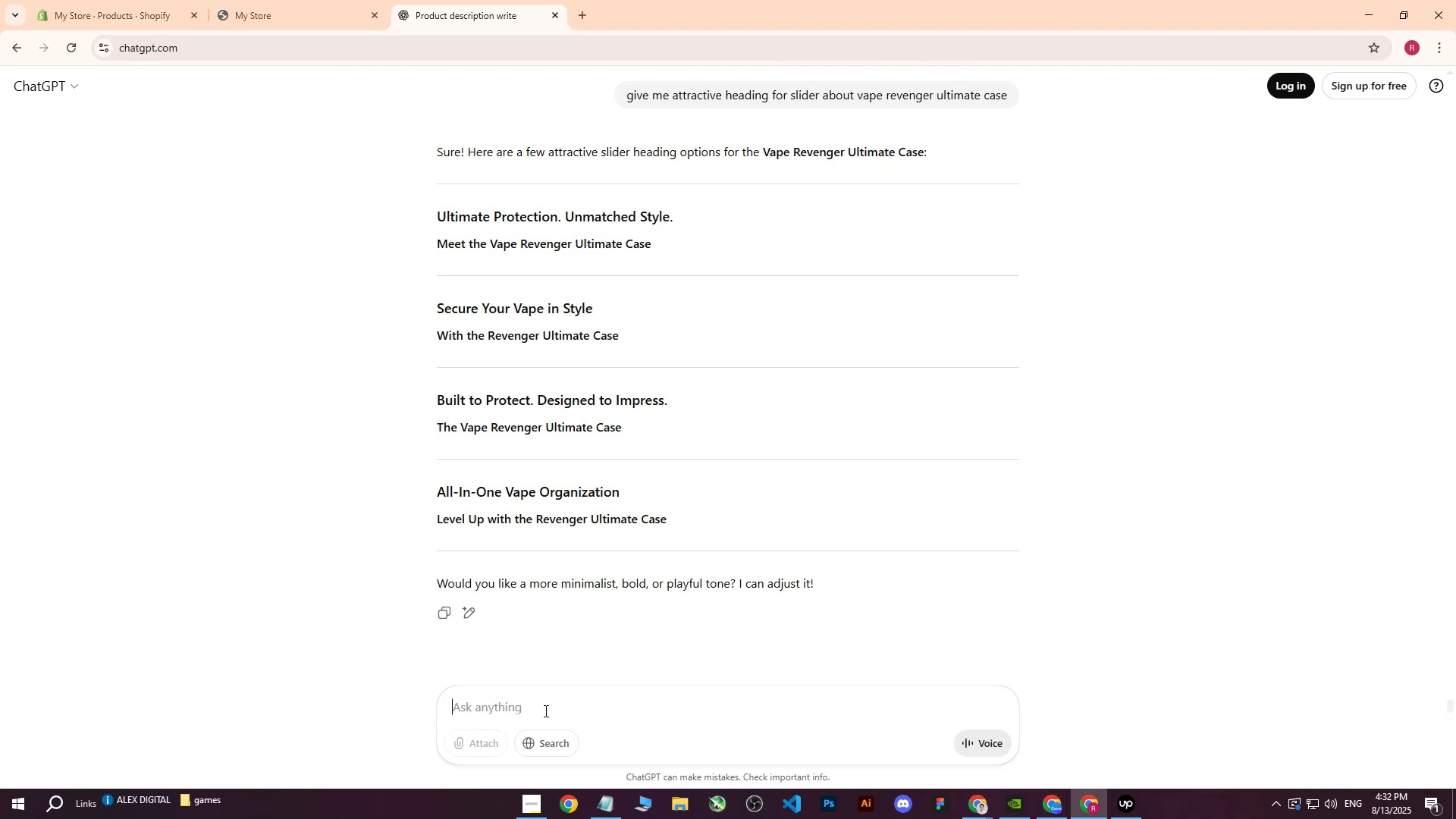 
left_click_drag(start_coordinate=[656, 244], to_coordinate=[441, 248])
 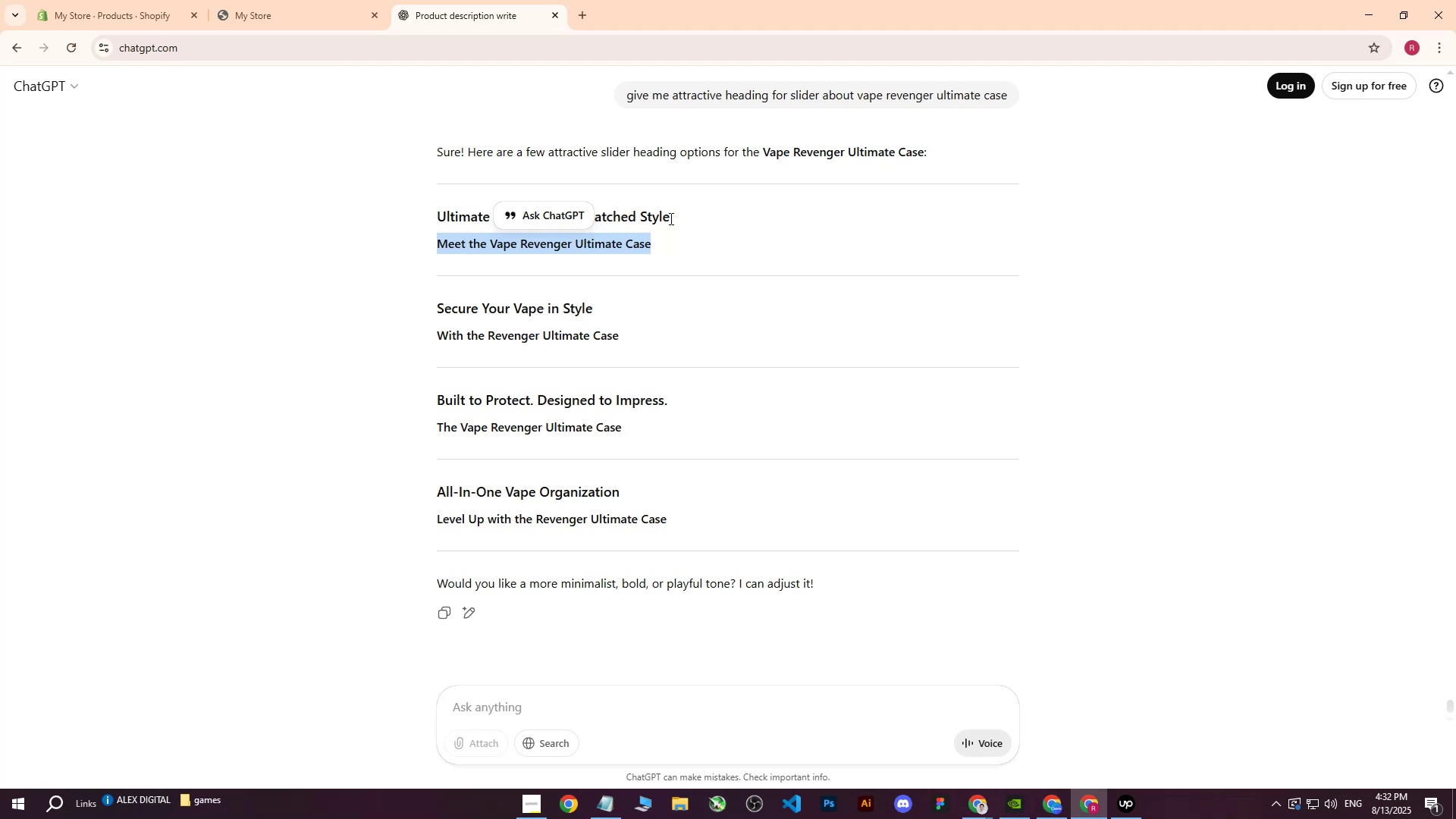 
left_click([670, 218])
 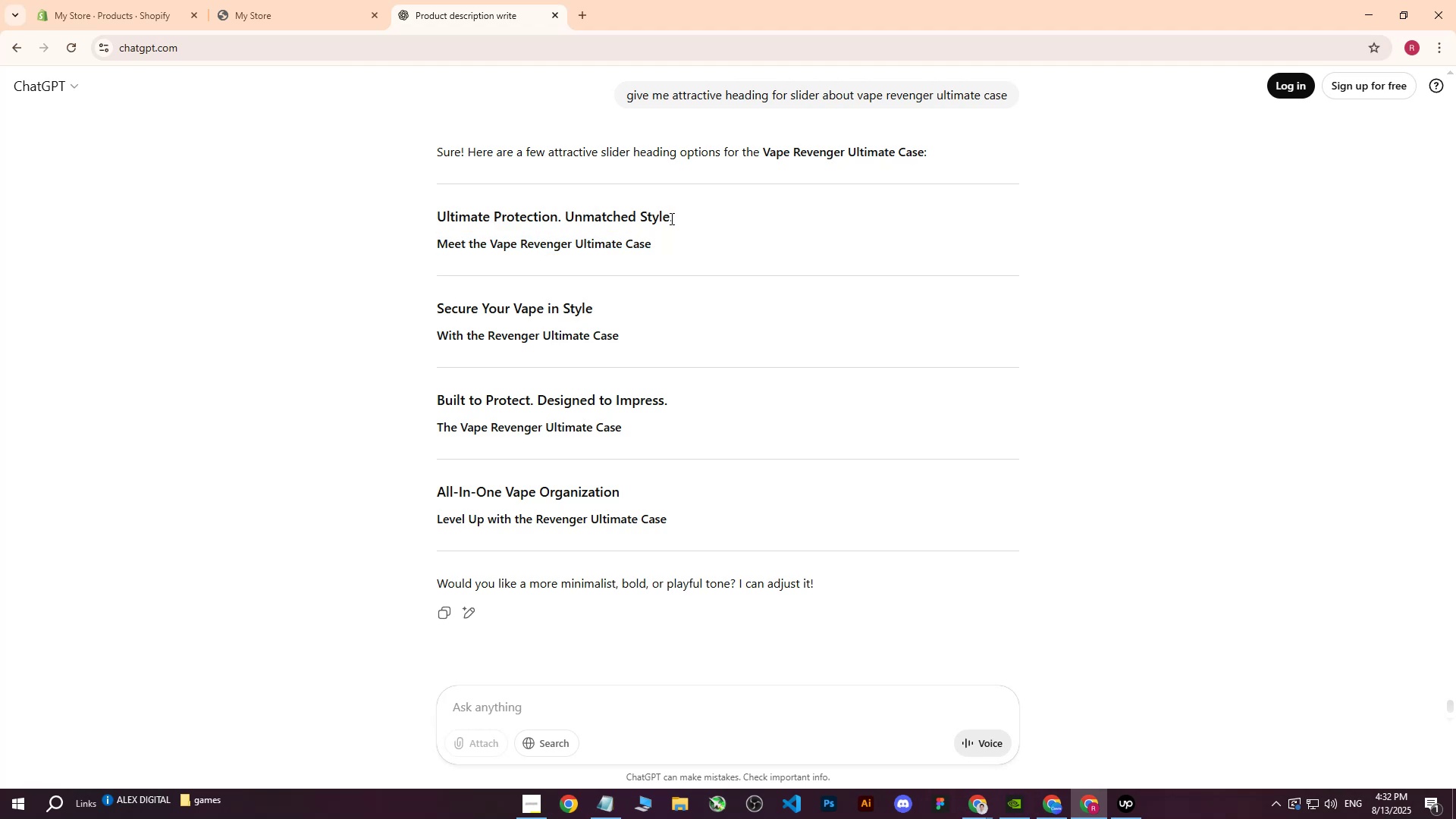 
left_click_drag(start_coordinate=[673, 218], to_coordinate=[446, 228])
 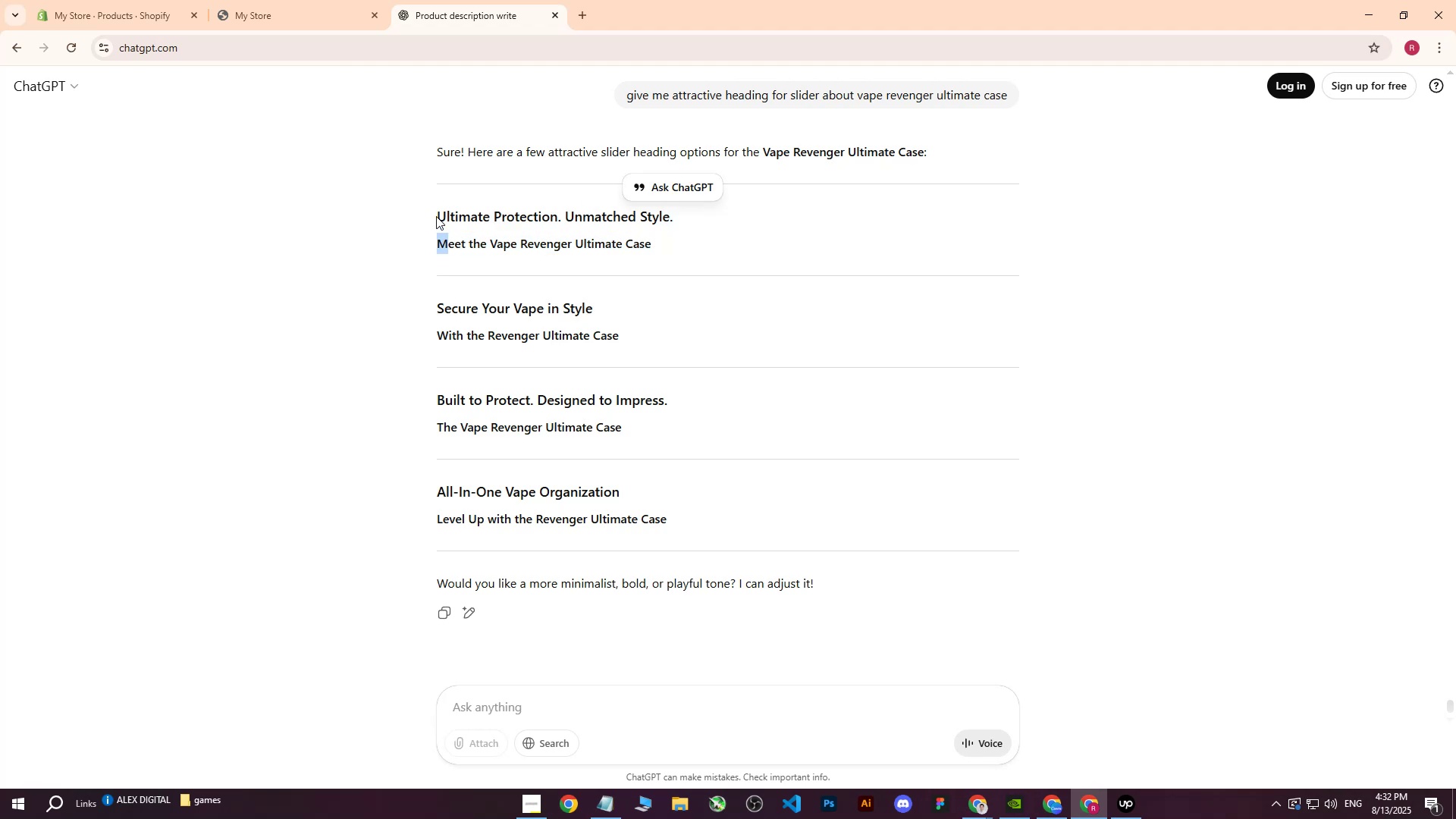 
left_click_drag(start_coordinate=[434, 215], to_coordinate=[447, 215])
 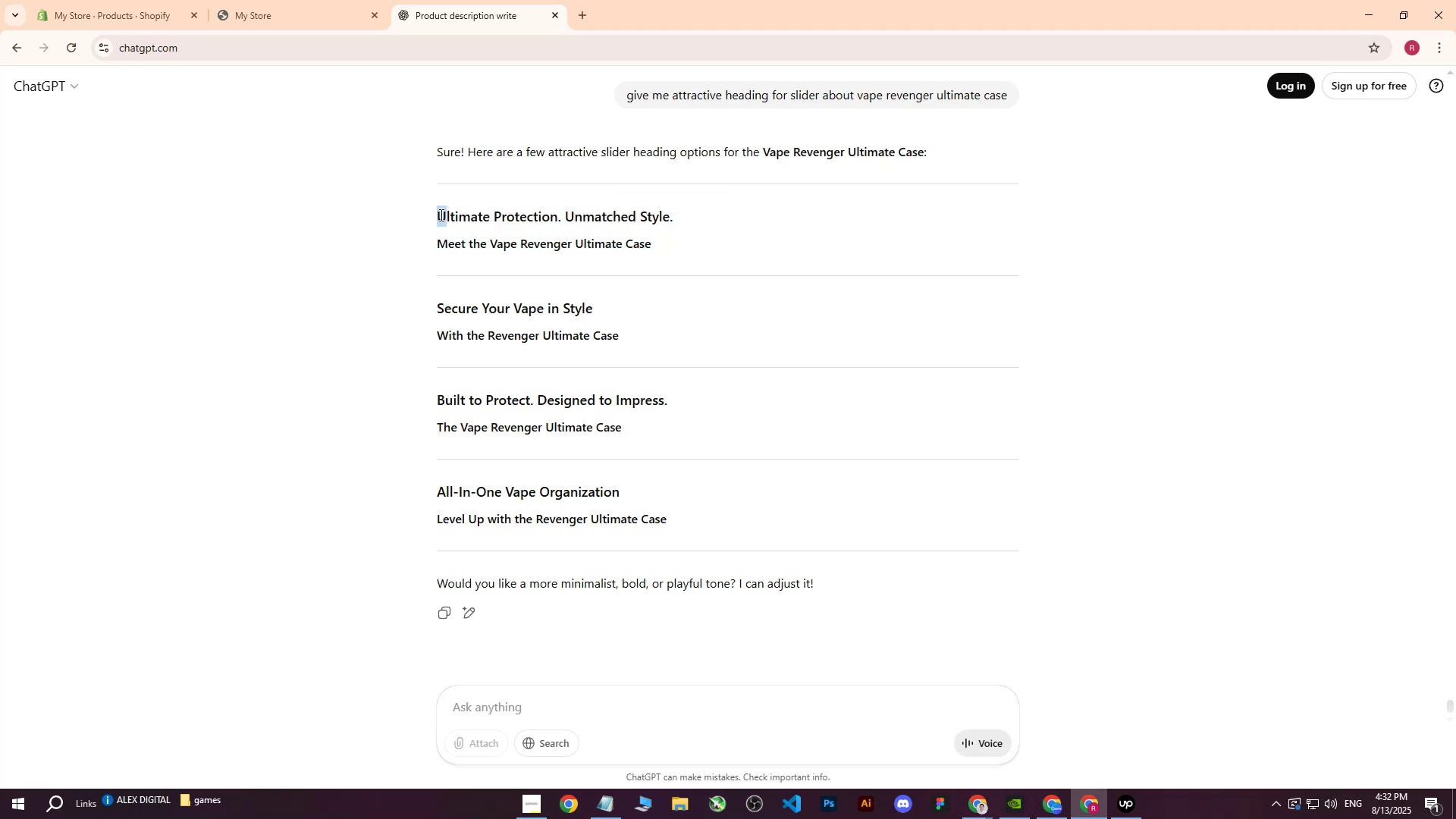 
left_click([437, 215])
 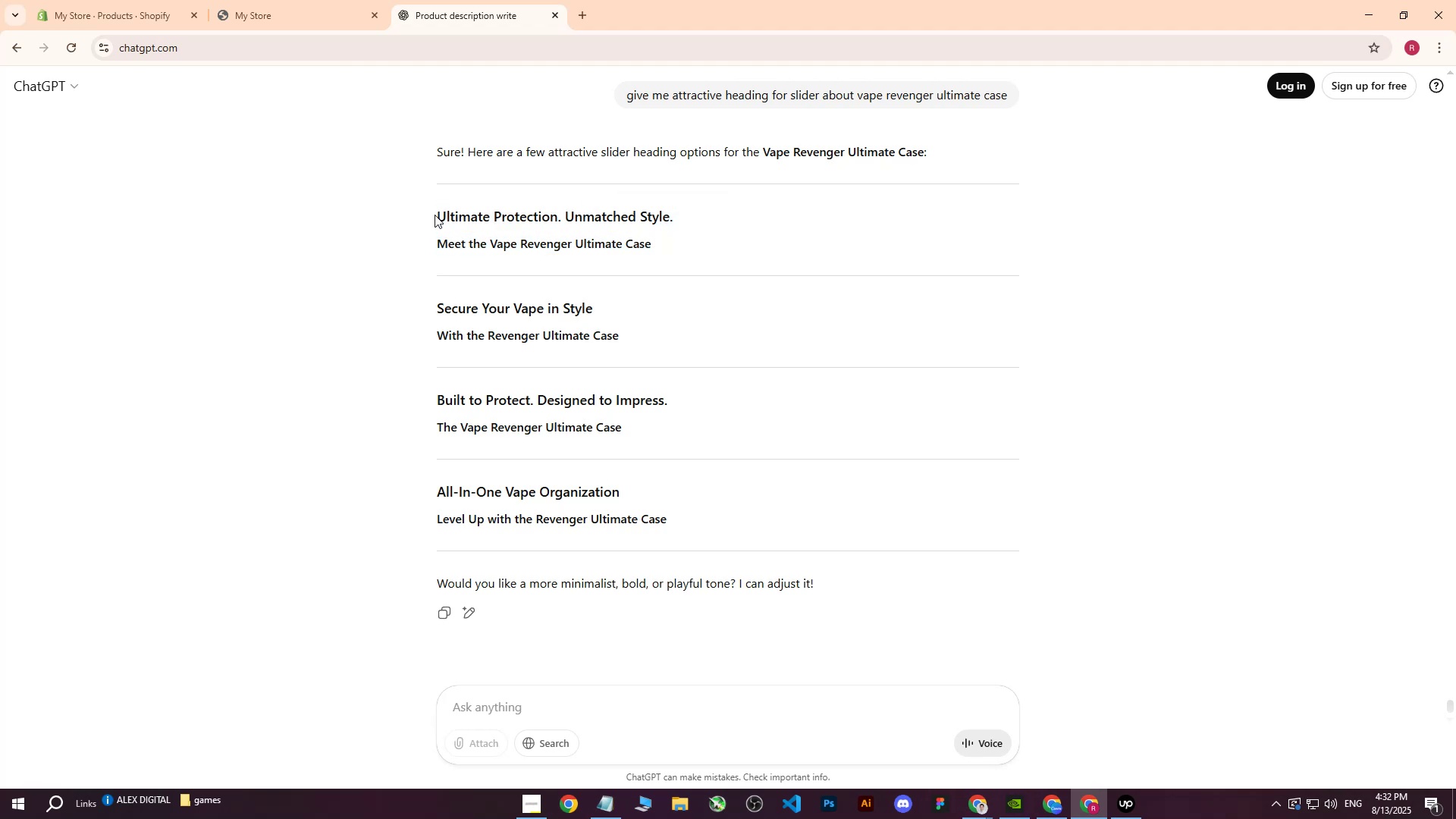 
left_click_drag(start_coordinate=[435, 215], to_coordinate=[668, 214])
 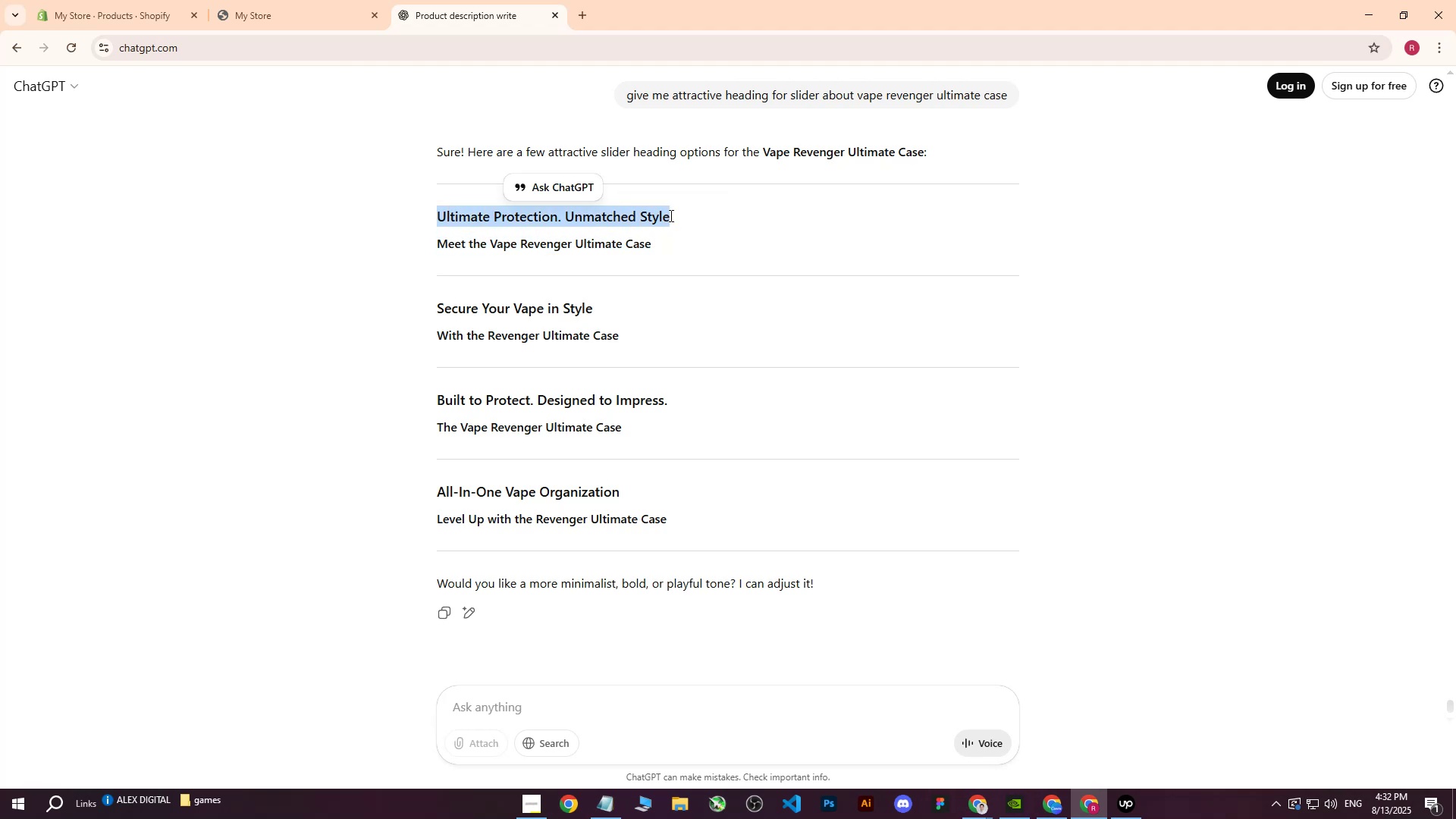 
key(Control+C)
 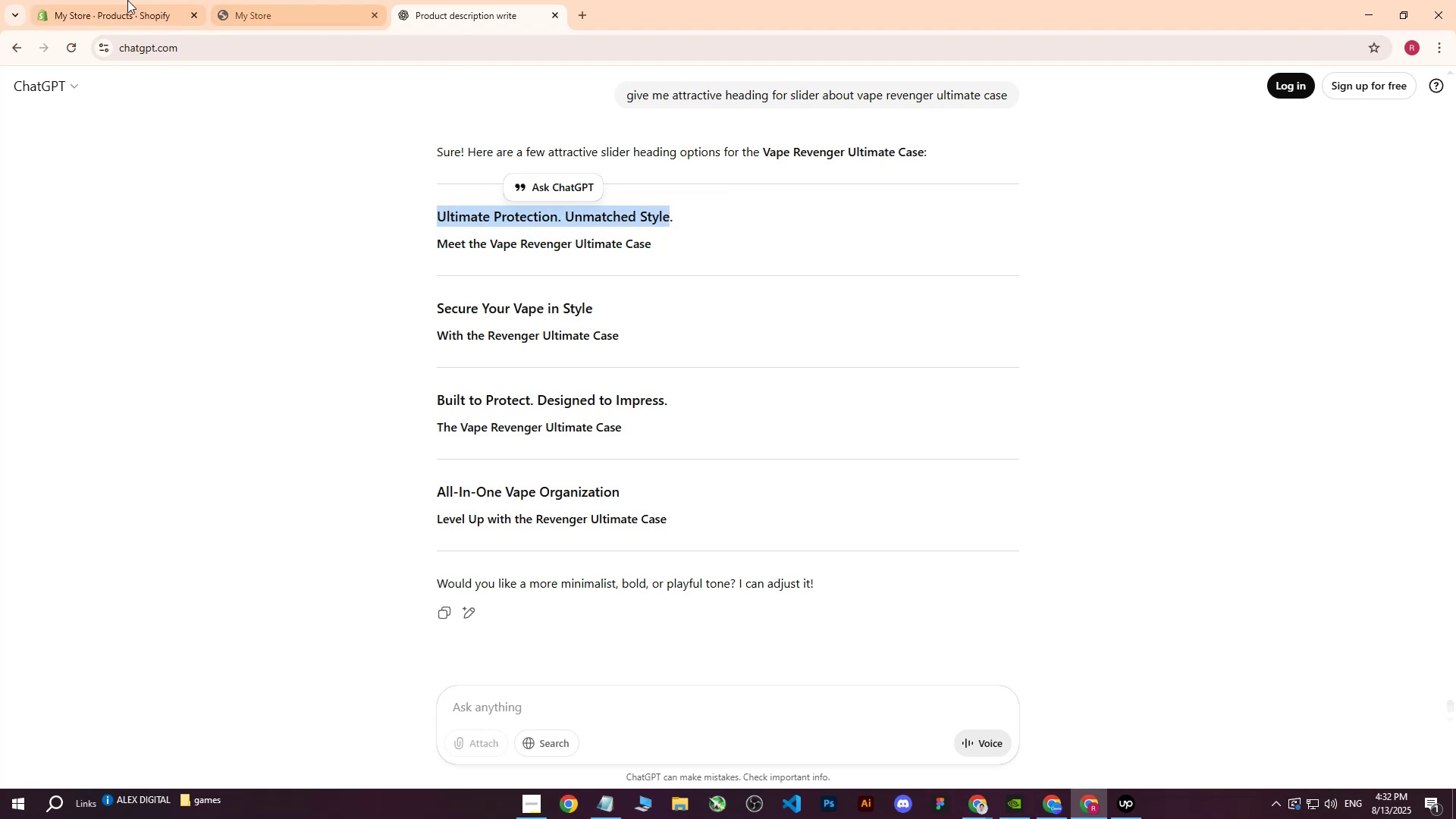 
left_click([117, 0])
 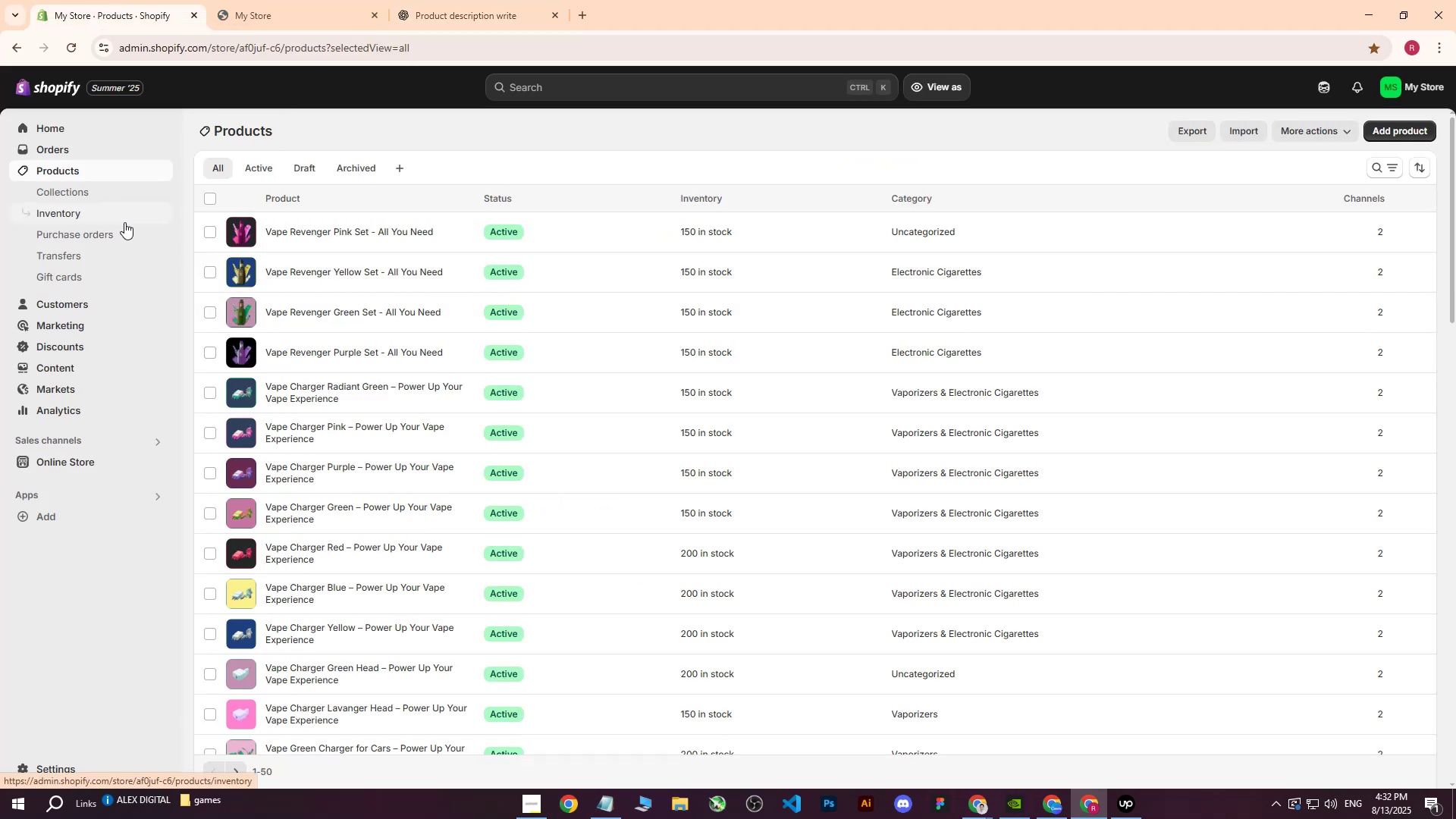 
left_click([58, 83])
 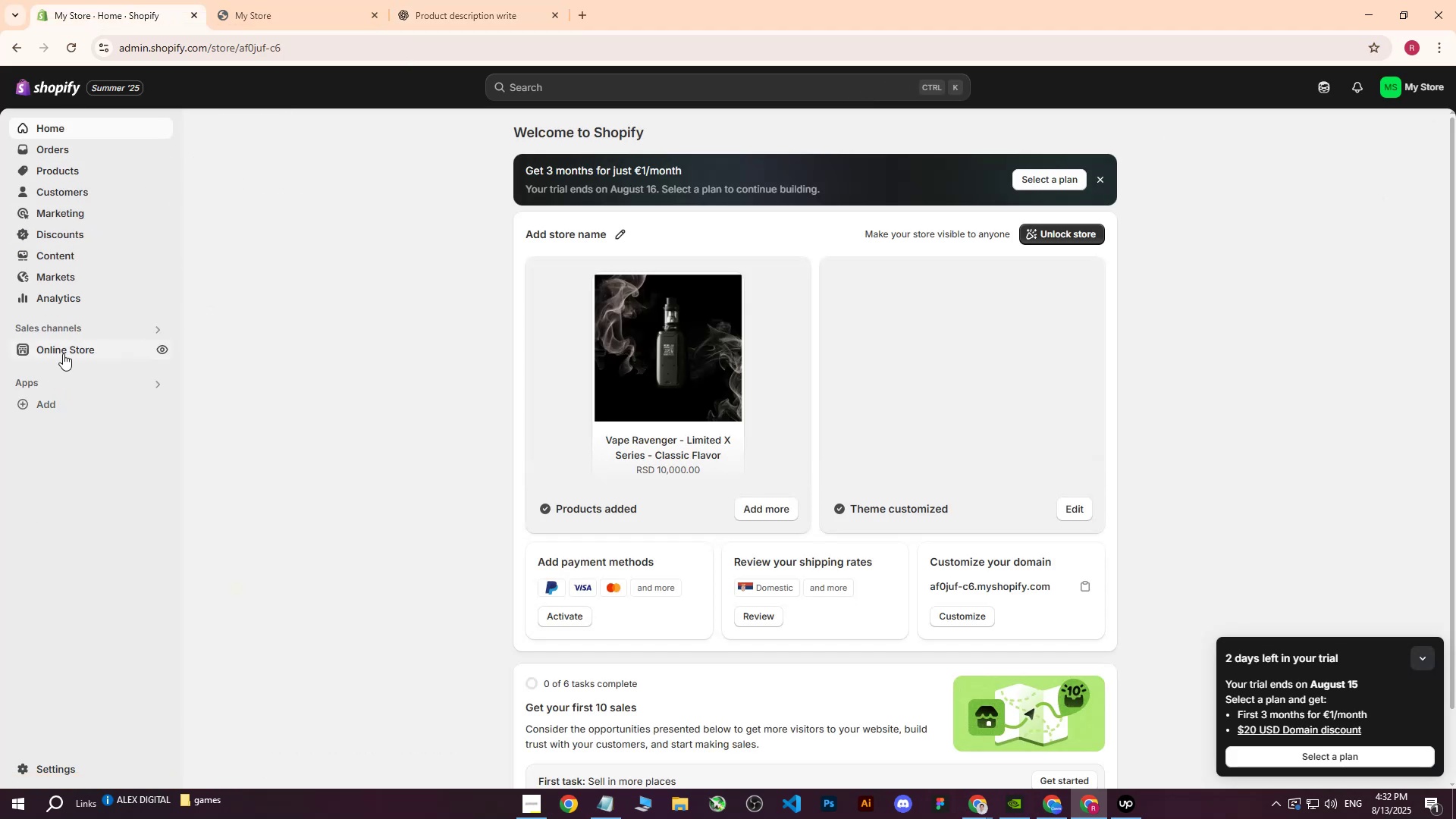 
left_click([63, 353])
 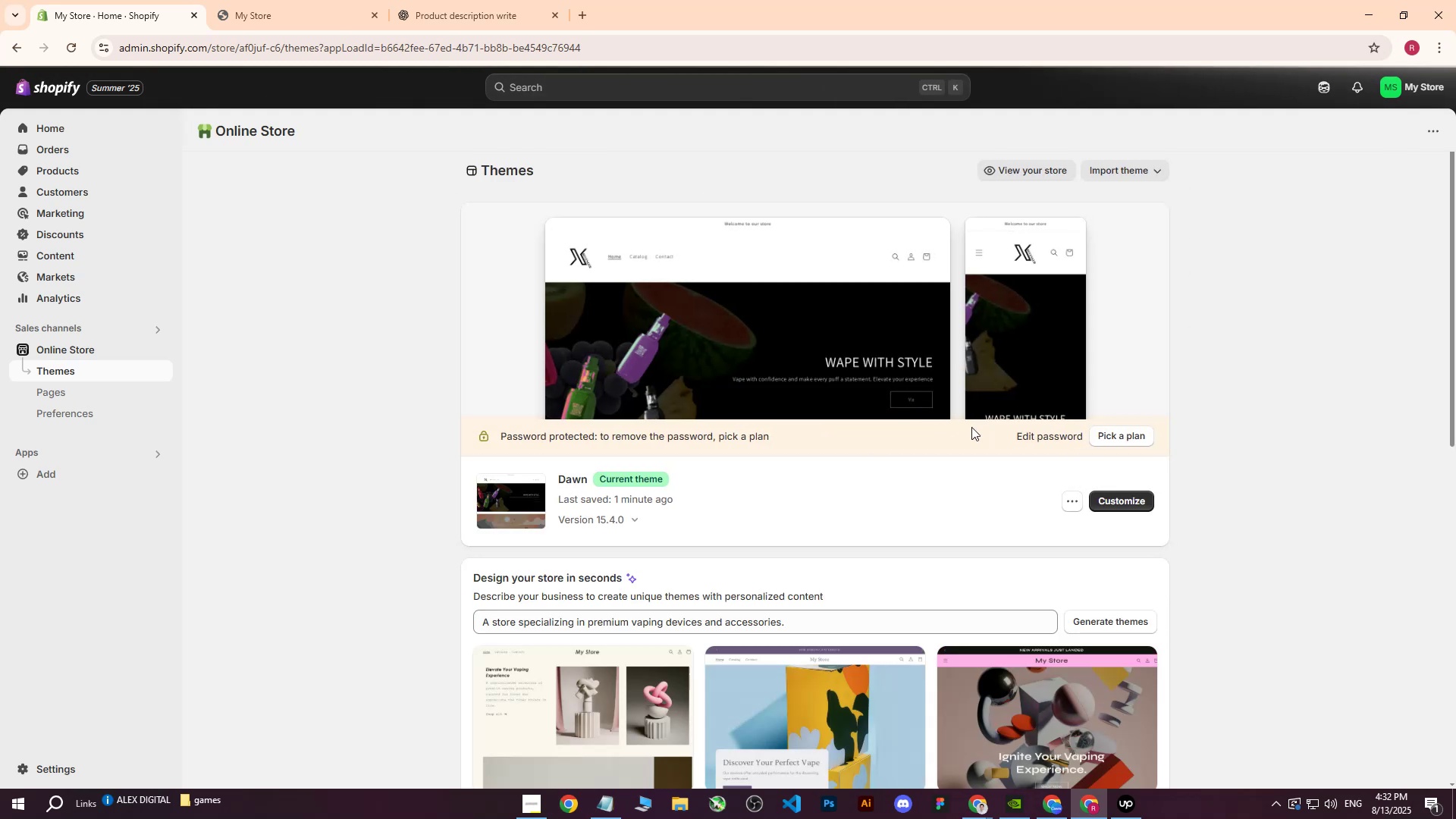 
left_click([1134, 500])
 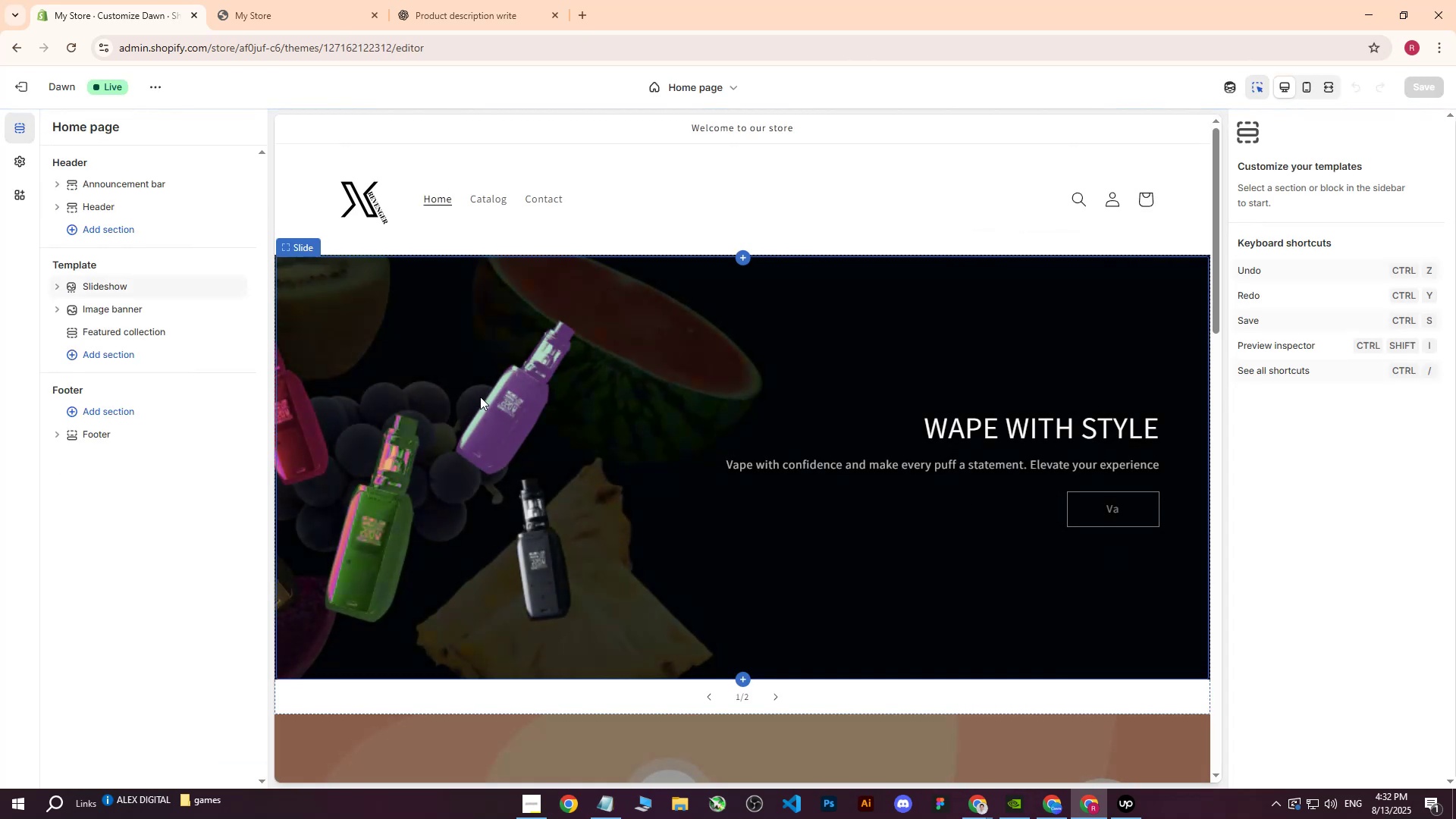 
wait(11.71)
 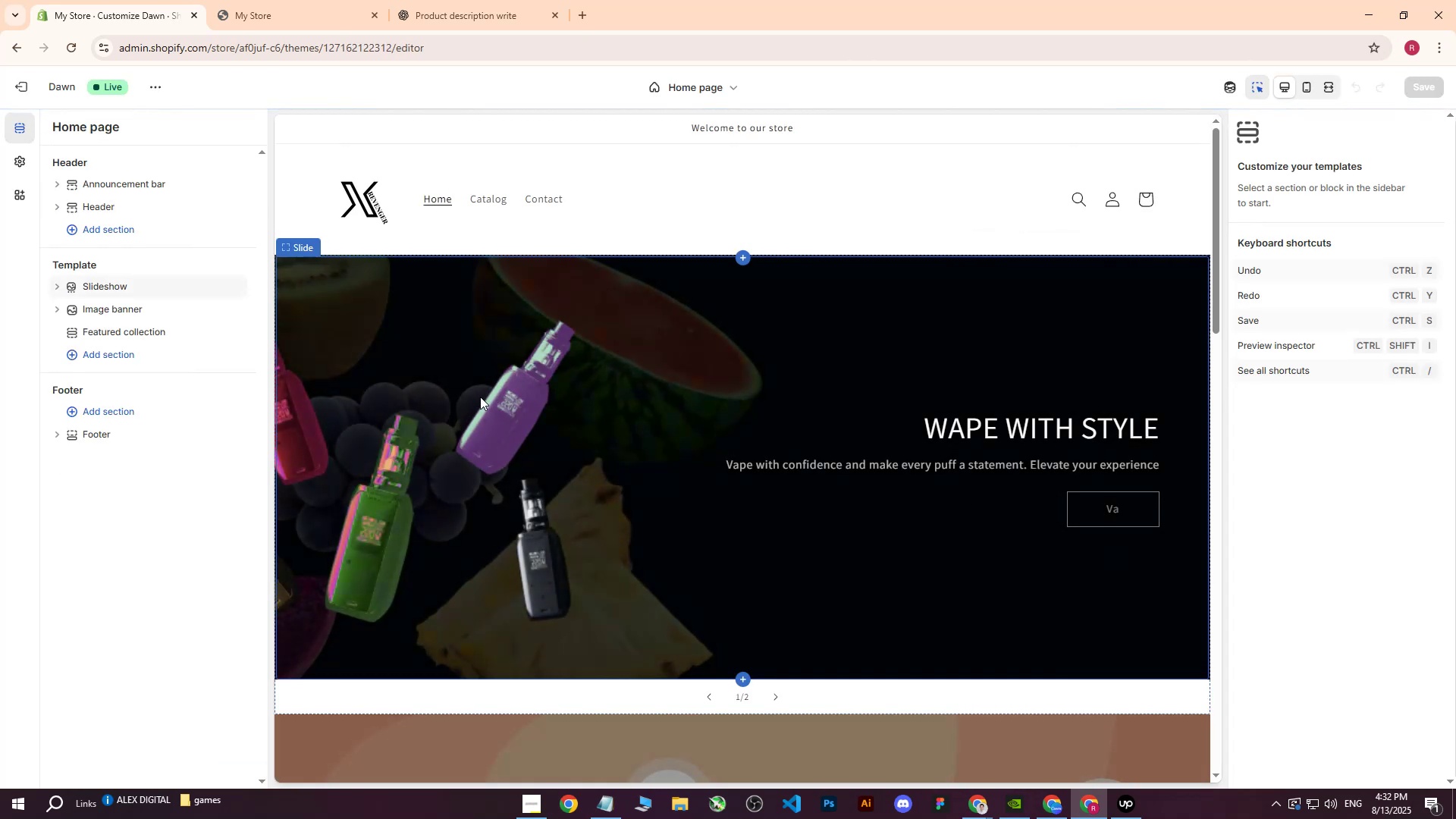 
left_click([129, 290])
 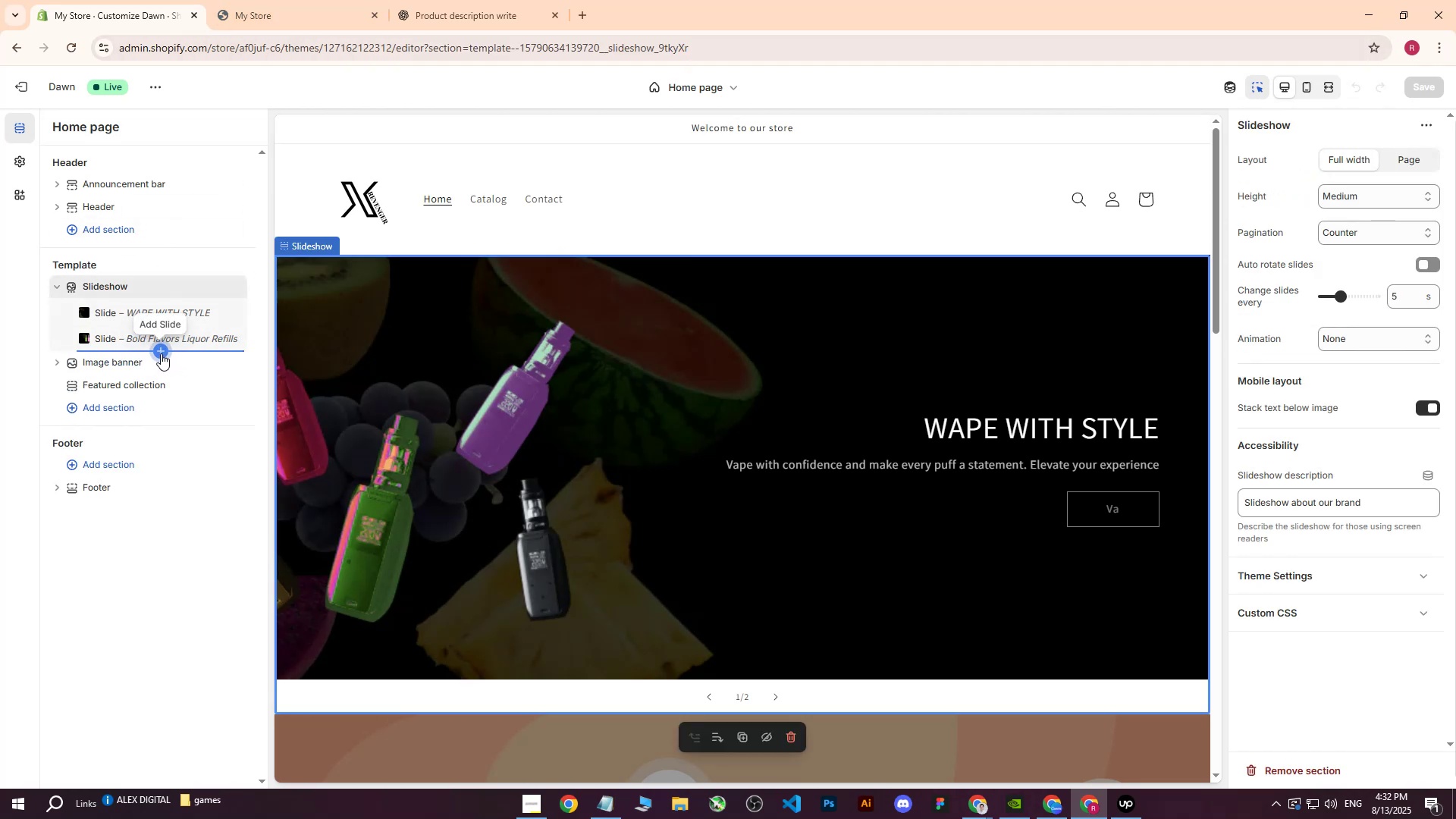 
left_click([161, 353])
 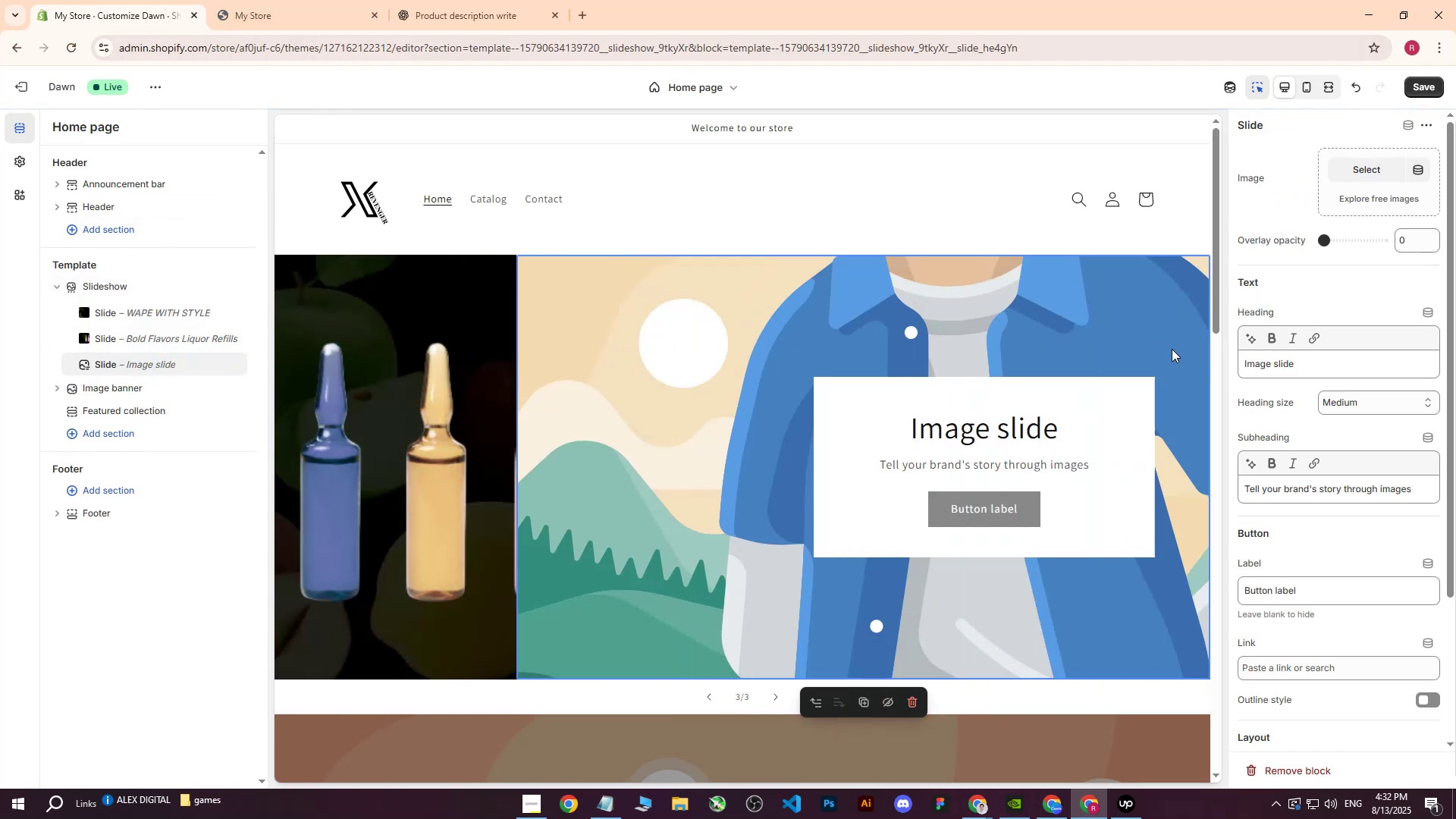 
left_click([1294, 366])
 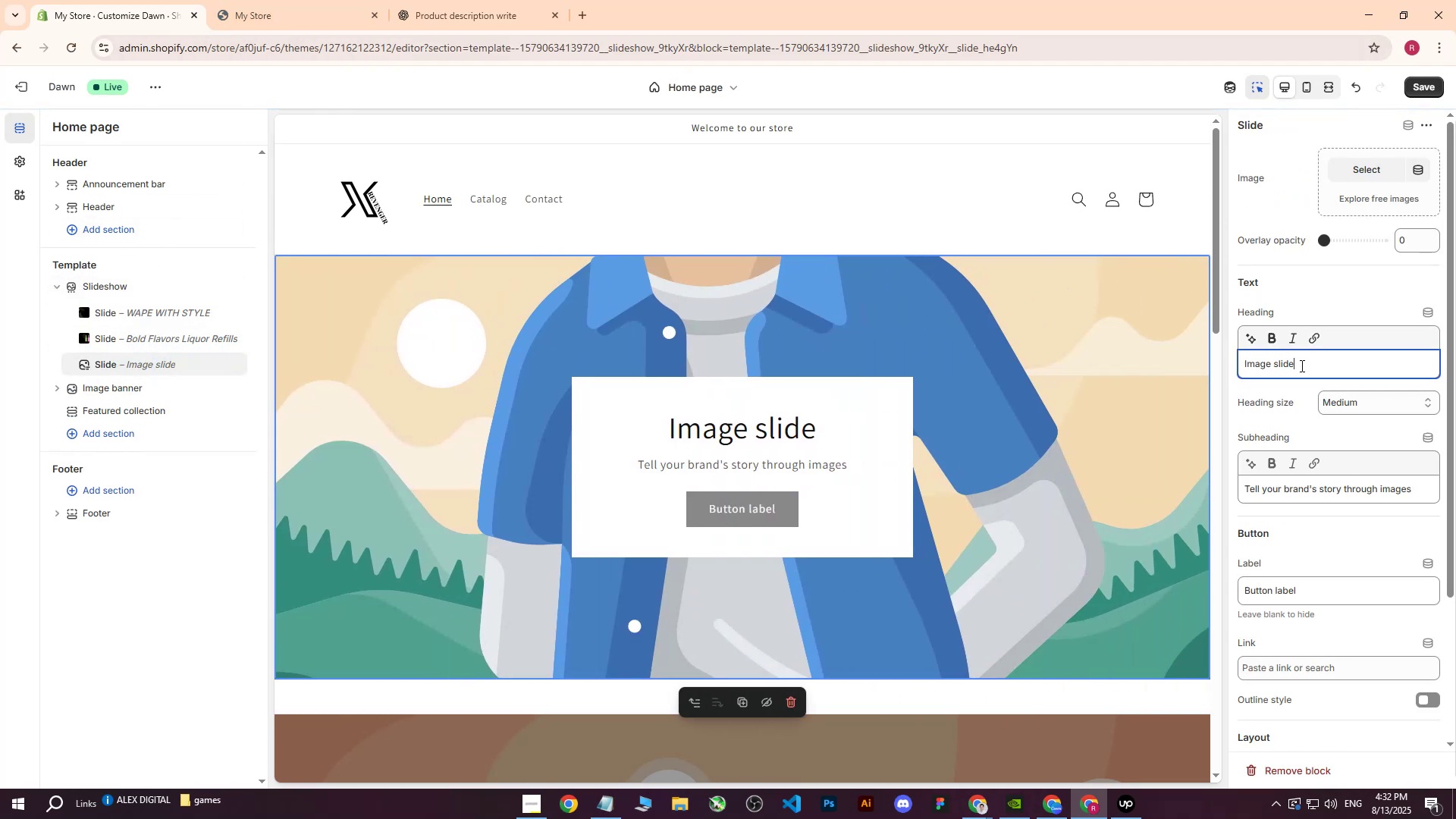 
left_click_drag(start_coordinate=[1301, 366], to_coordinate=[1184, 366])
 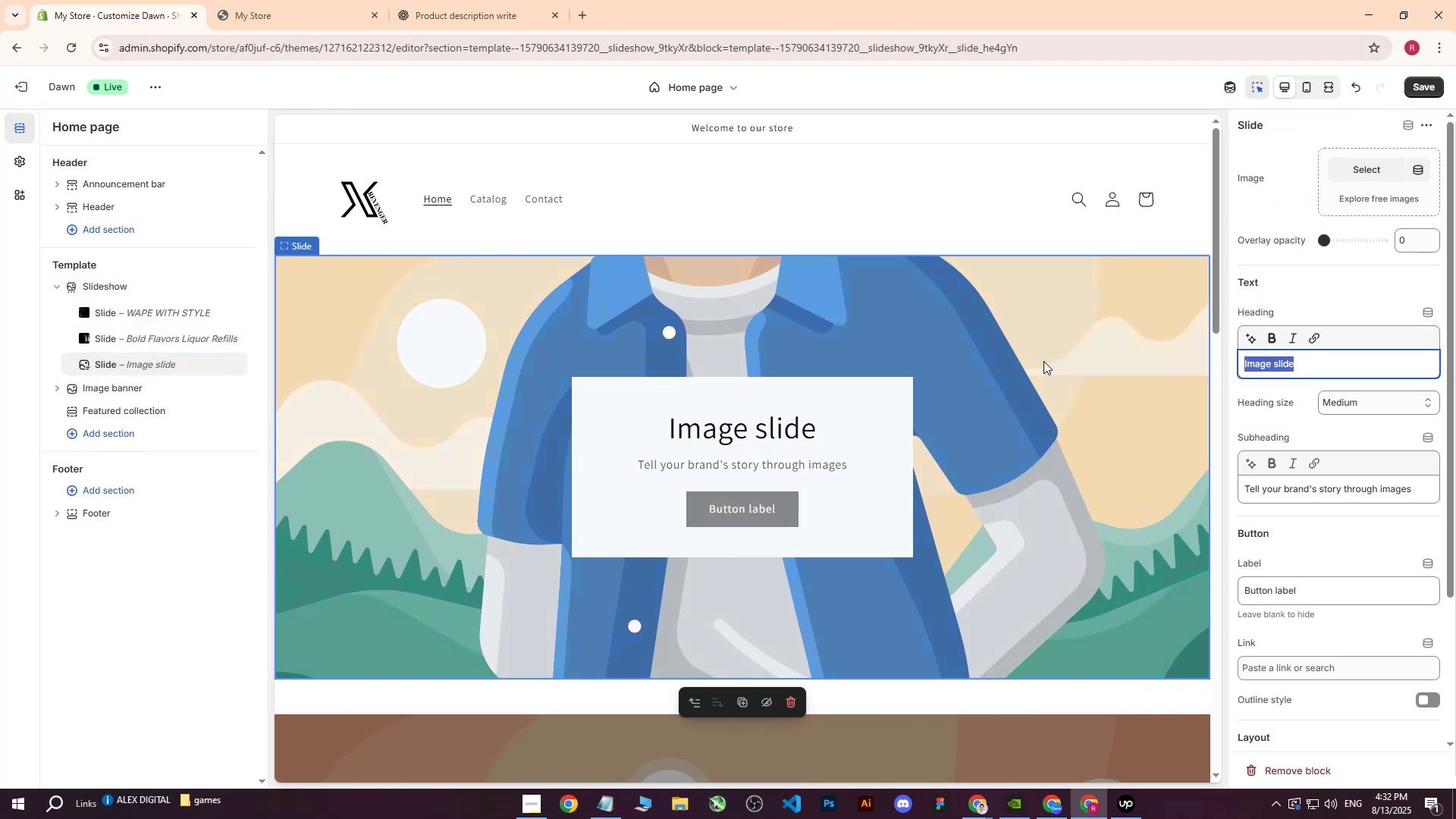 
key(Control+V)
 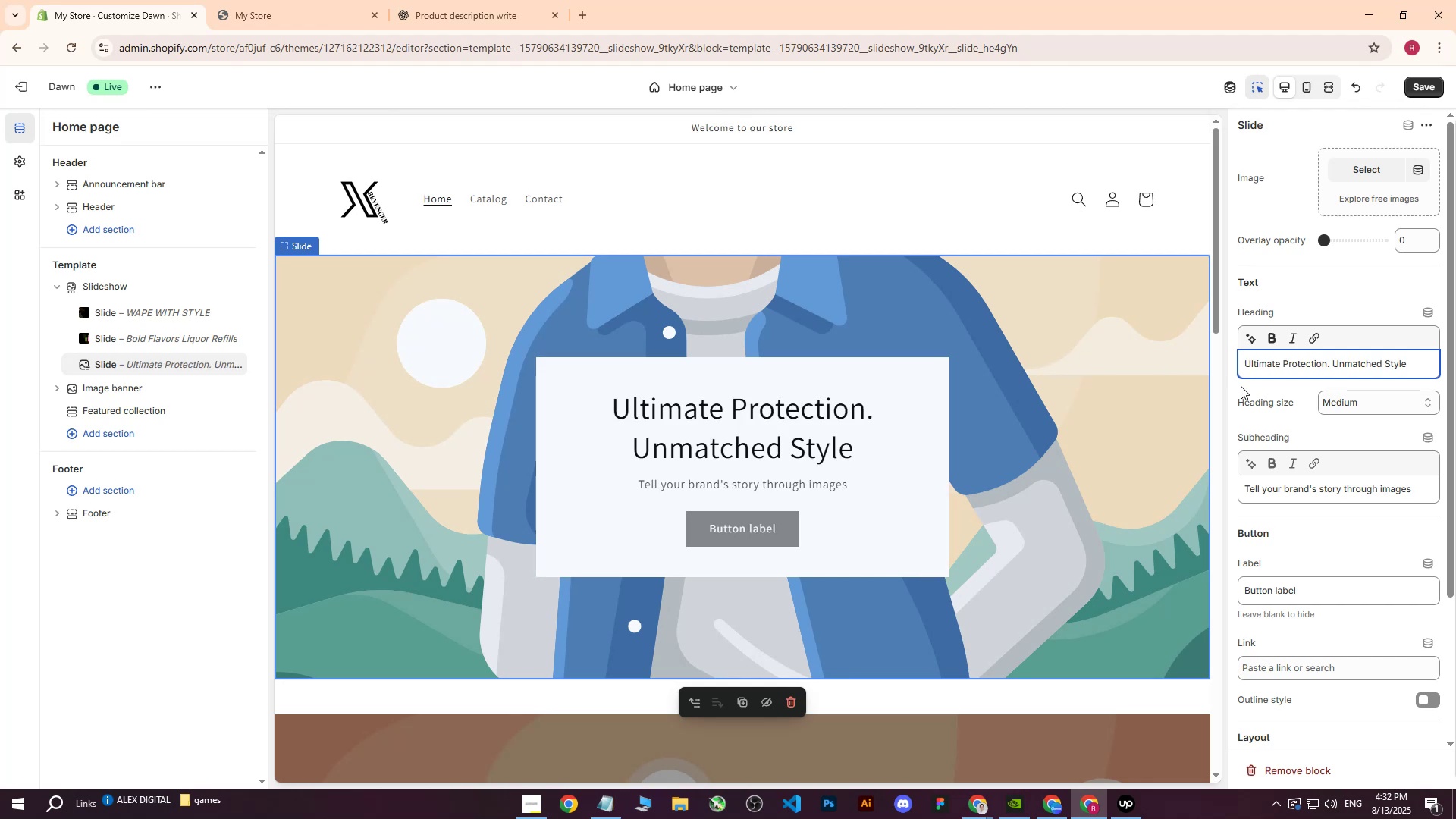 
scroll: coordinate [1420, 635], scroll_direction: down, amount: 2.0
 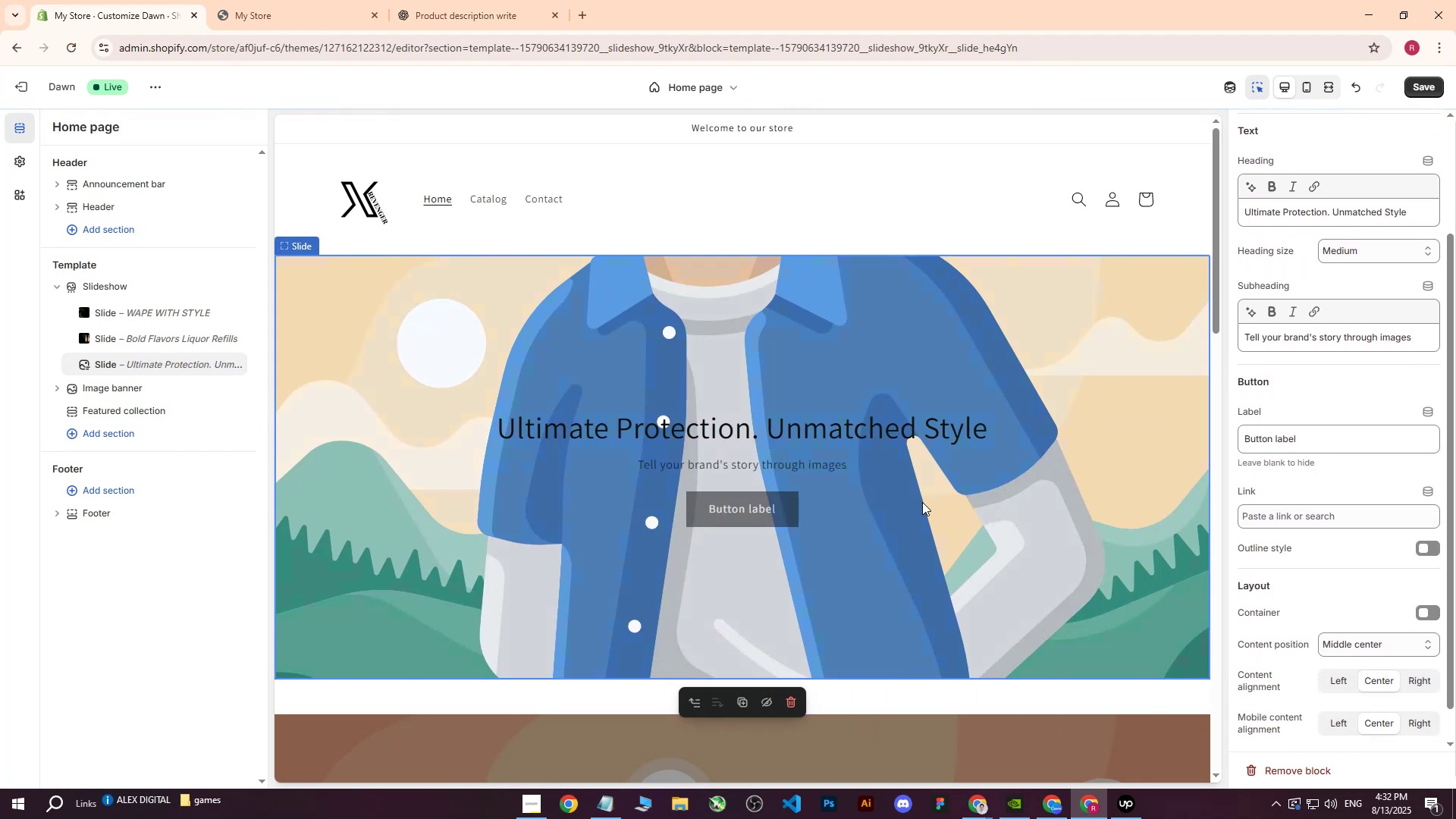 
scroll: coordinate [833, 400], scroll_direction: up, amount: 3.0
 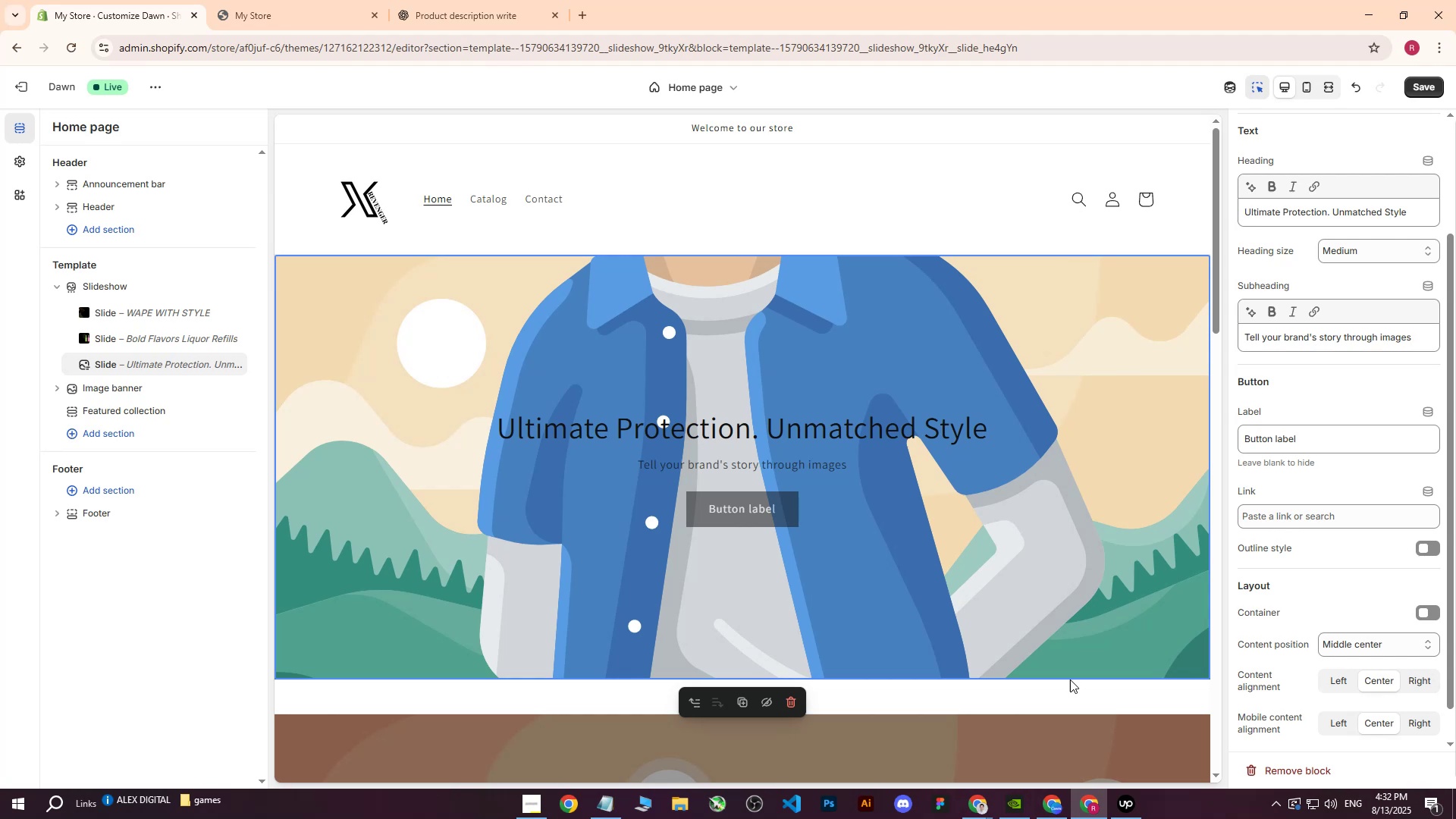 
mouse_move([1041, 789])
 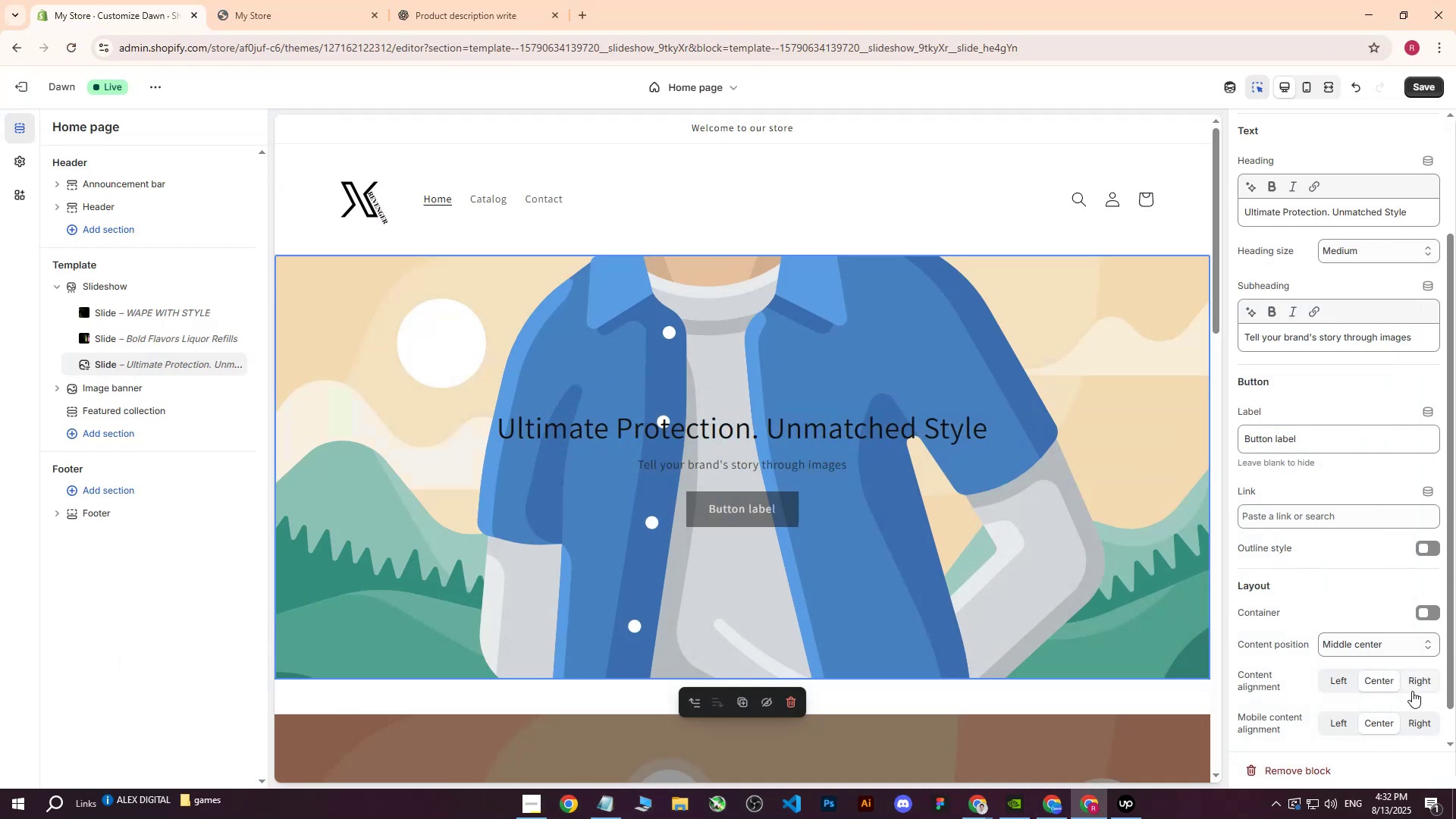 
left_click([1414, 679])
 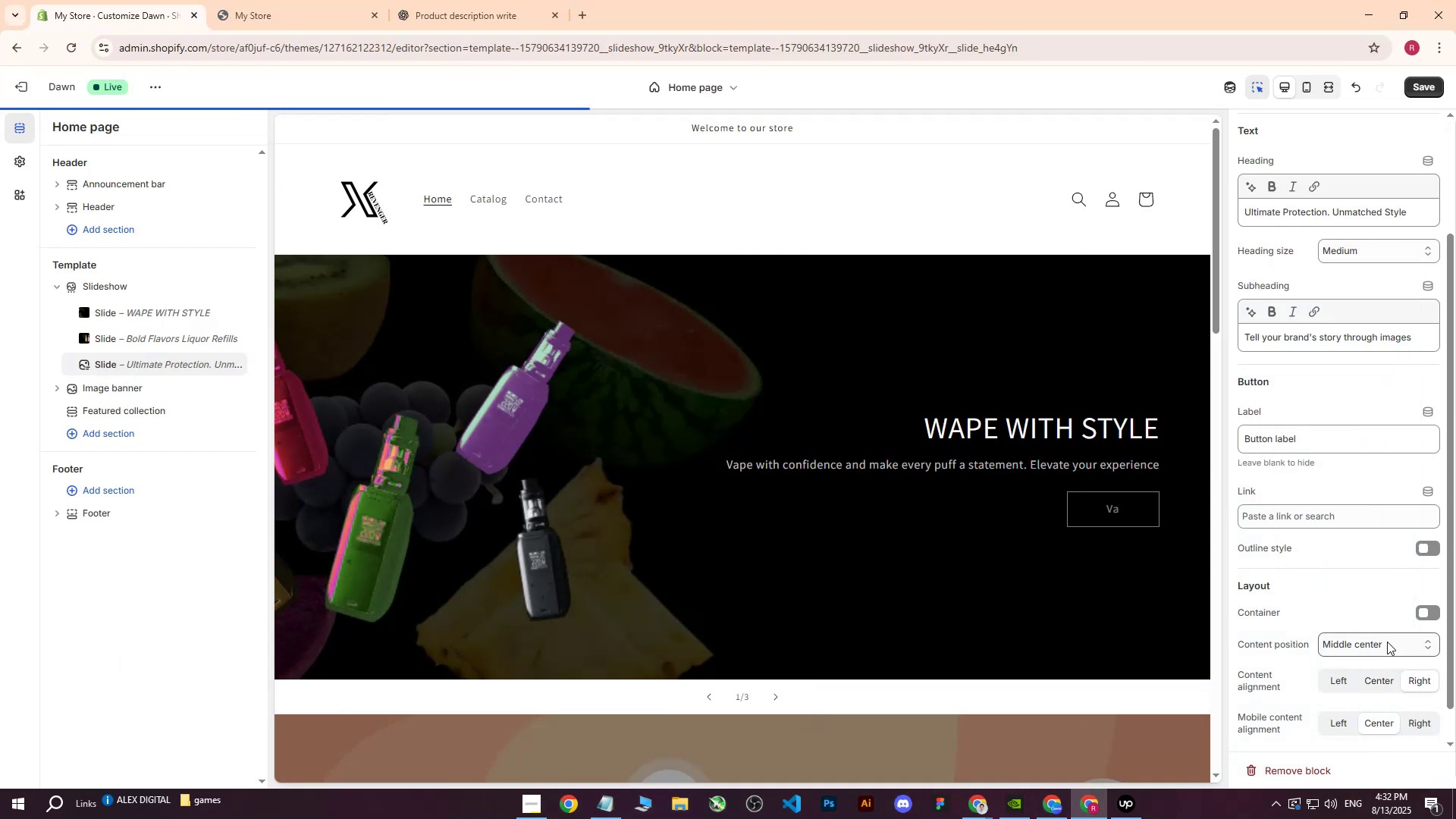 
double_click([1387, 642])
 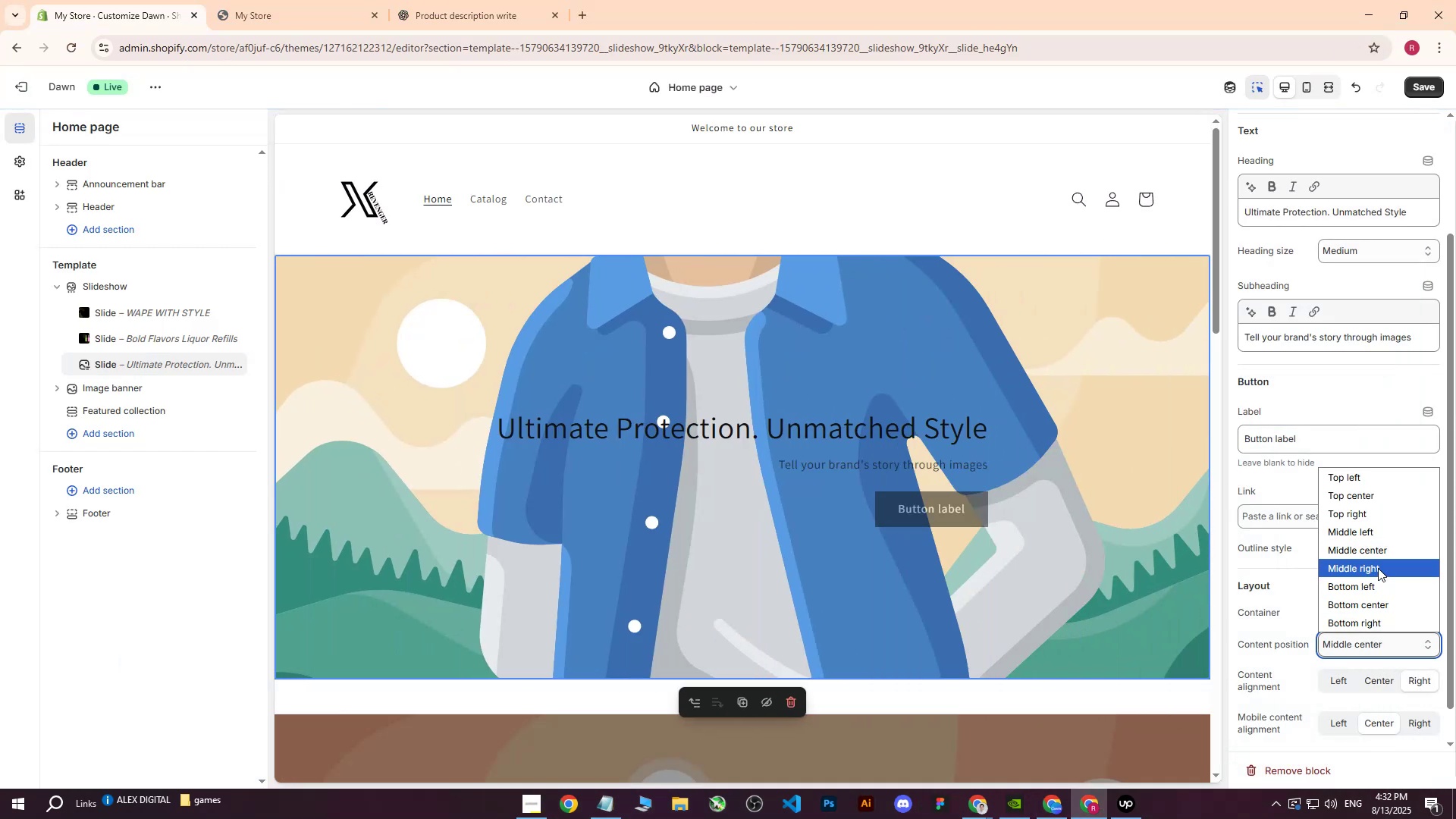 
left_click([1378, 568])
 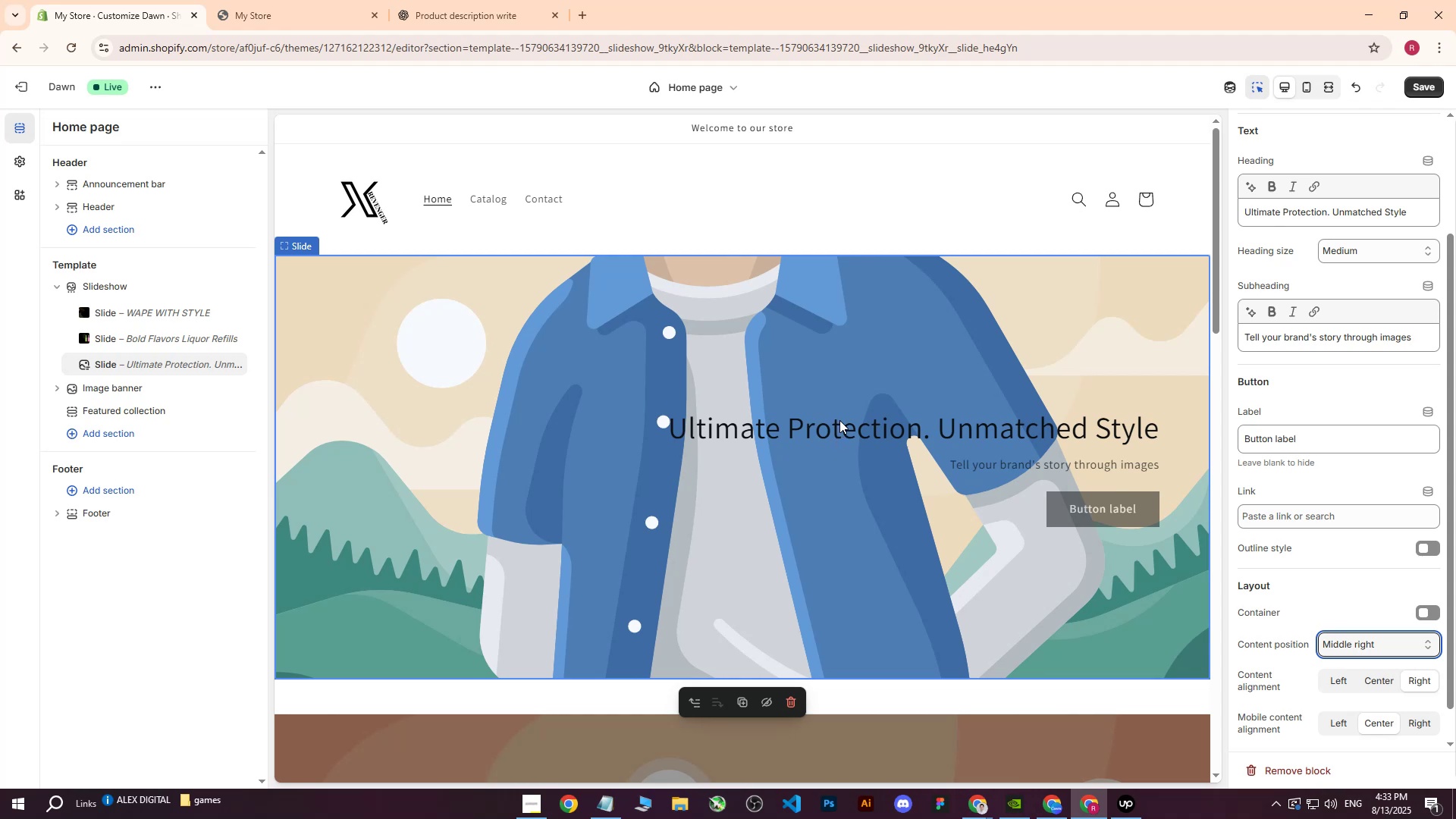 
wait(14.64)
 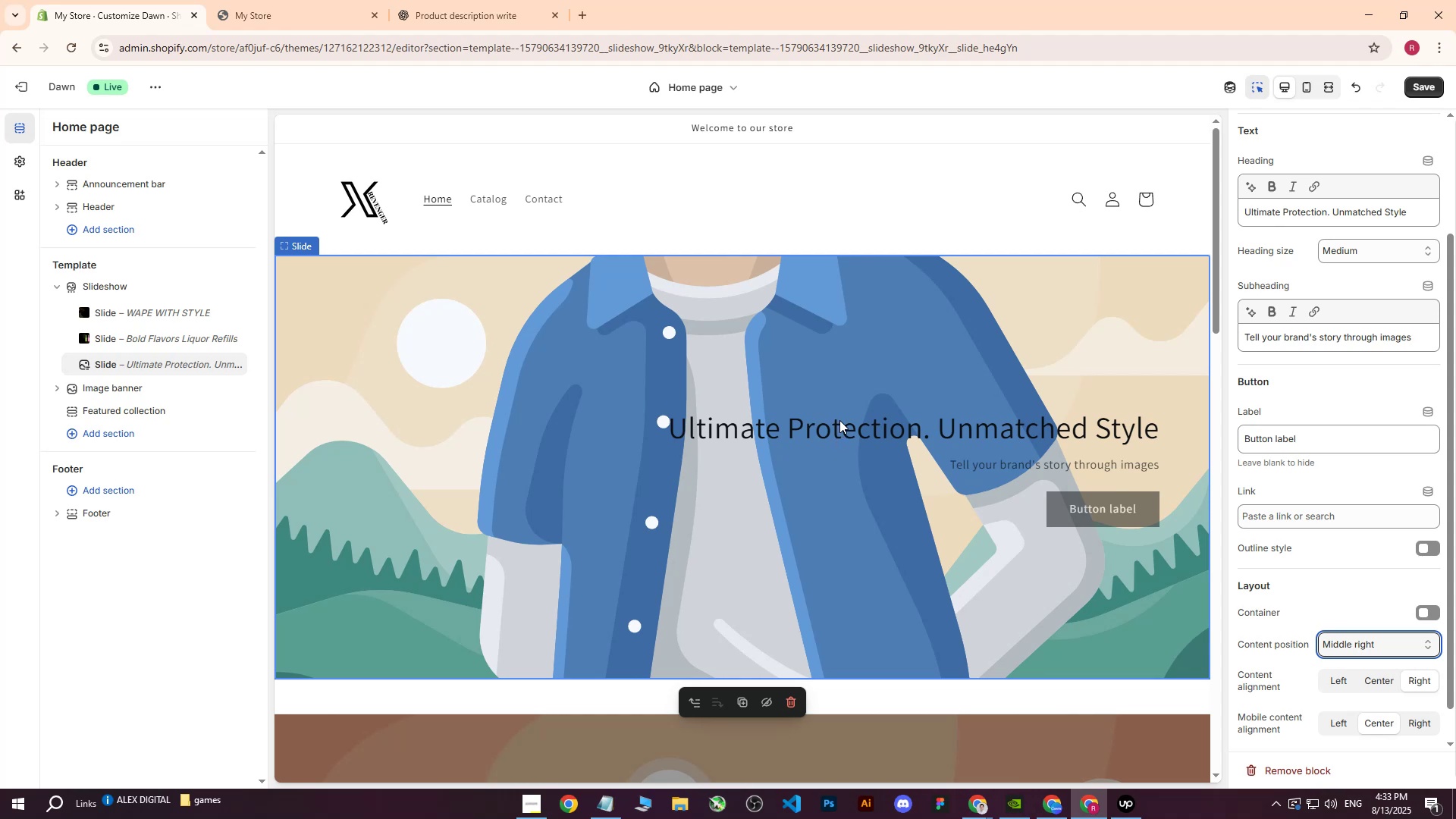 
left_click([1433, 85])
 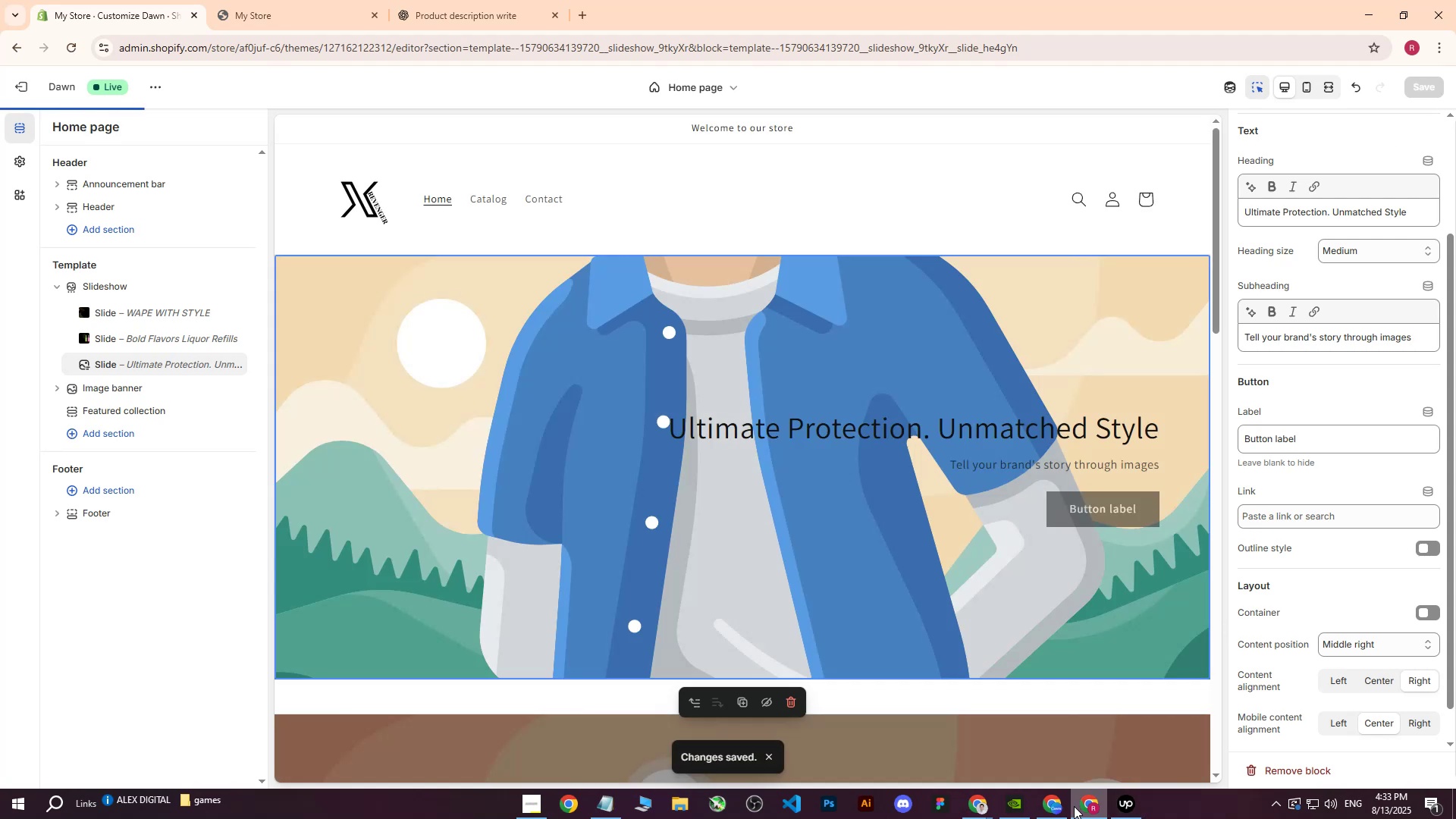 
left_click([1046, 811])
 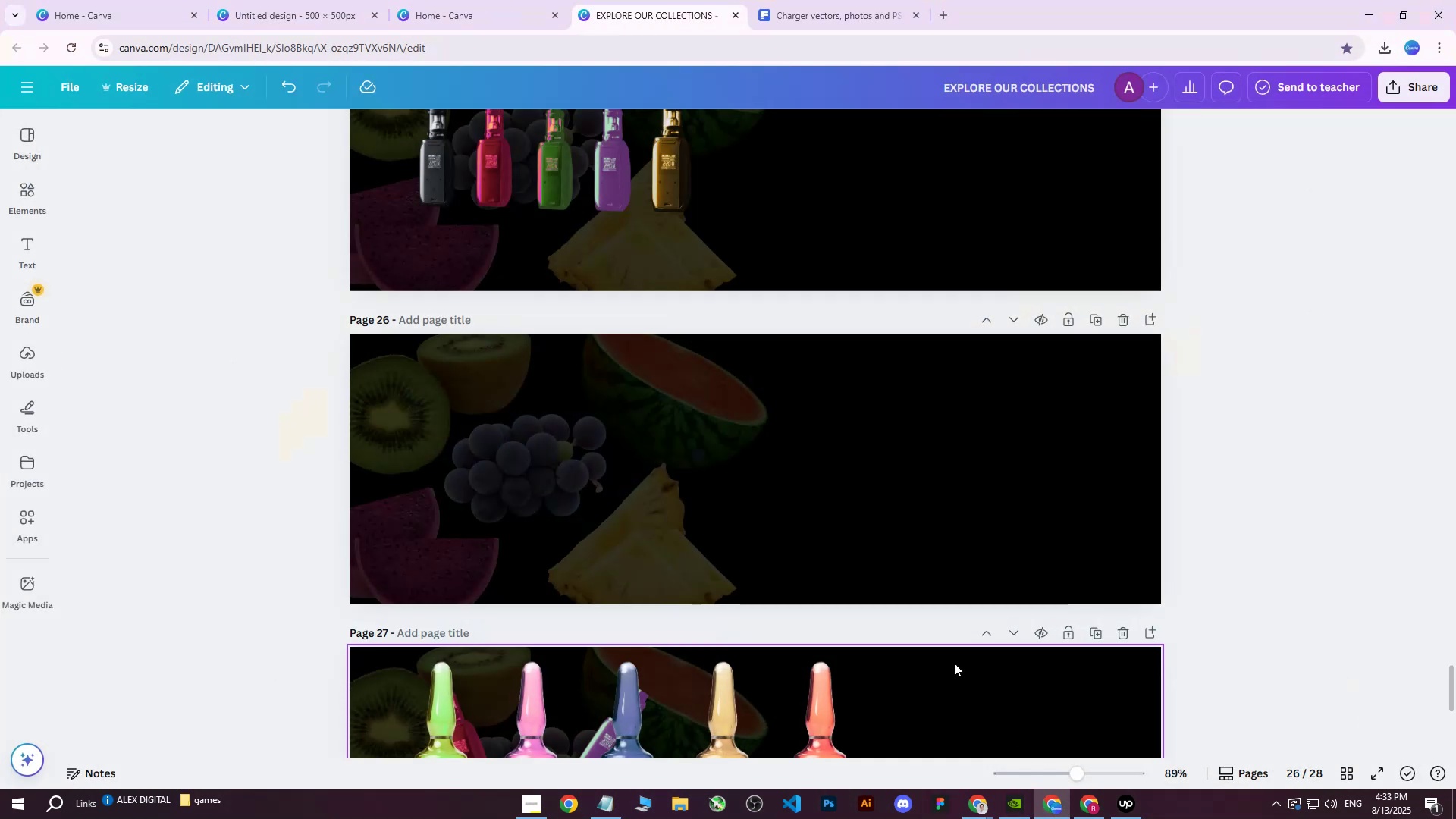 
scroll: coordinate [940, 621], scroll_direction: none, amount: 0.0
 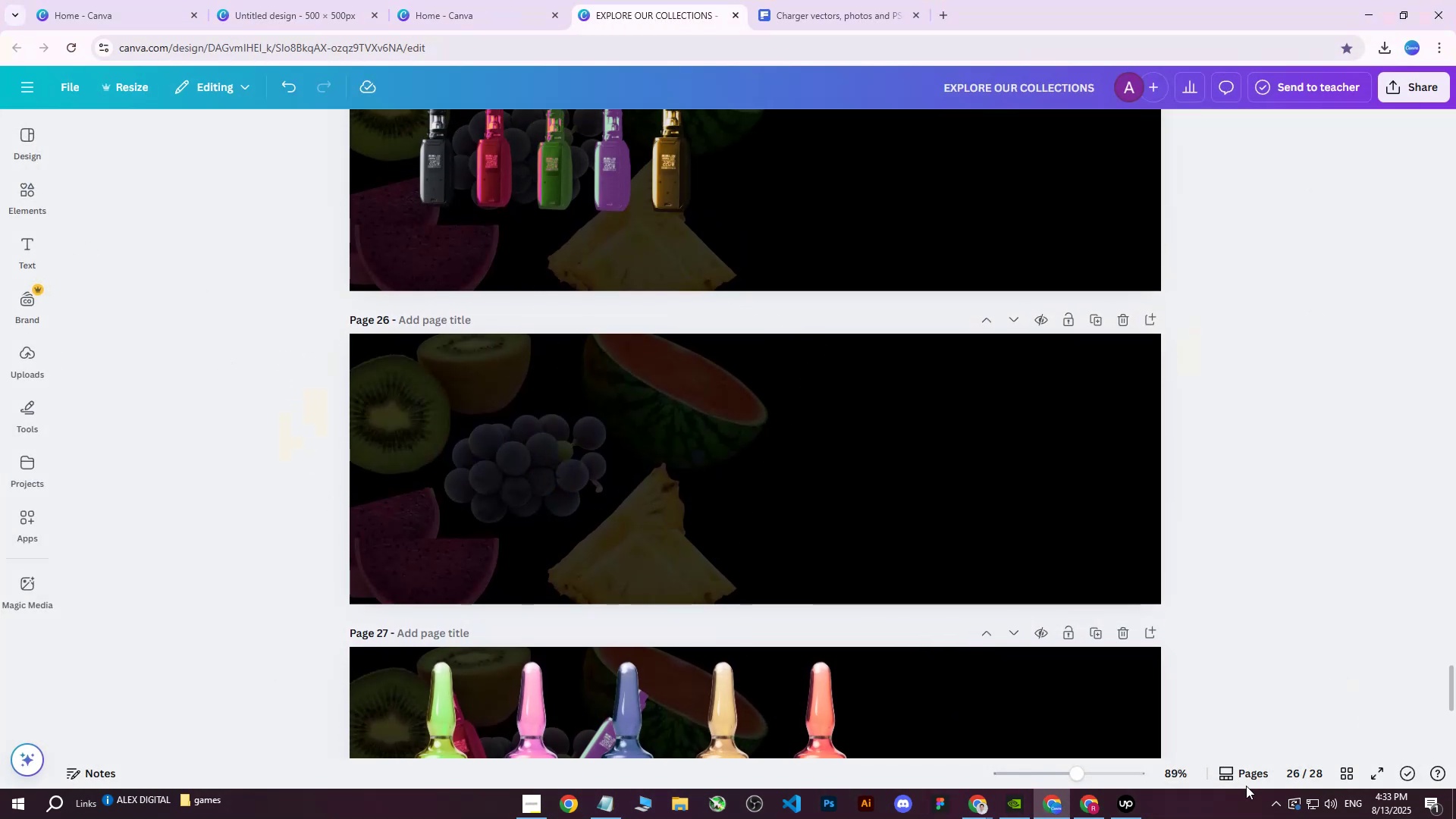 
left_click([297, 0])
 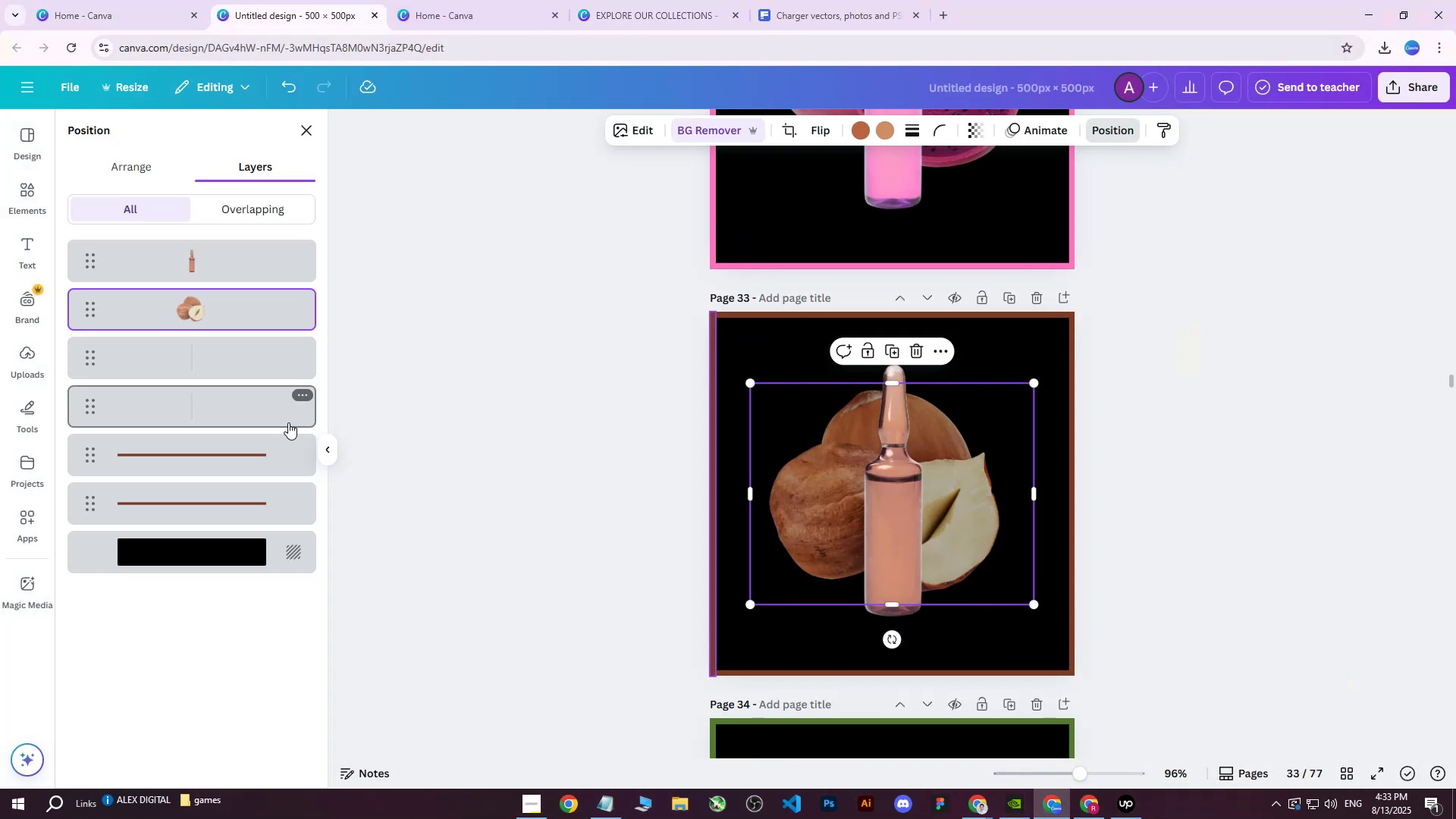 
wait(6.67)
 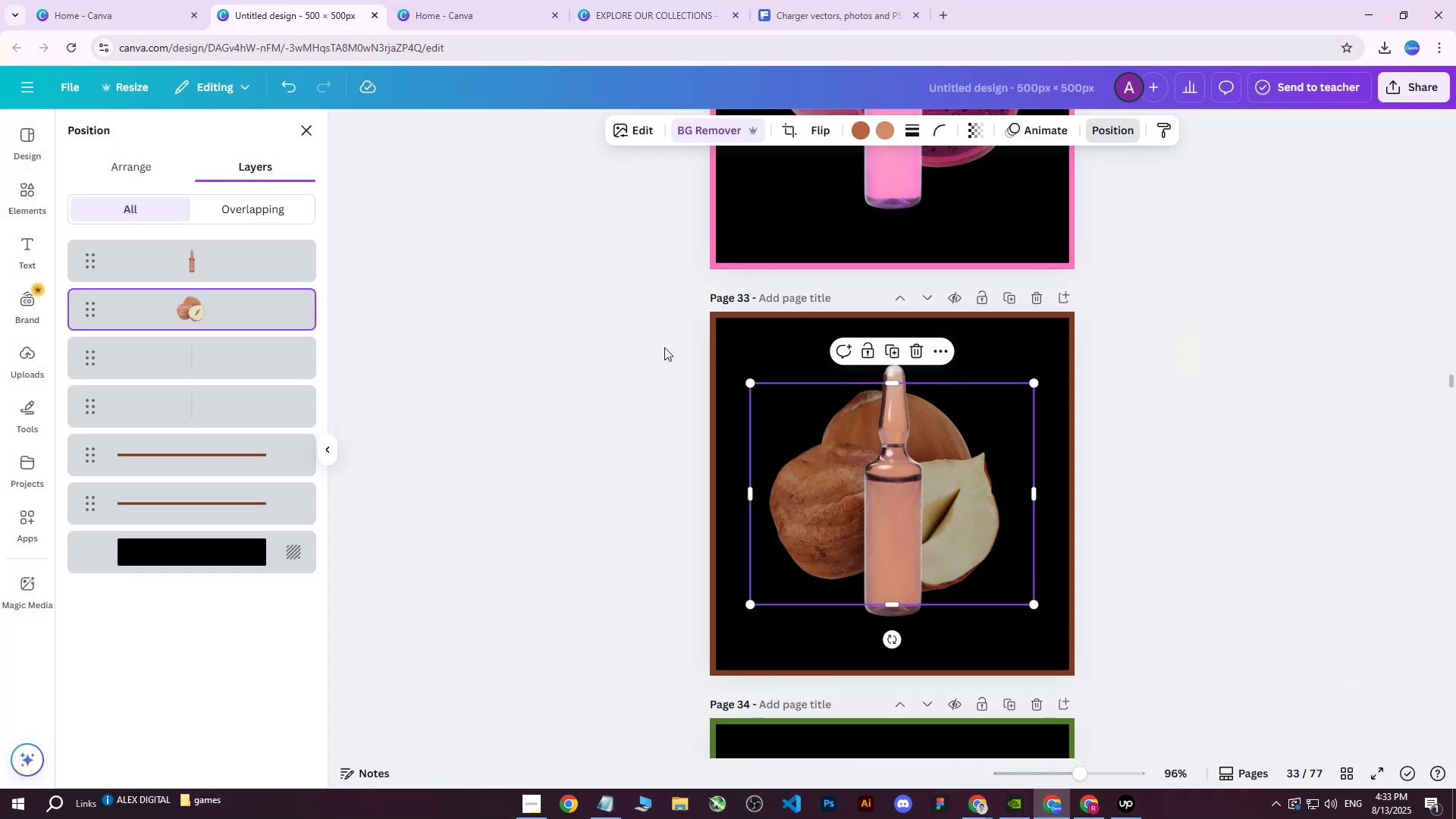 
left_click([1350, 774])
 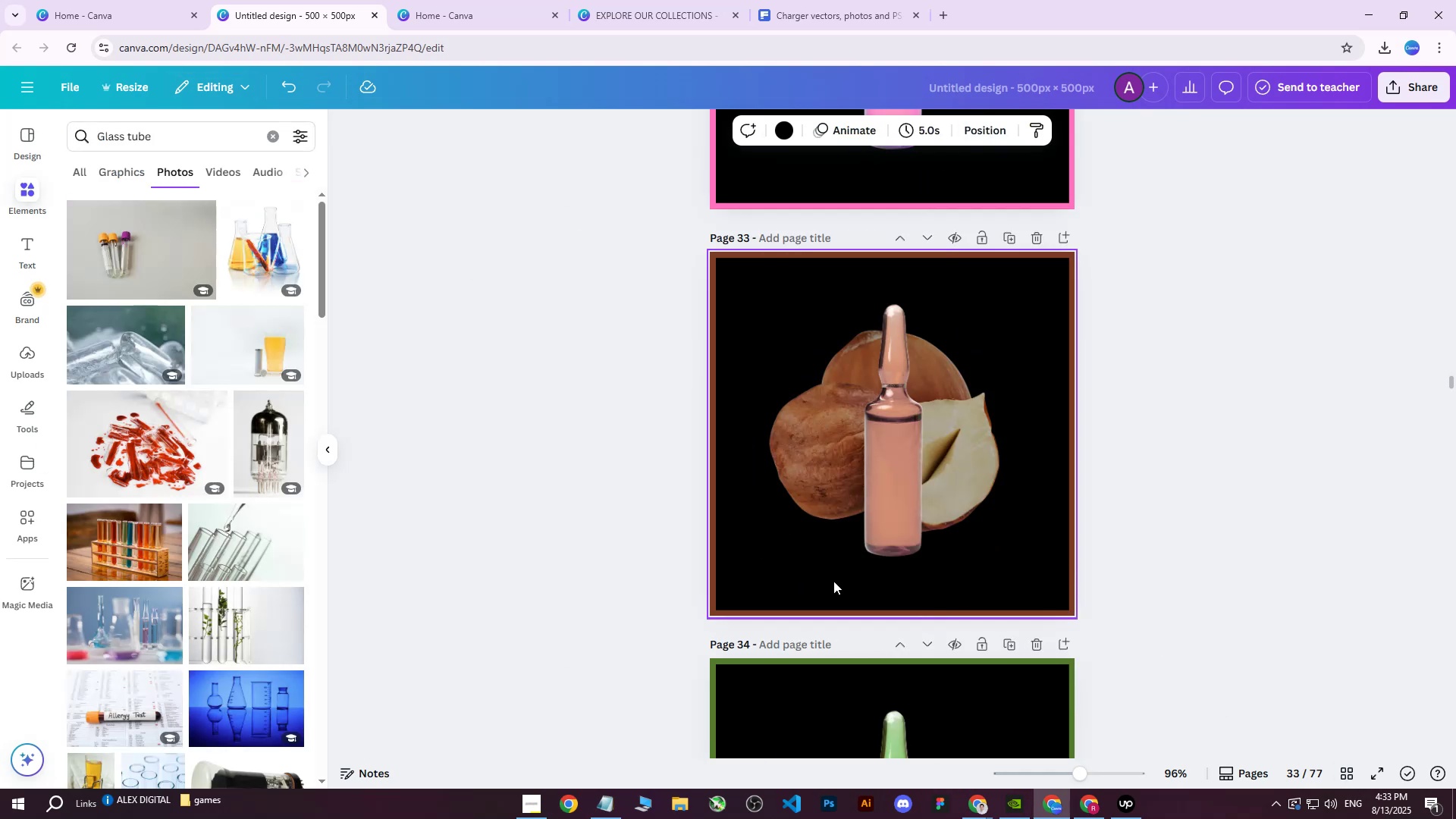 
scroll: coordinate [899, 611], scroll_direction: down, amount: 2.0
 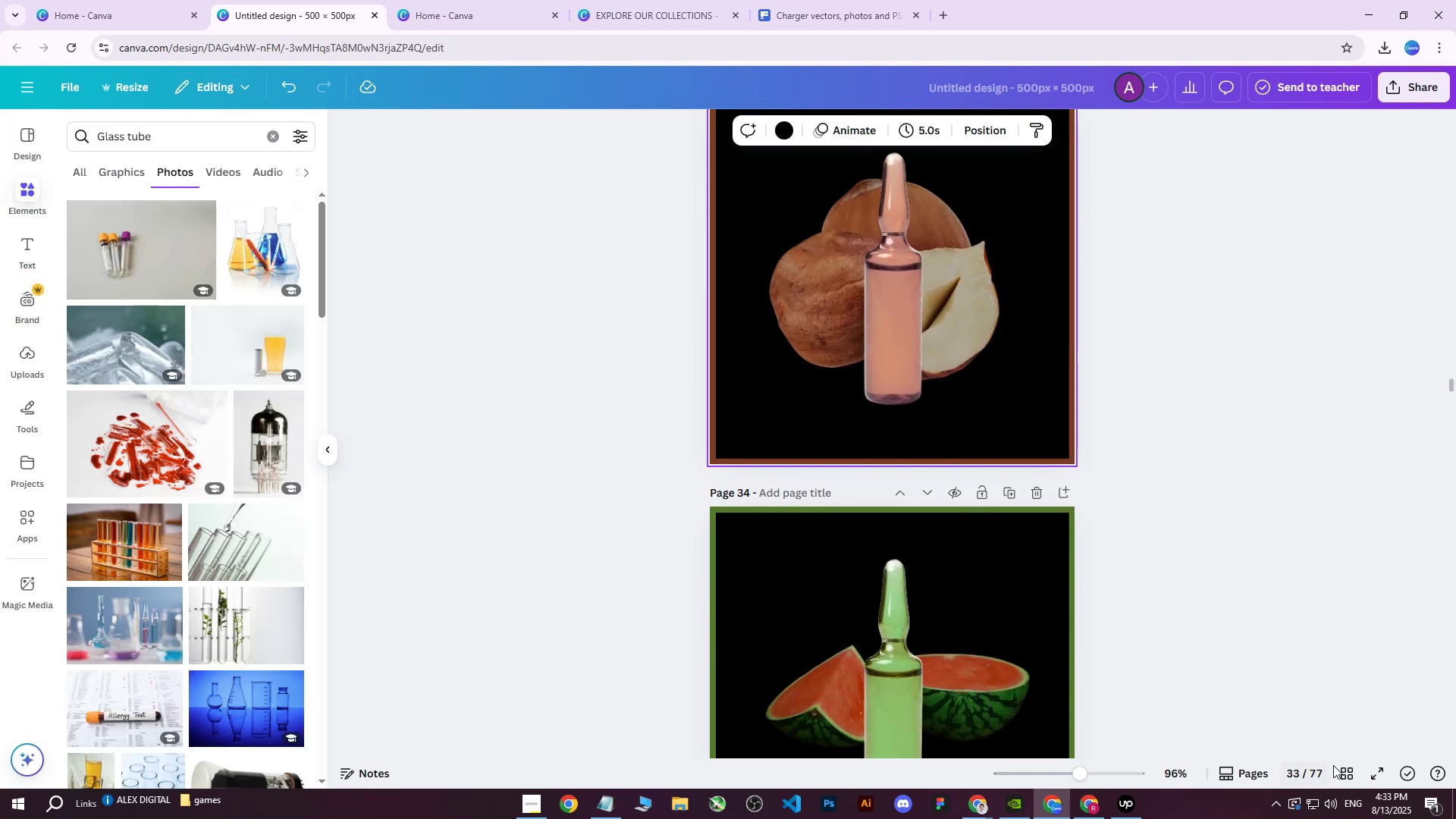 
left_click([1345, 774])
 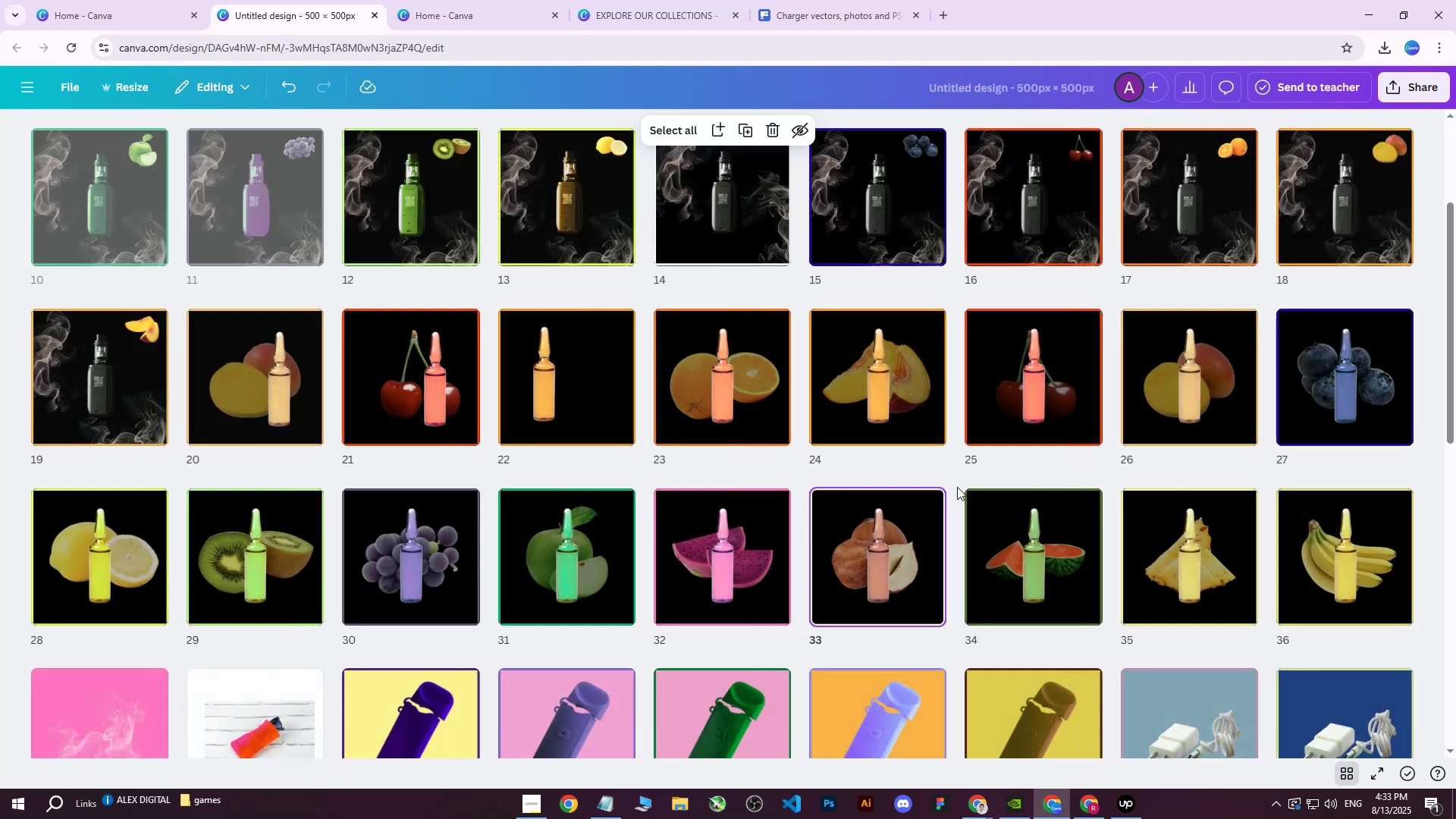 
scroll: coordinate [981, 535], scroll_direction: down, amount: 9.0
 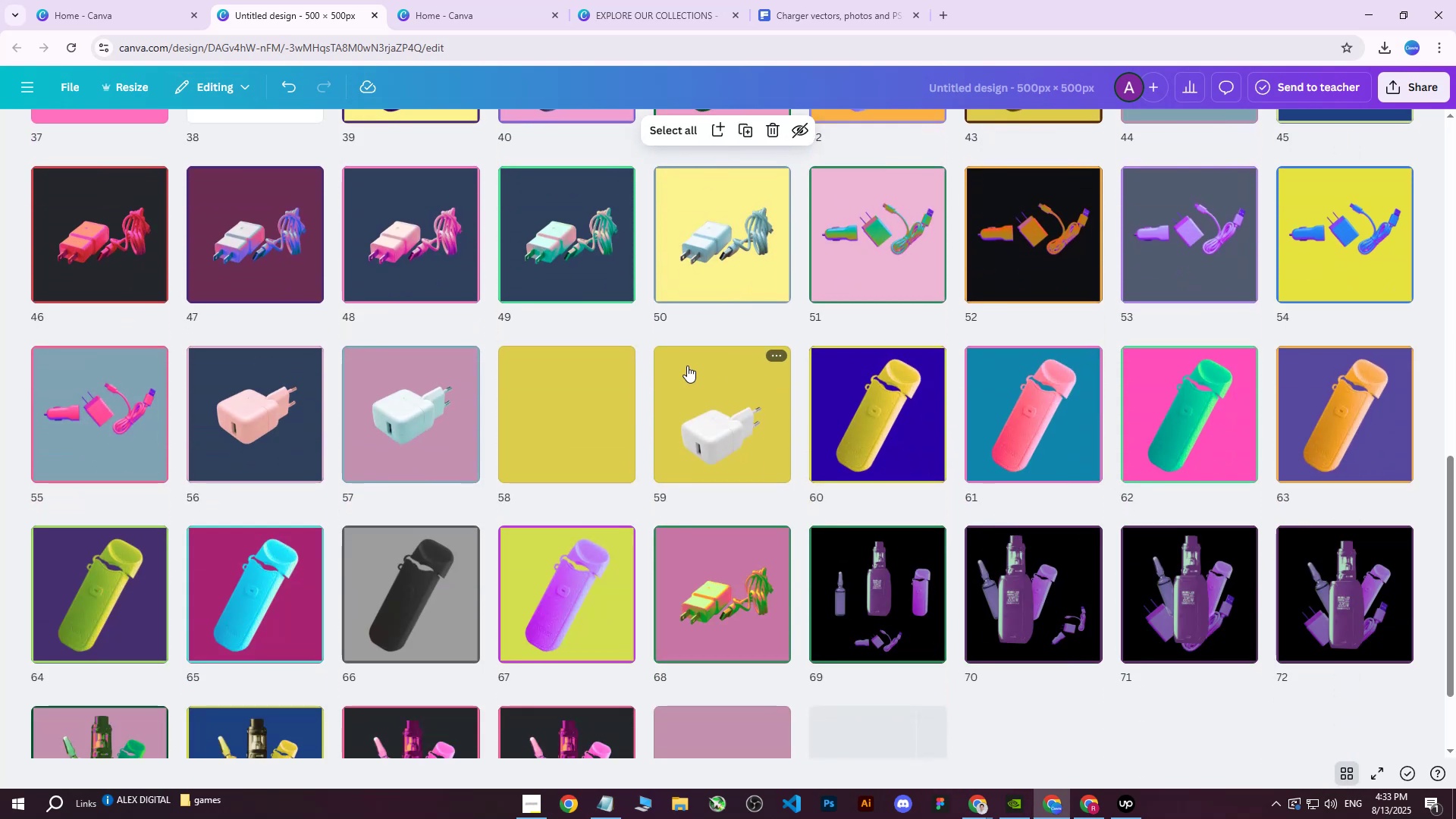 
scroll: coordinate [702, 394], scroll_direction: up, amount: 1.0
 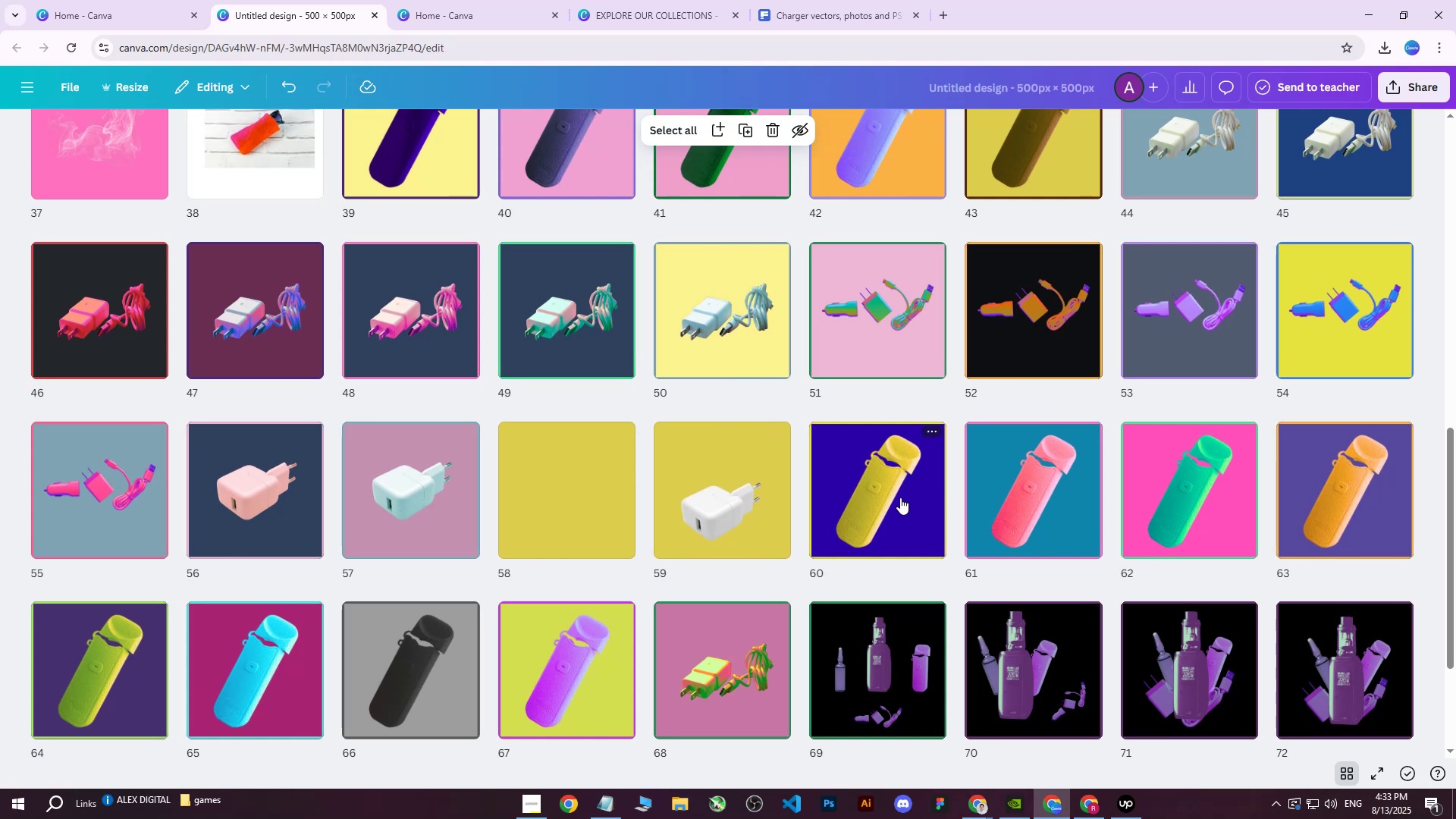 
left_click([900, 497])
 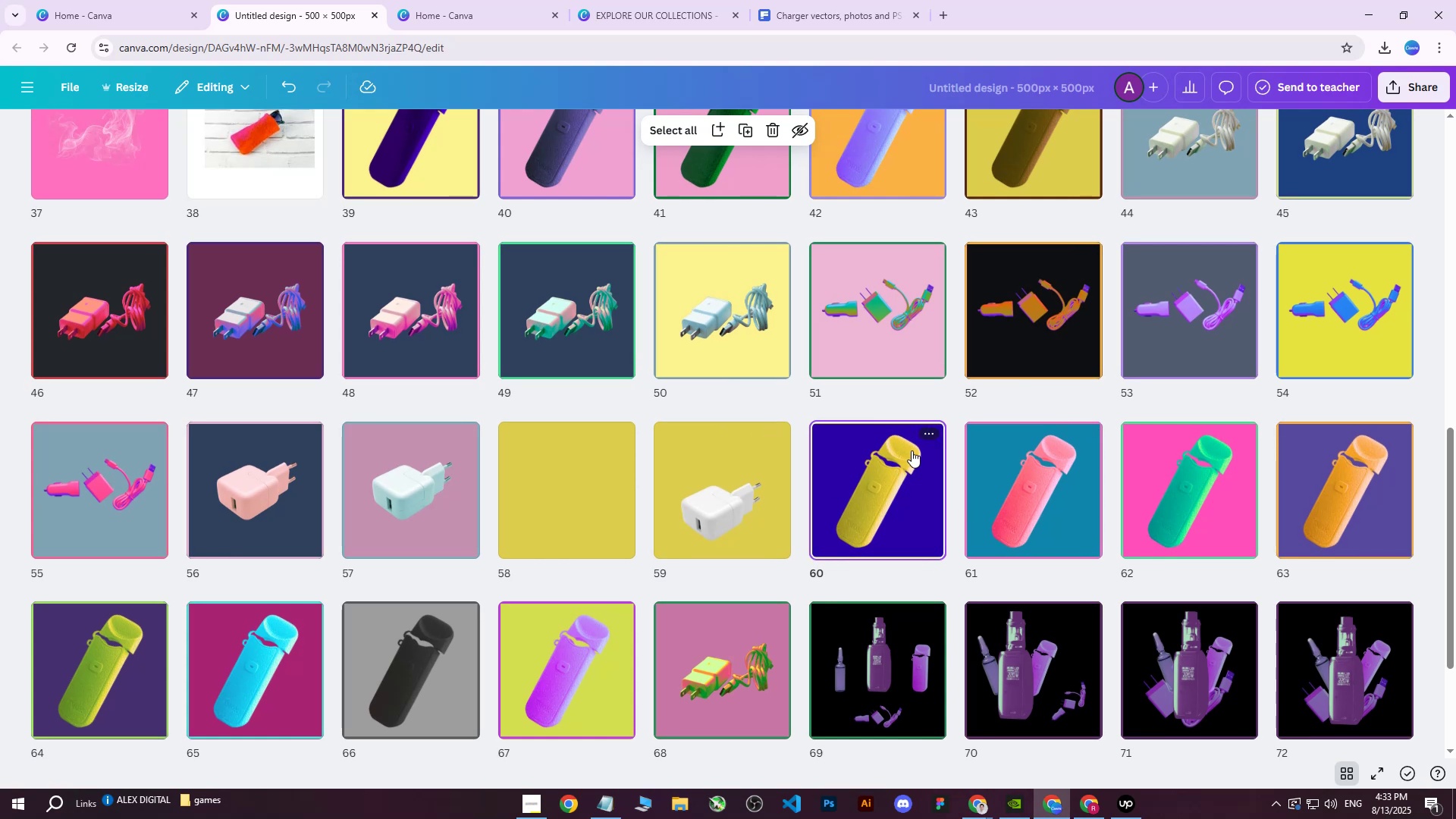 
double_click([893, 473])
 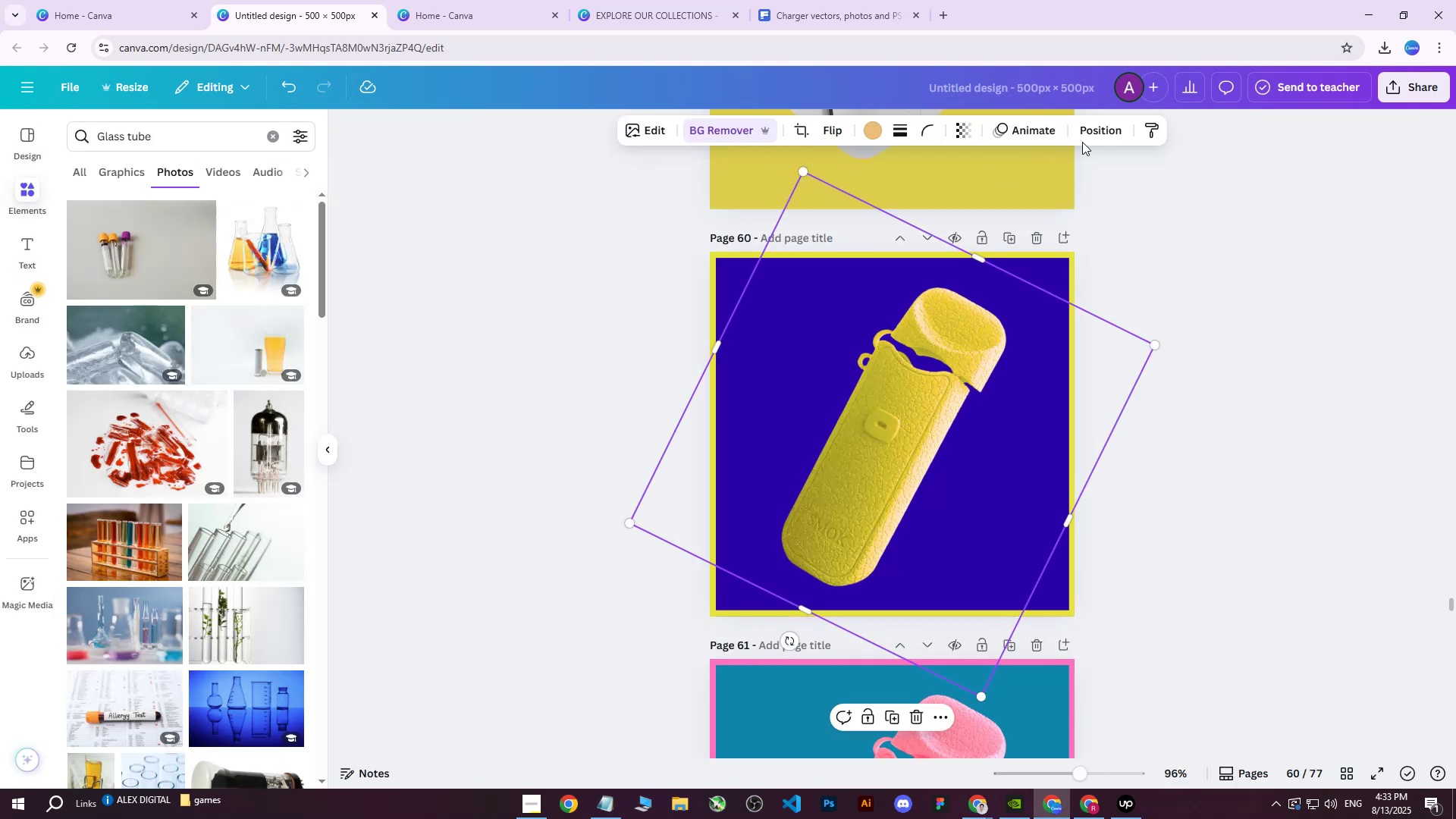 
right_click([892, 362])
 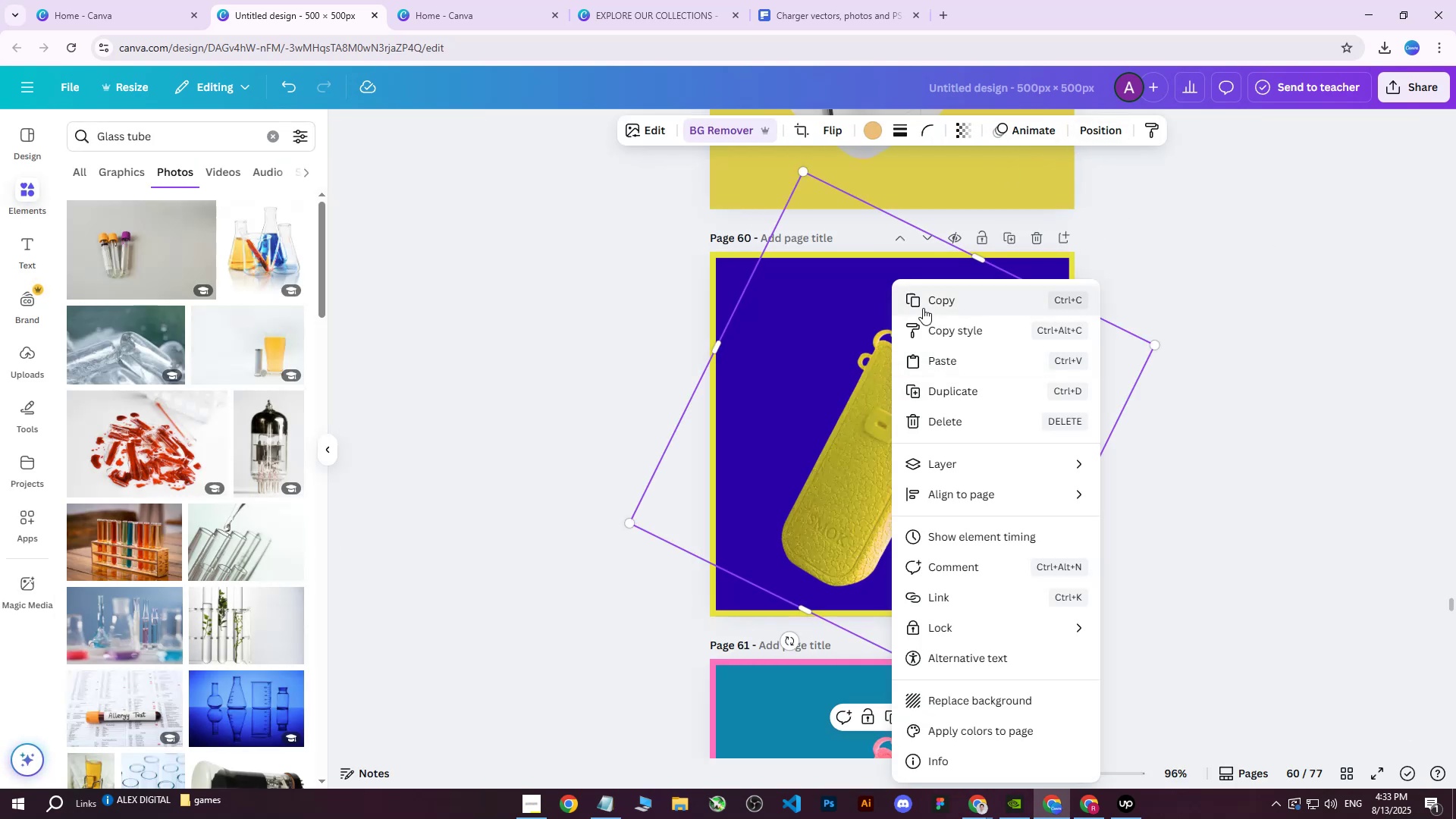 
left_click([923, 307])
 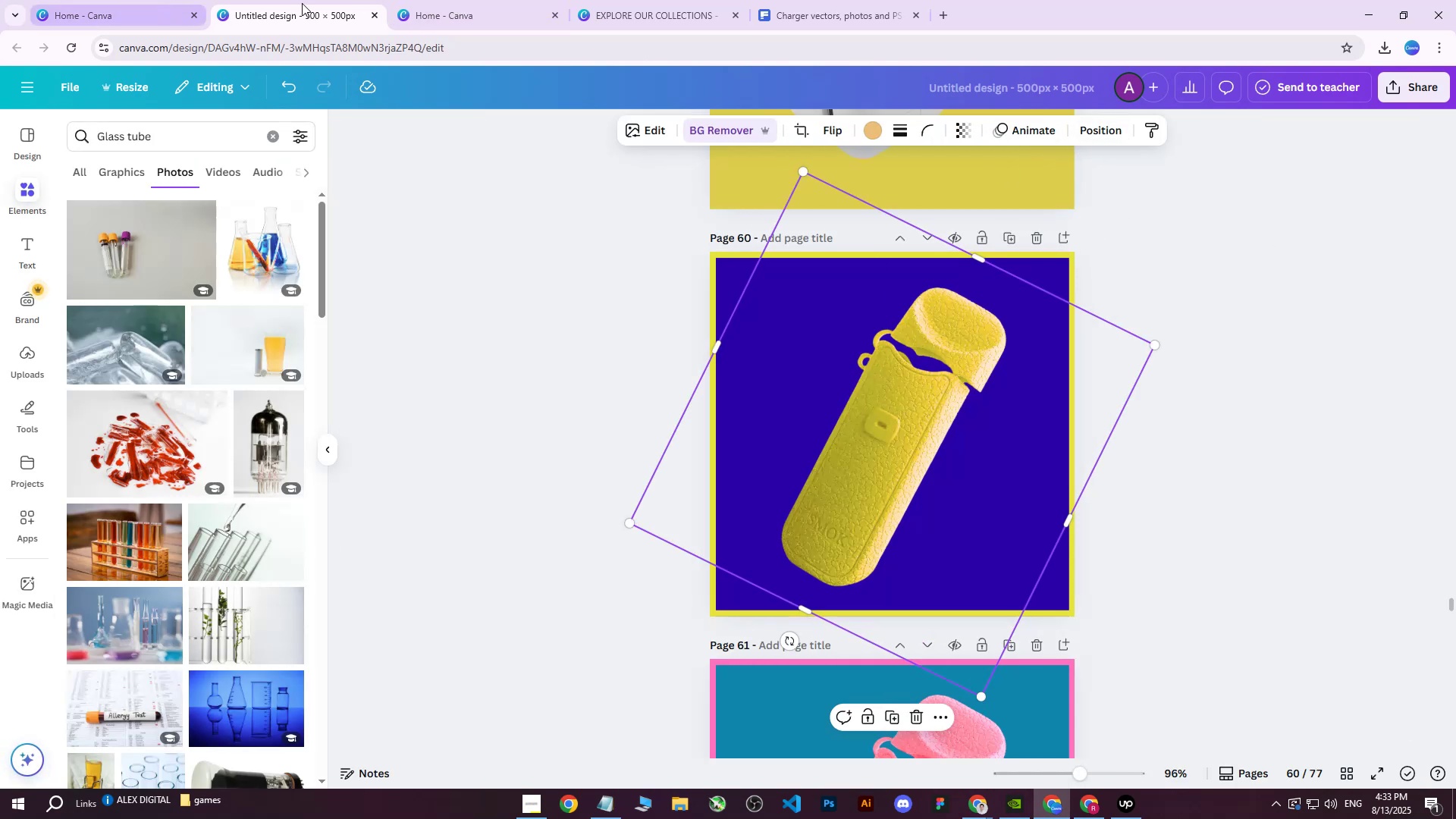 
left_click([672, 0])
 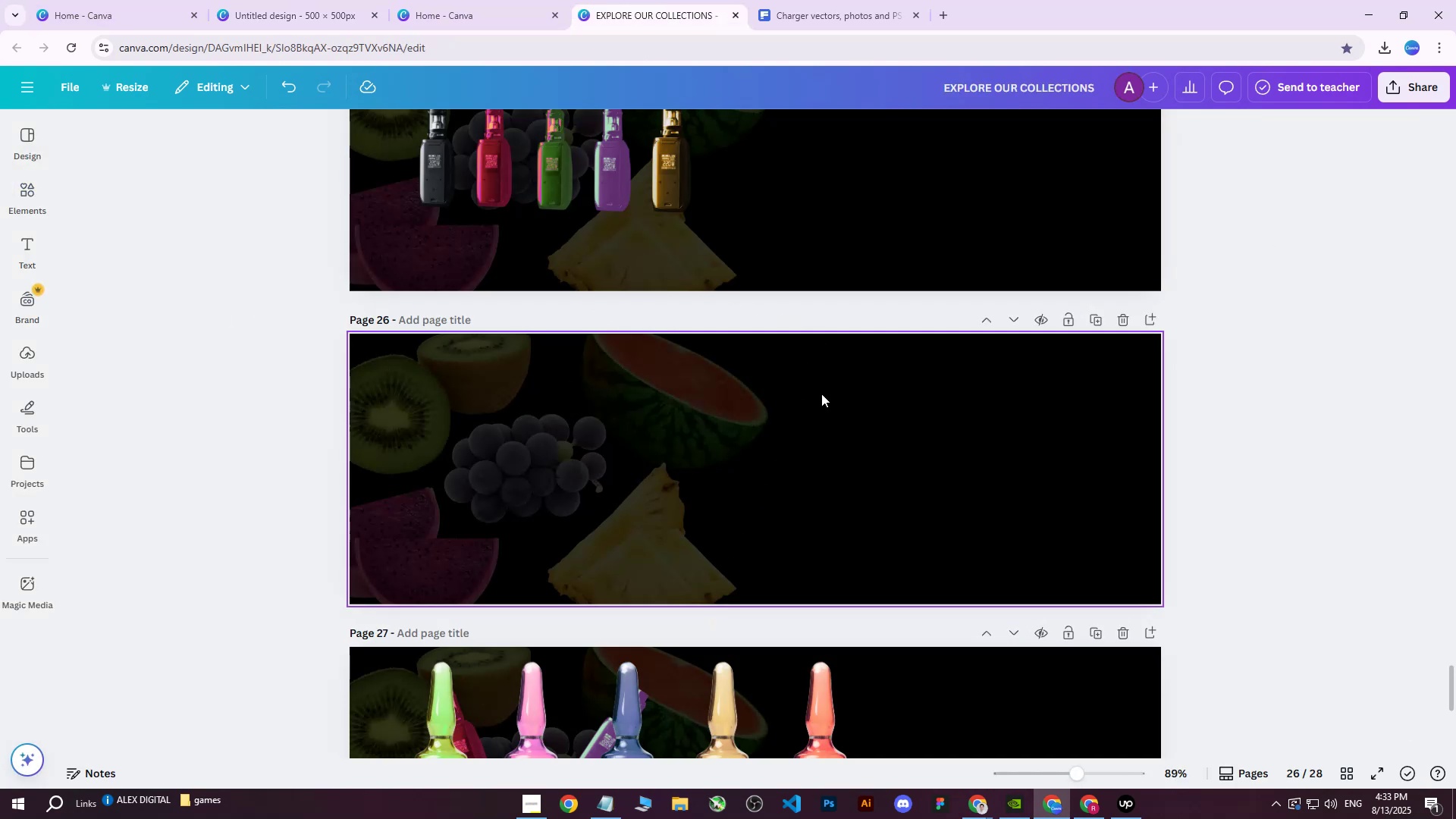 
key(Control+V)
 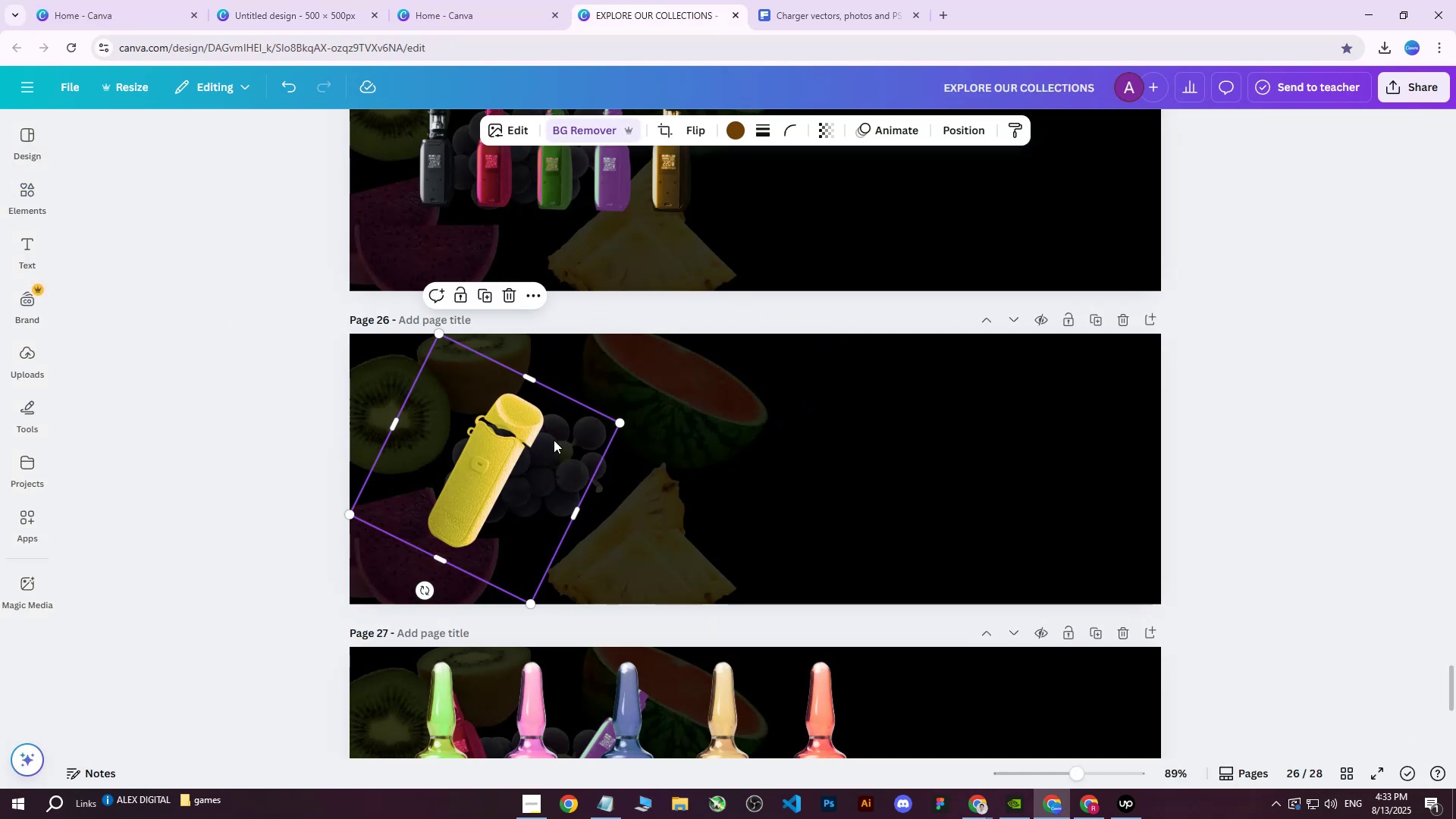 
left_click_drag(start_coordinate=[508, 460], to_coordinate=[933, 461])
 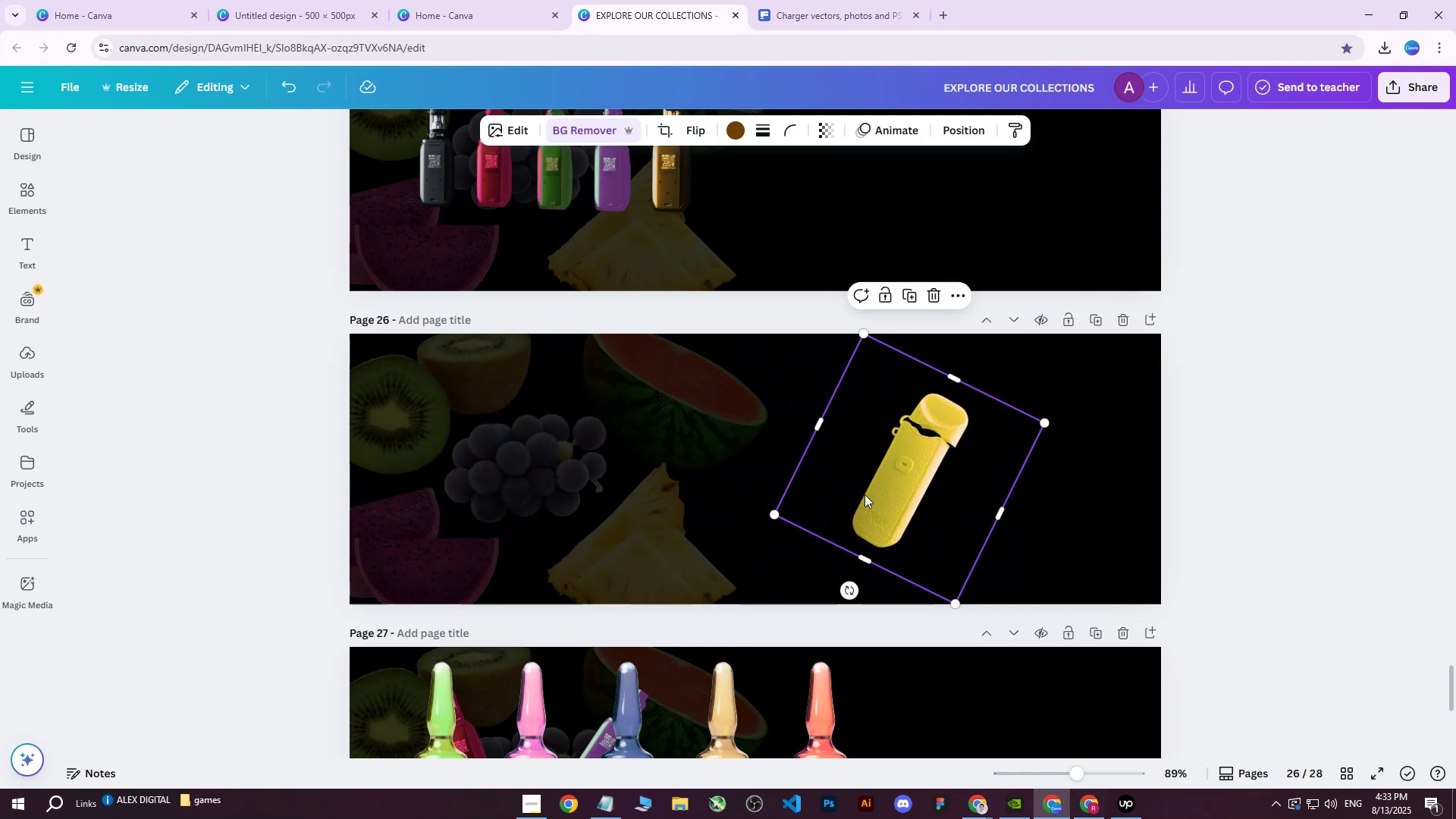 
left_click([286, 0])
 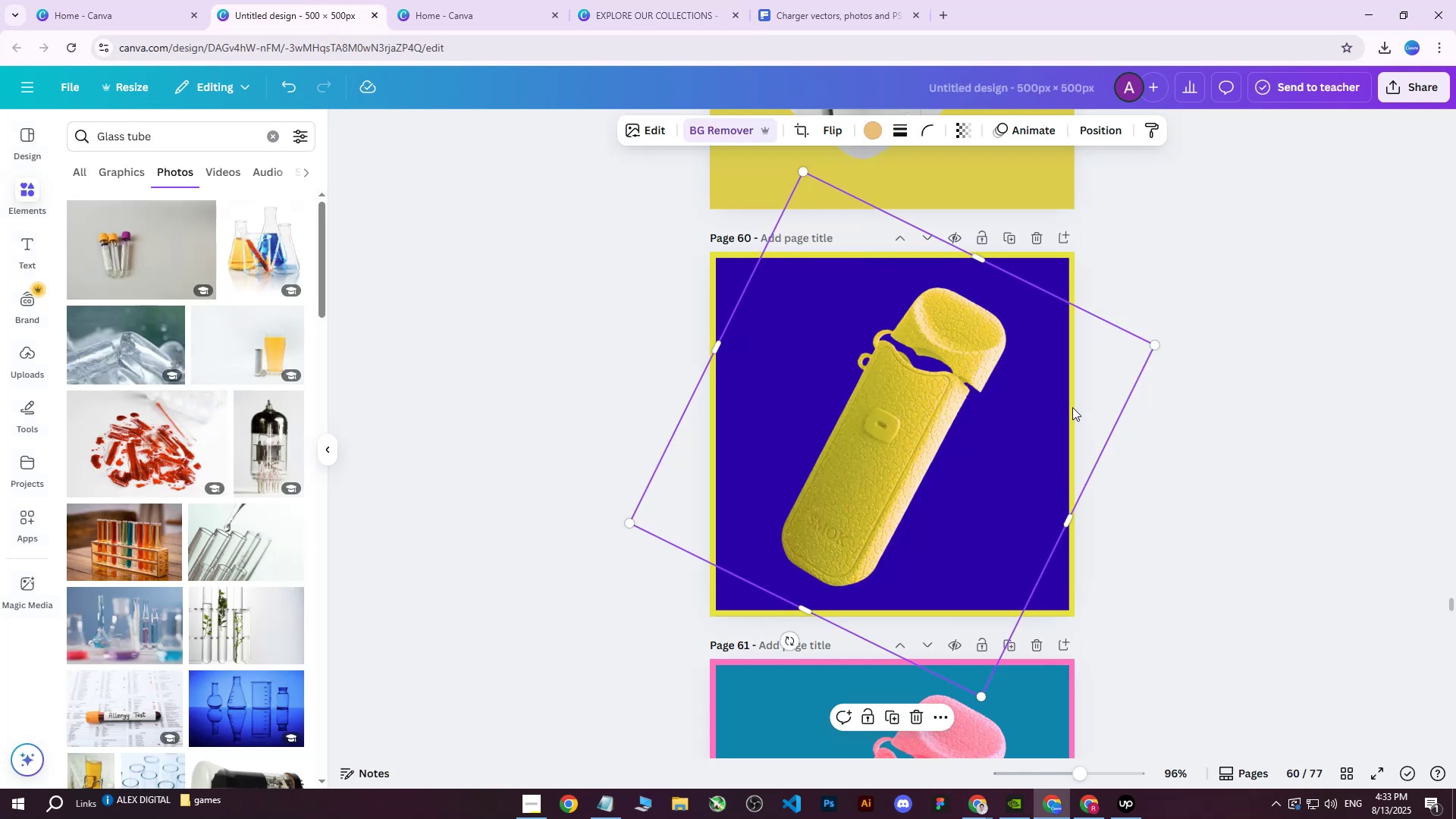 
scroll: coordinate [1161, 504], scroll_direction: down, amount: 6.0
 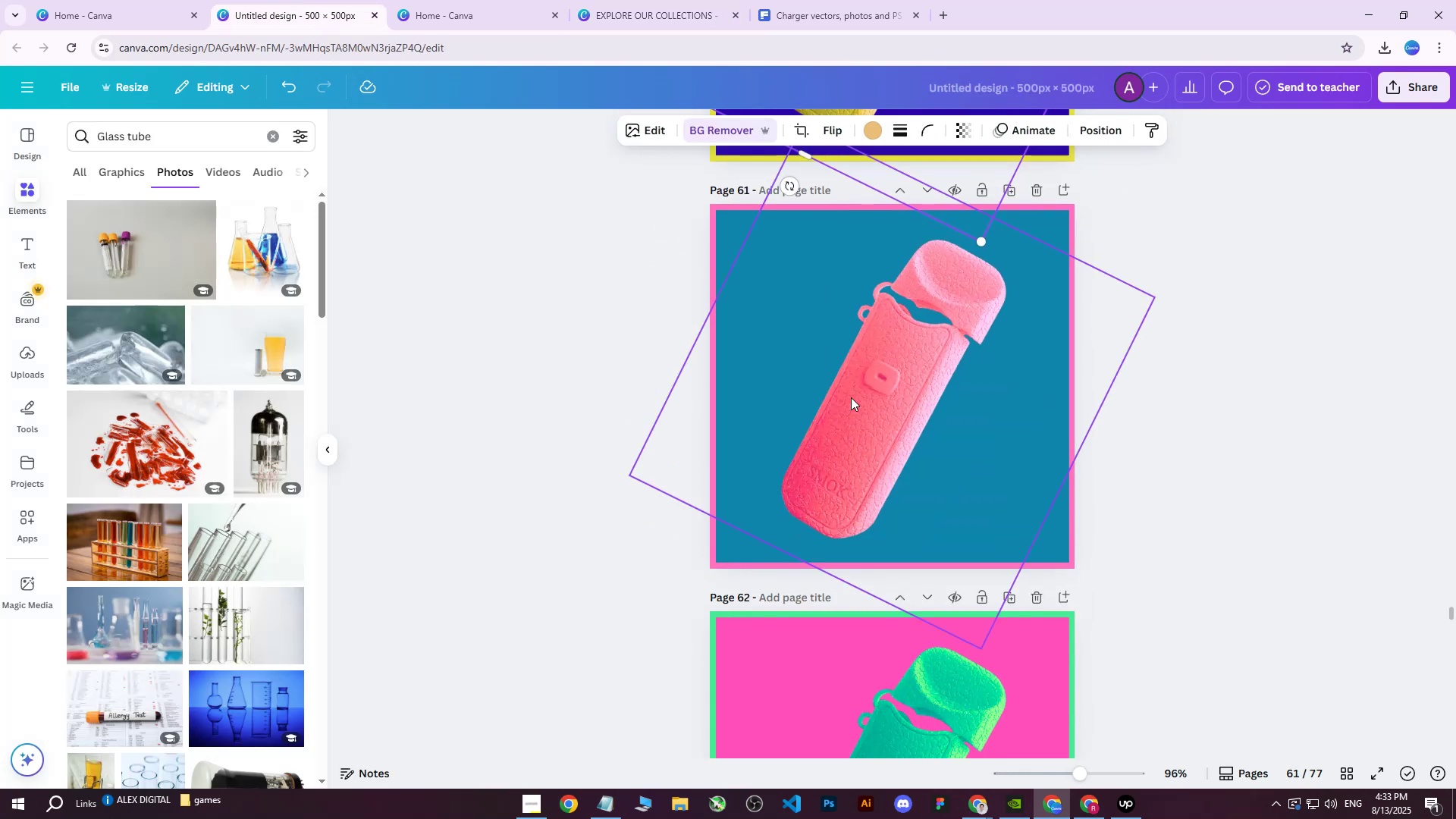 
left_click([851, 397])
 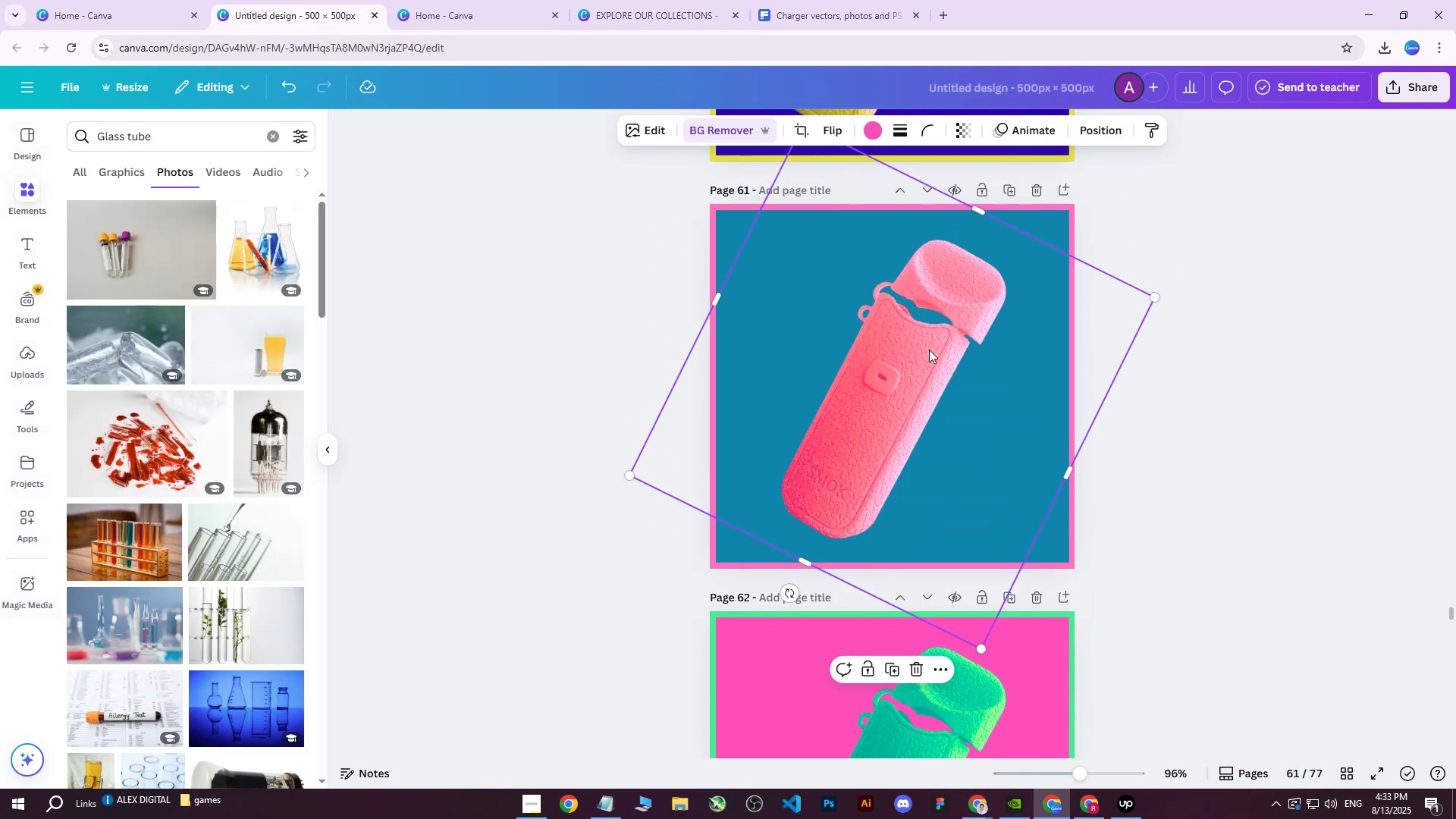 
right_click([902, 364])
 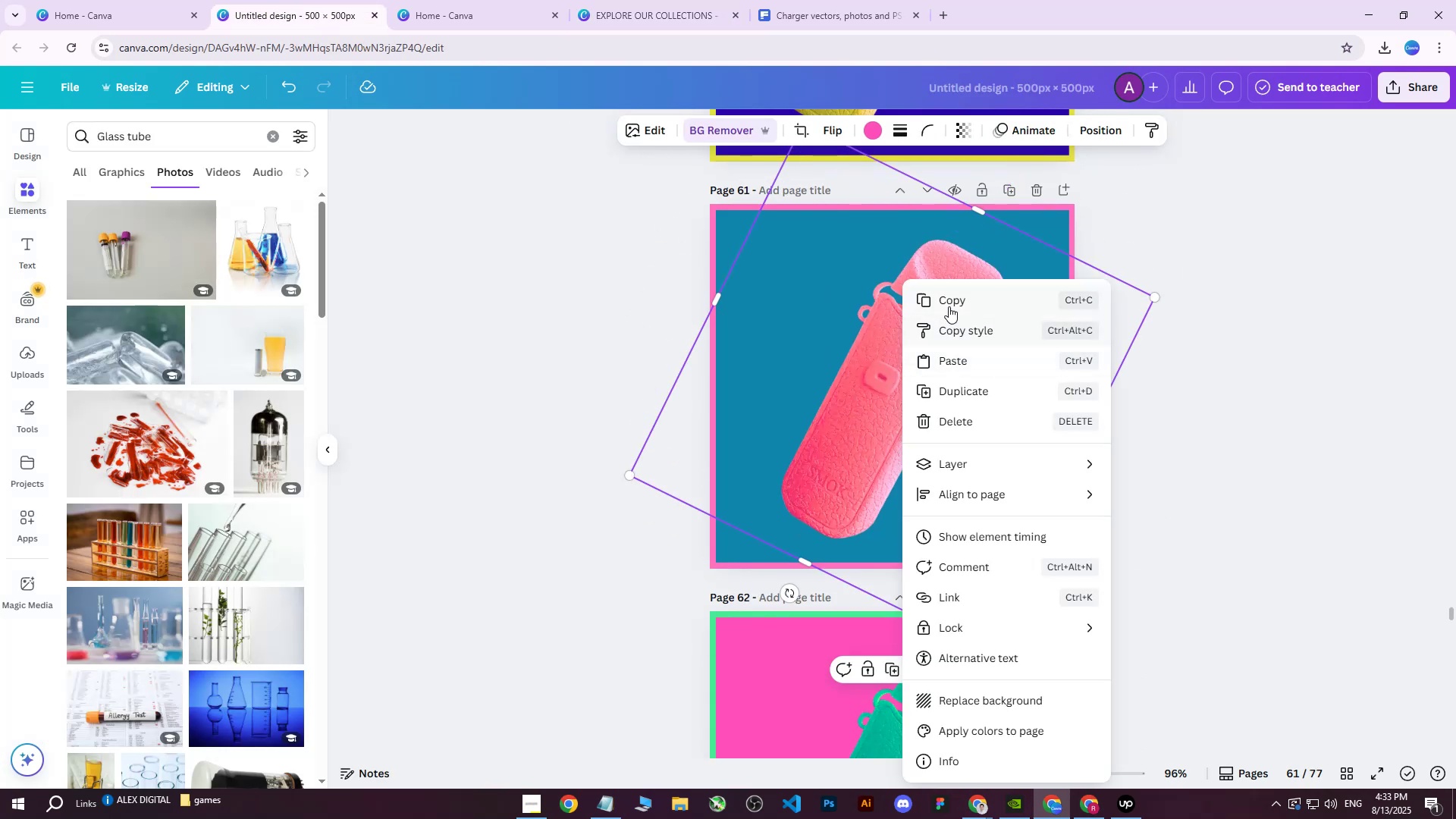 
left_click([949, 305])
 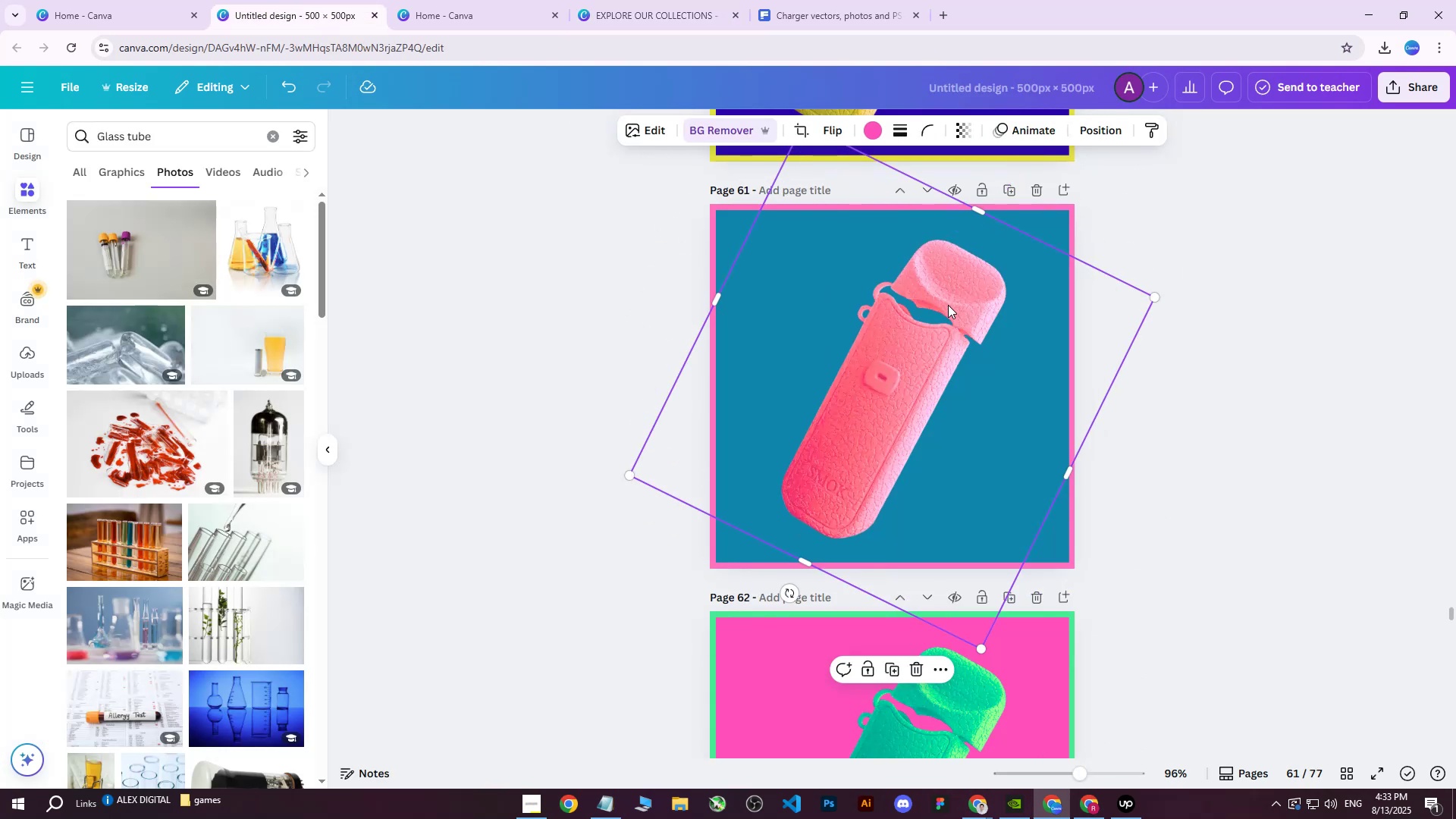 
scroll: coordinate [944, 305], scroll_direction: up, amount: 1.0
 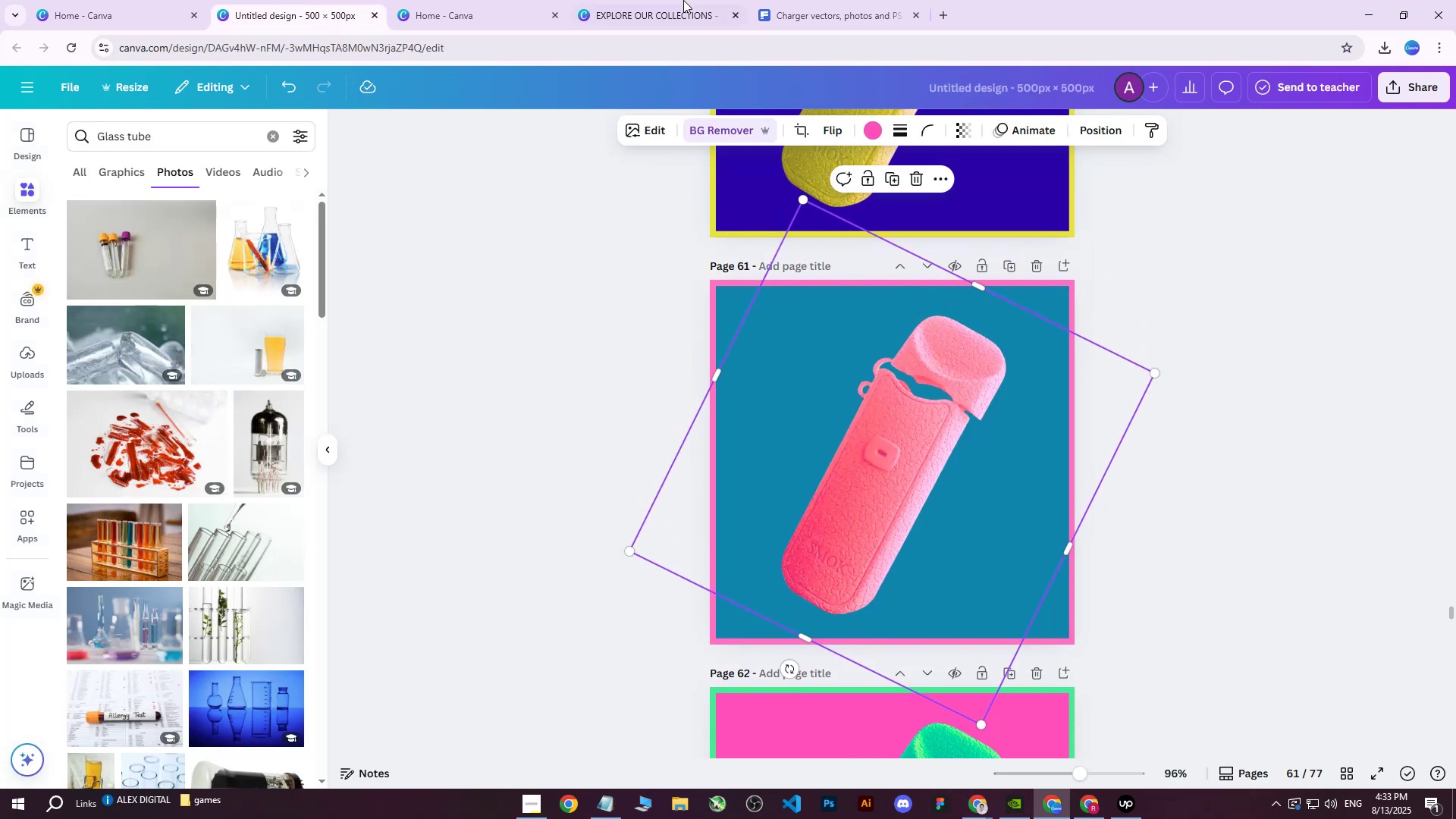 
left_click([662, 0])
 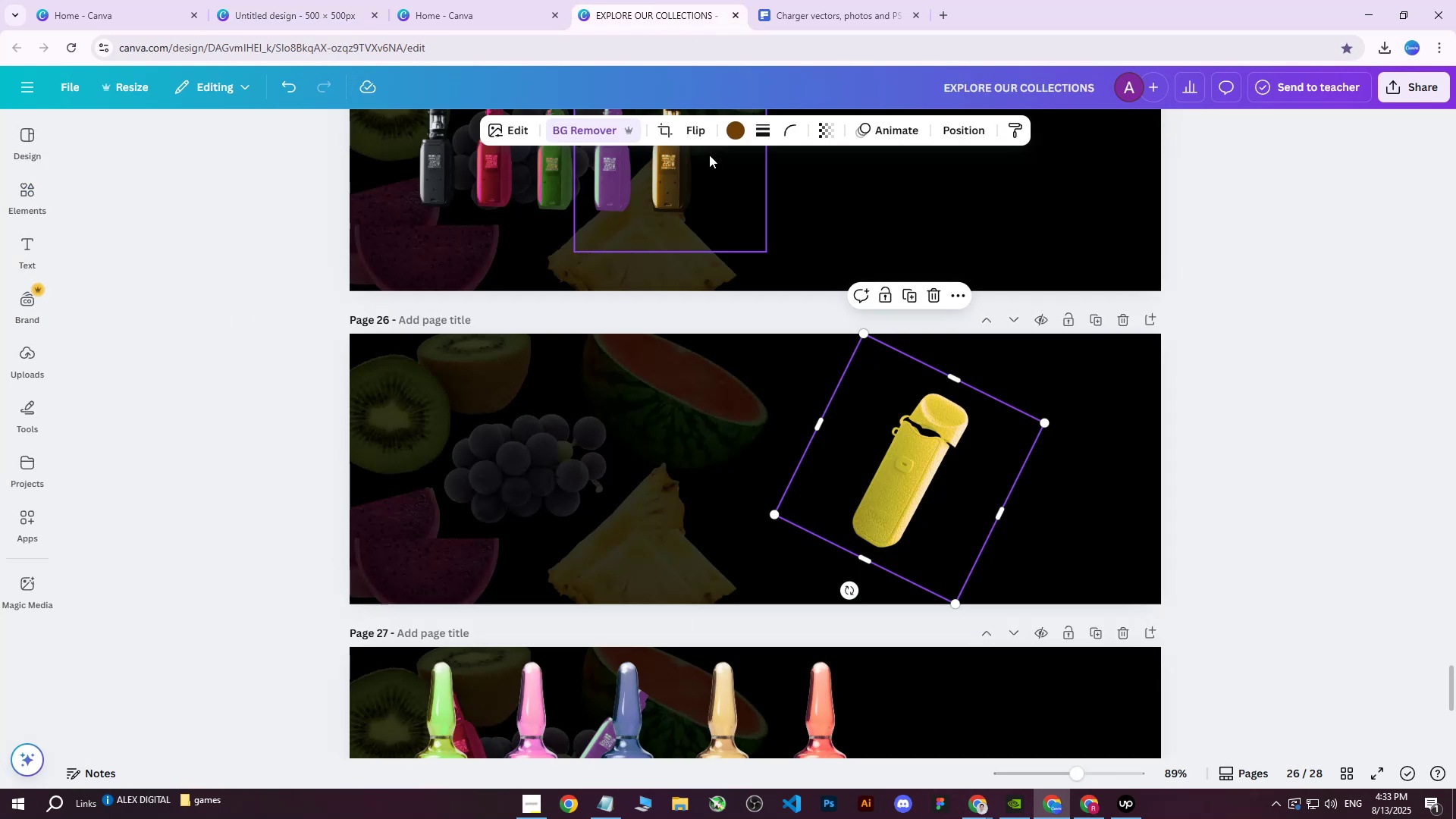 
key(Control+V)
 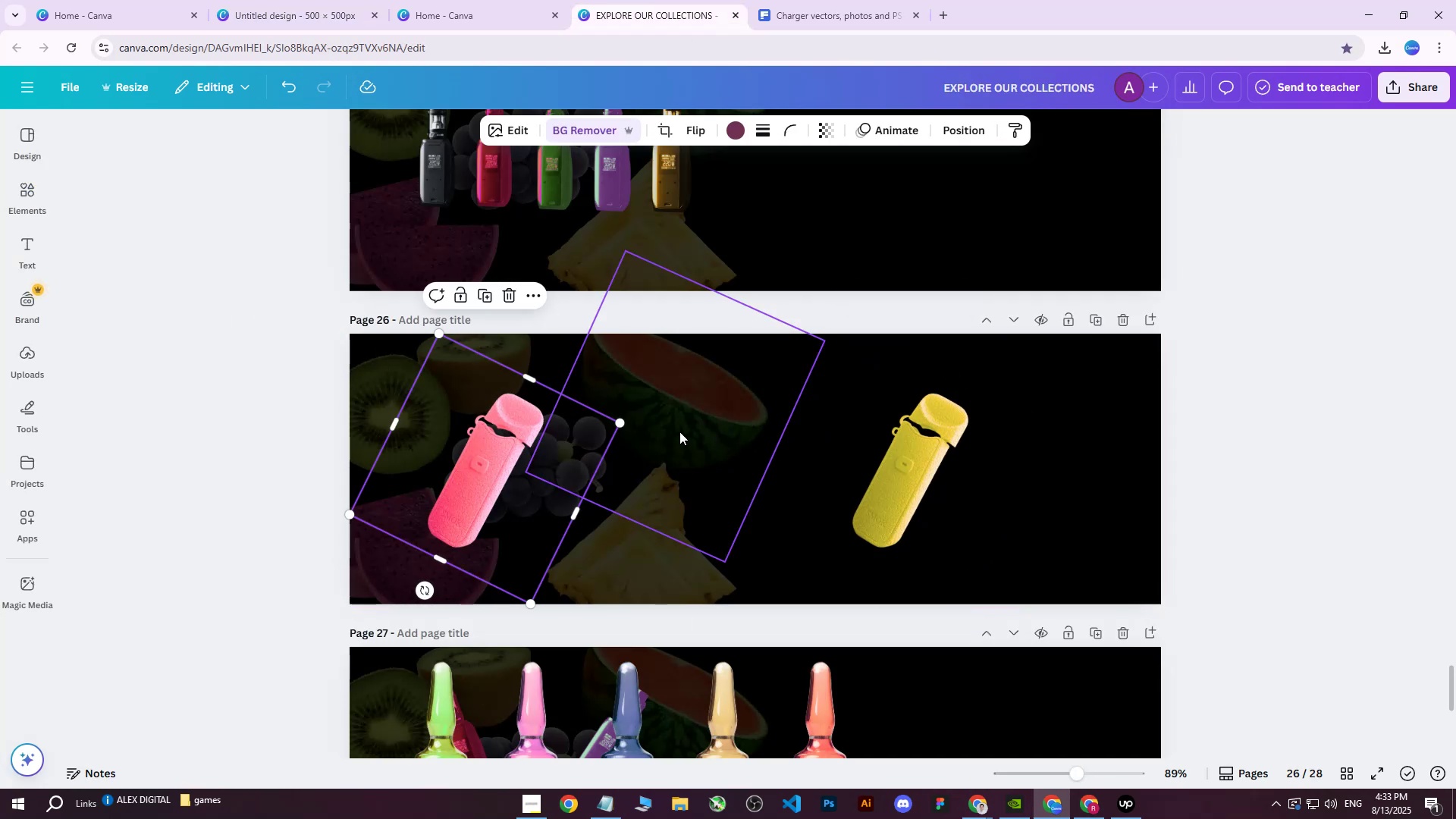 
left_click_drag(start_coordinate=[503, 466], to_coordinate=[861, 459])
 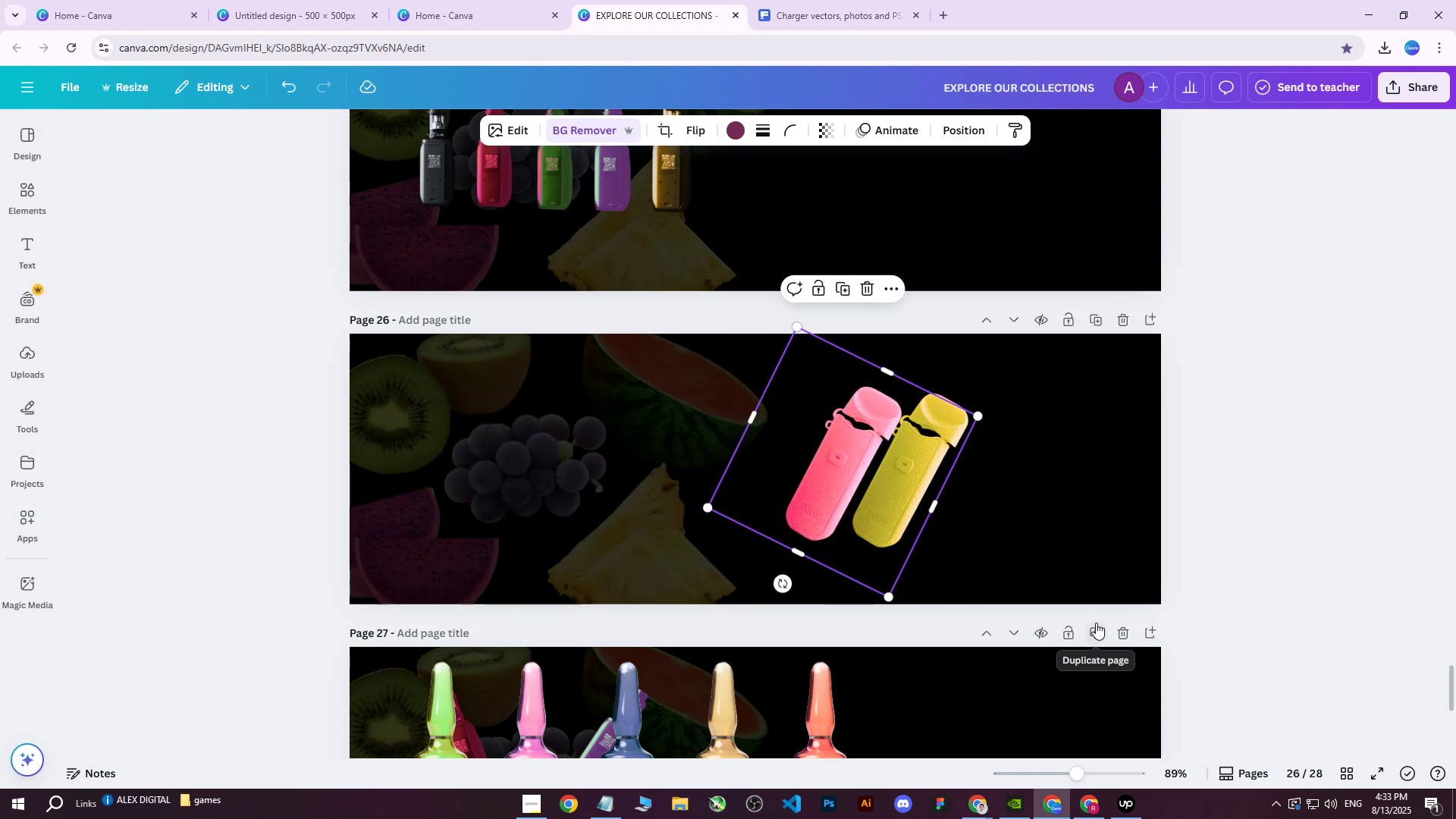 
scroll: coordinate [1081, 548], scroll_direction: up, amount: 3.0
 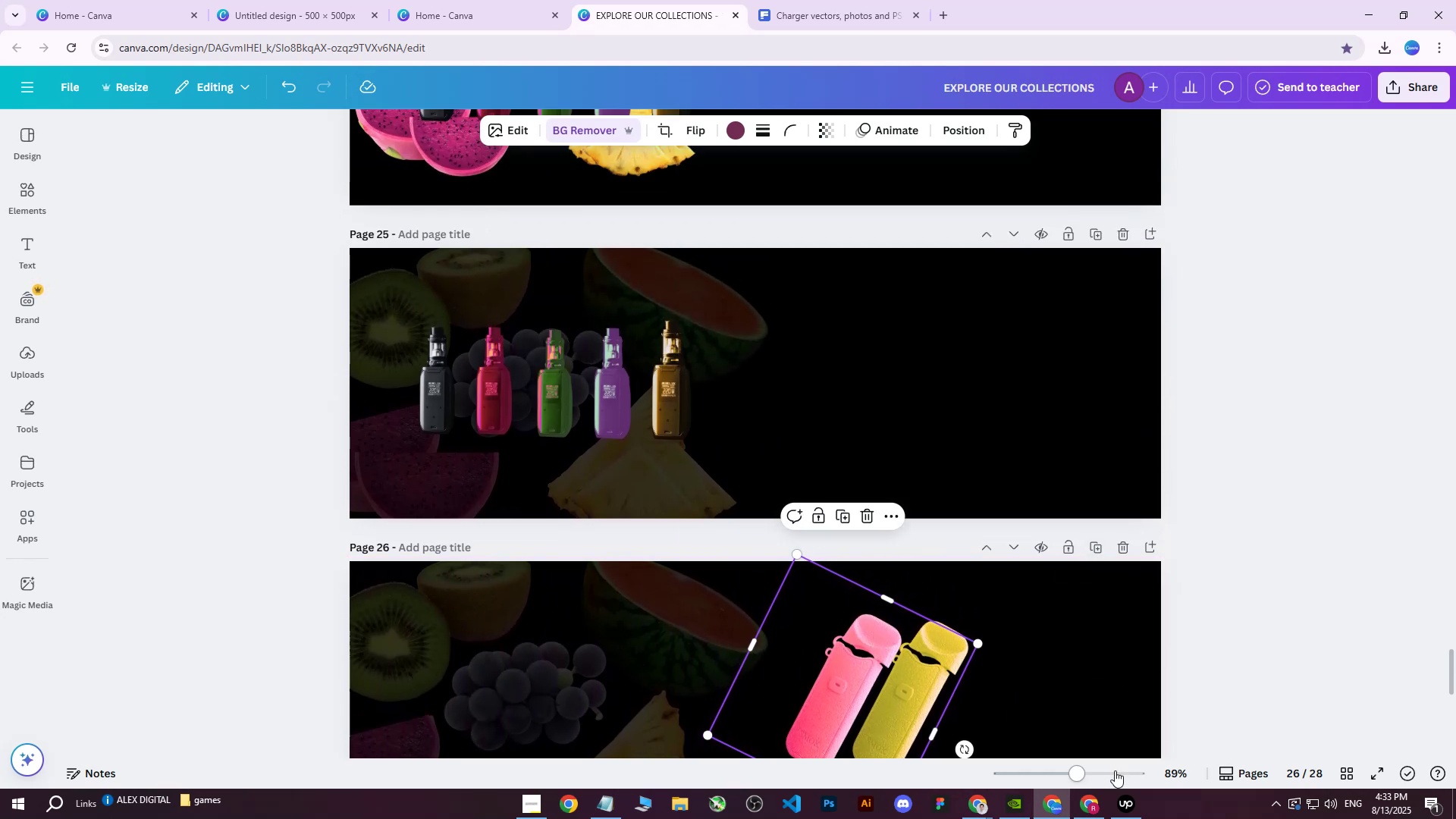 
mouse_move([1108, 796])
 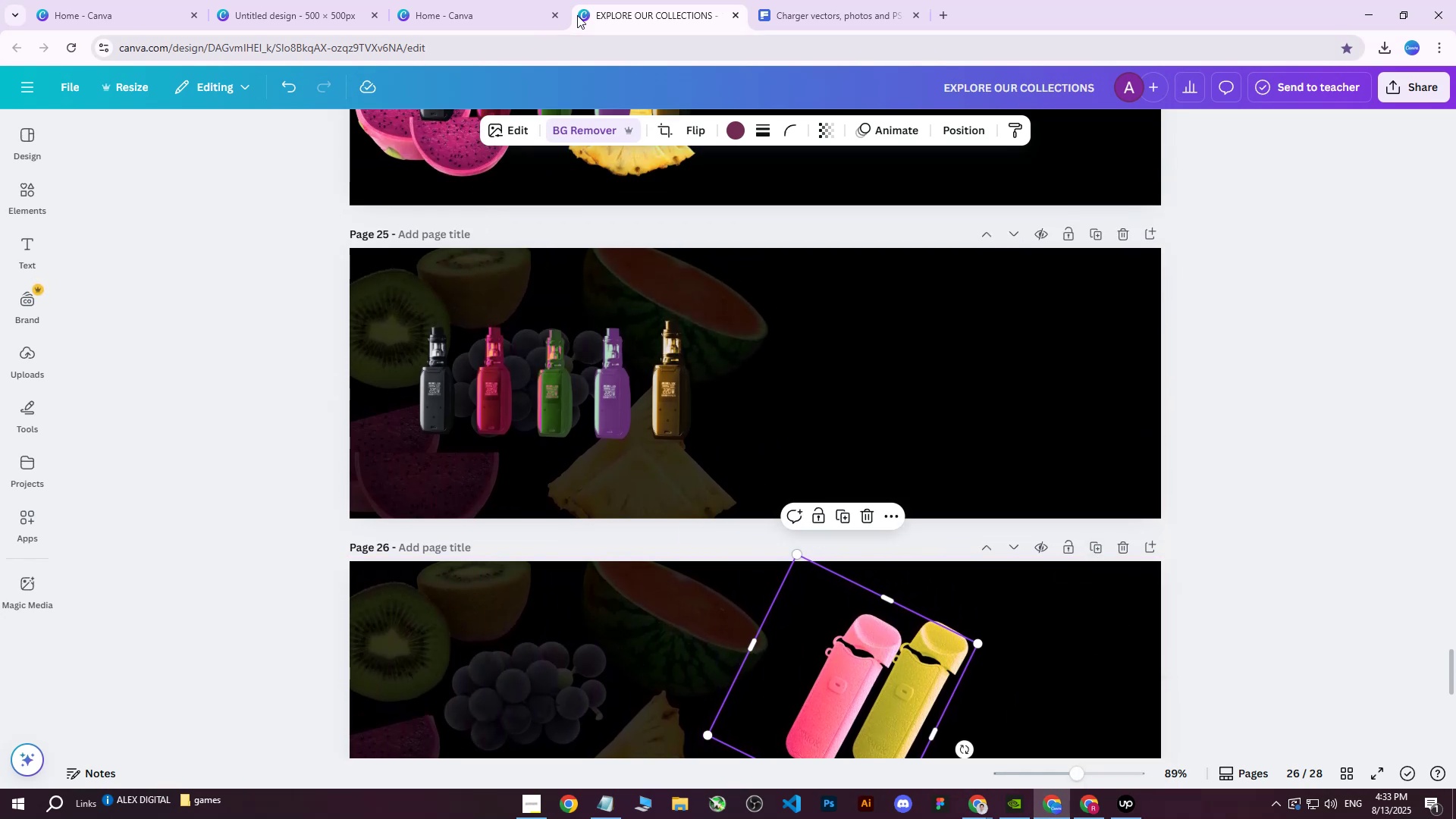 
left_click([278, 0])
 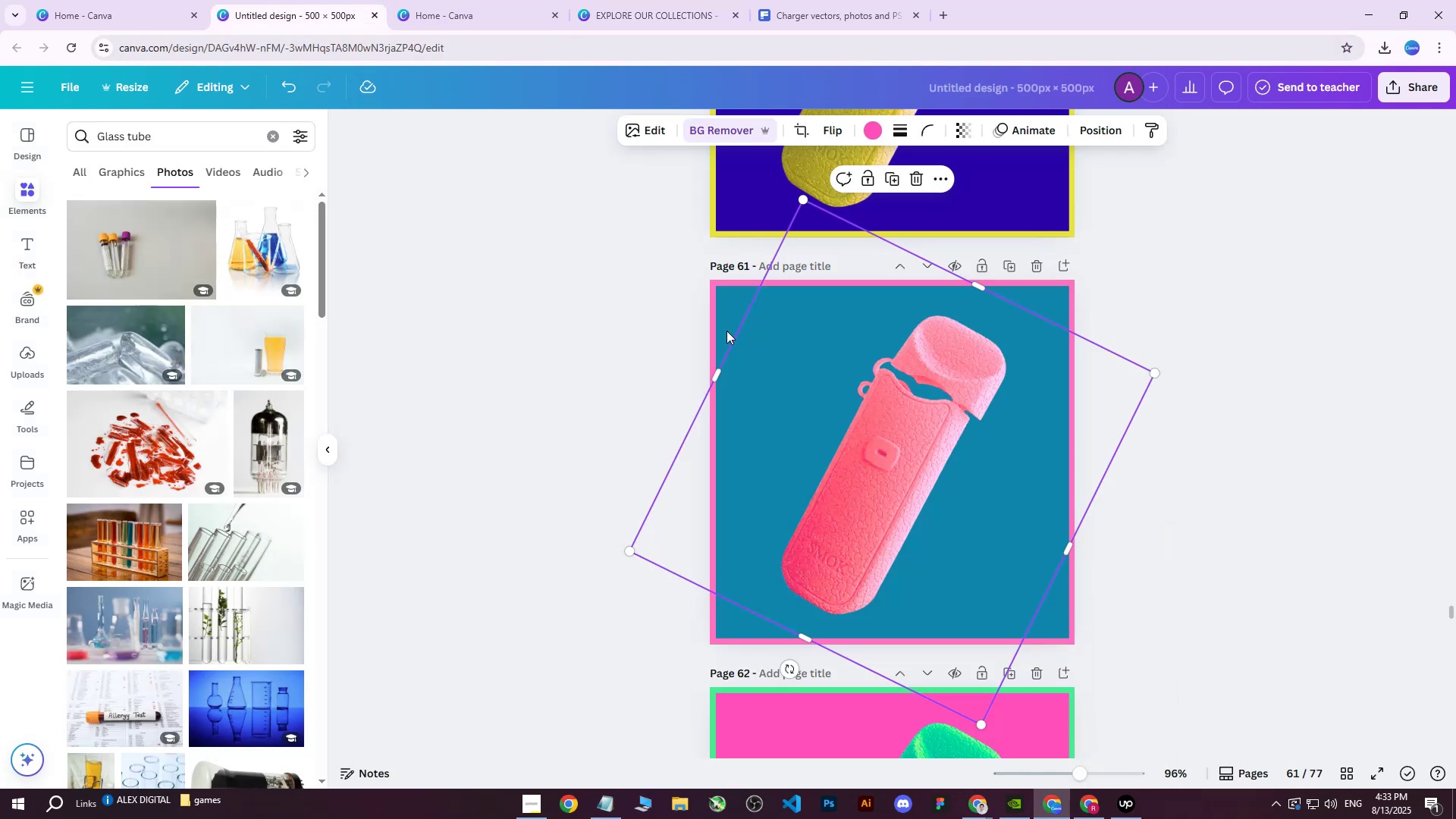 
scroll: coordinate [1122, 556], scroll_direction: down, amount: 6.0
 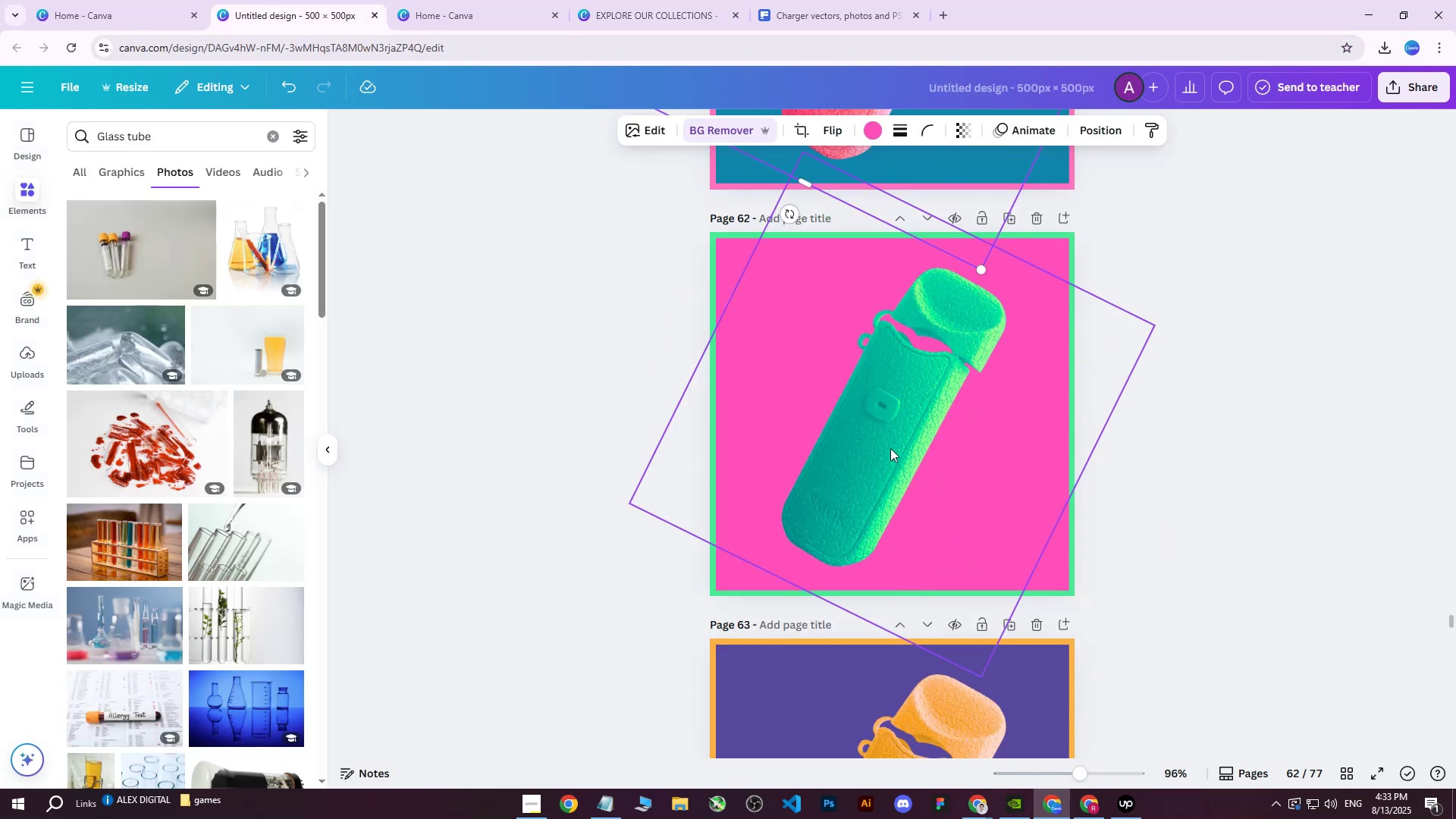 
left_click([890, 448])
 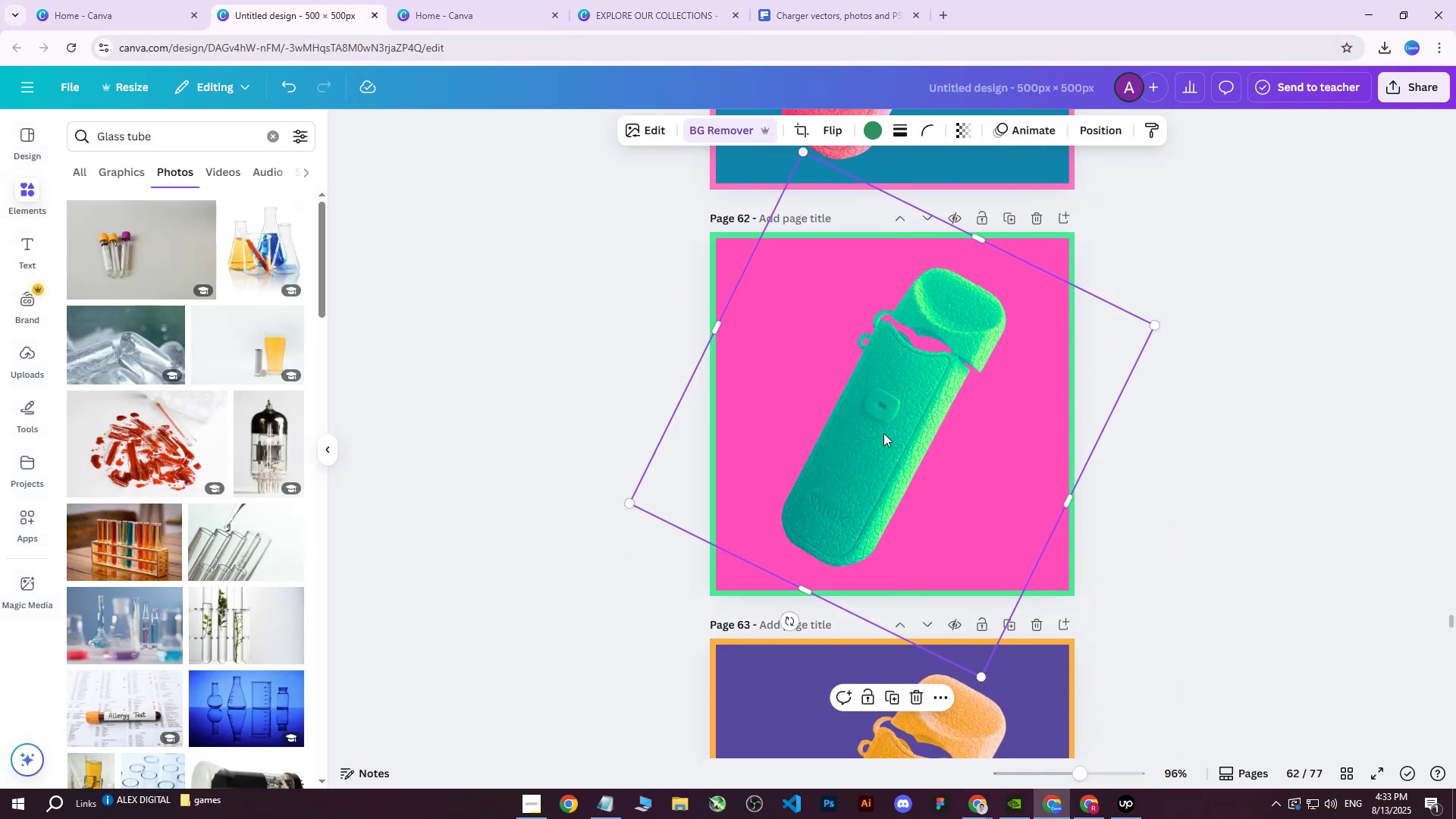 
right_click([882, 431])
 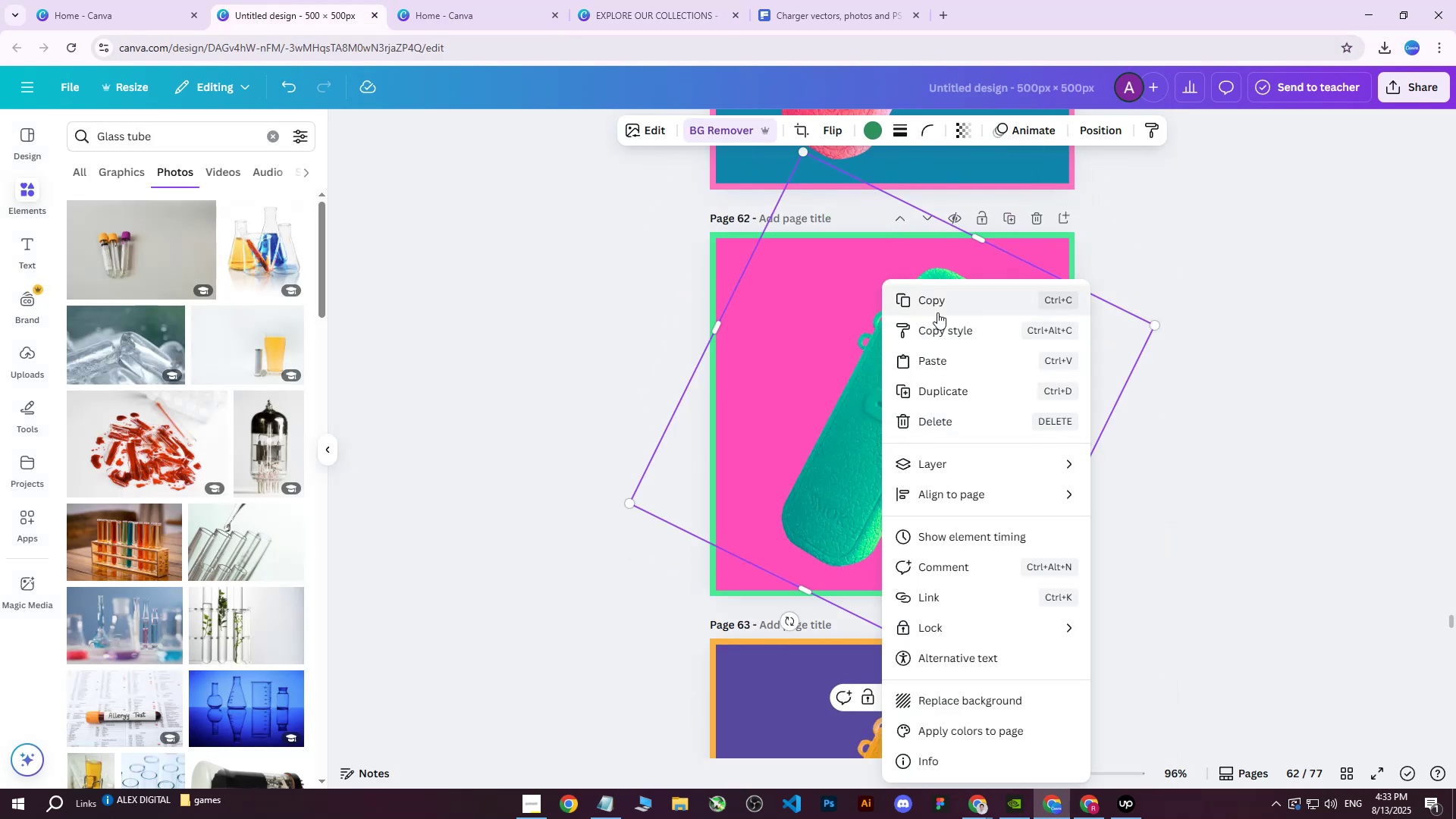 
left_click([938, 307])
 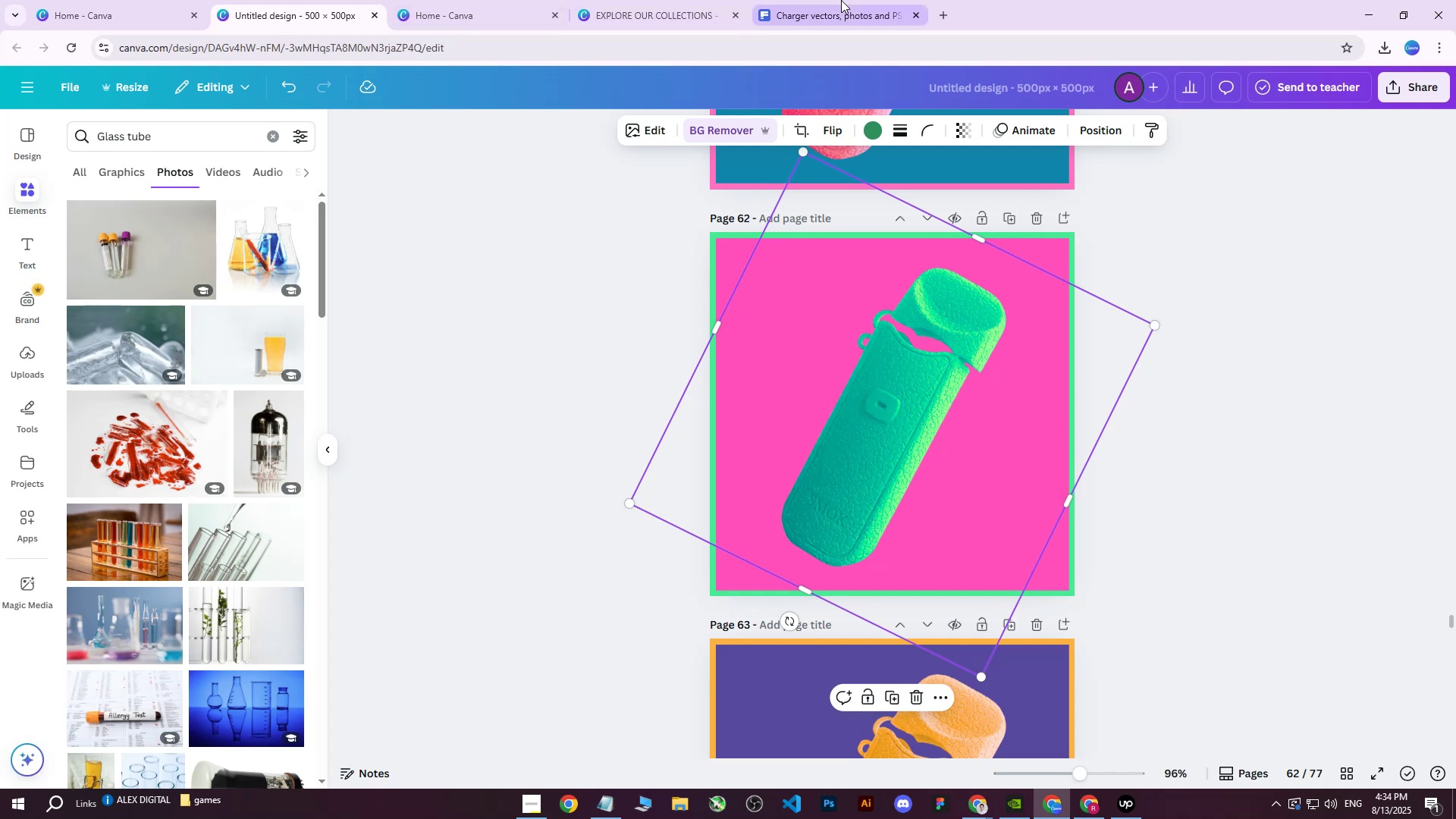 
left_click([672, 0])
 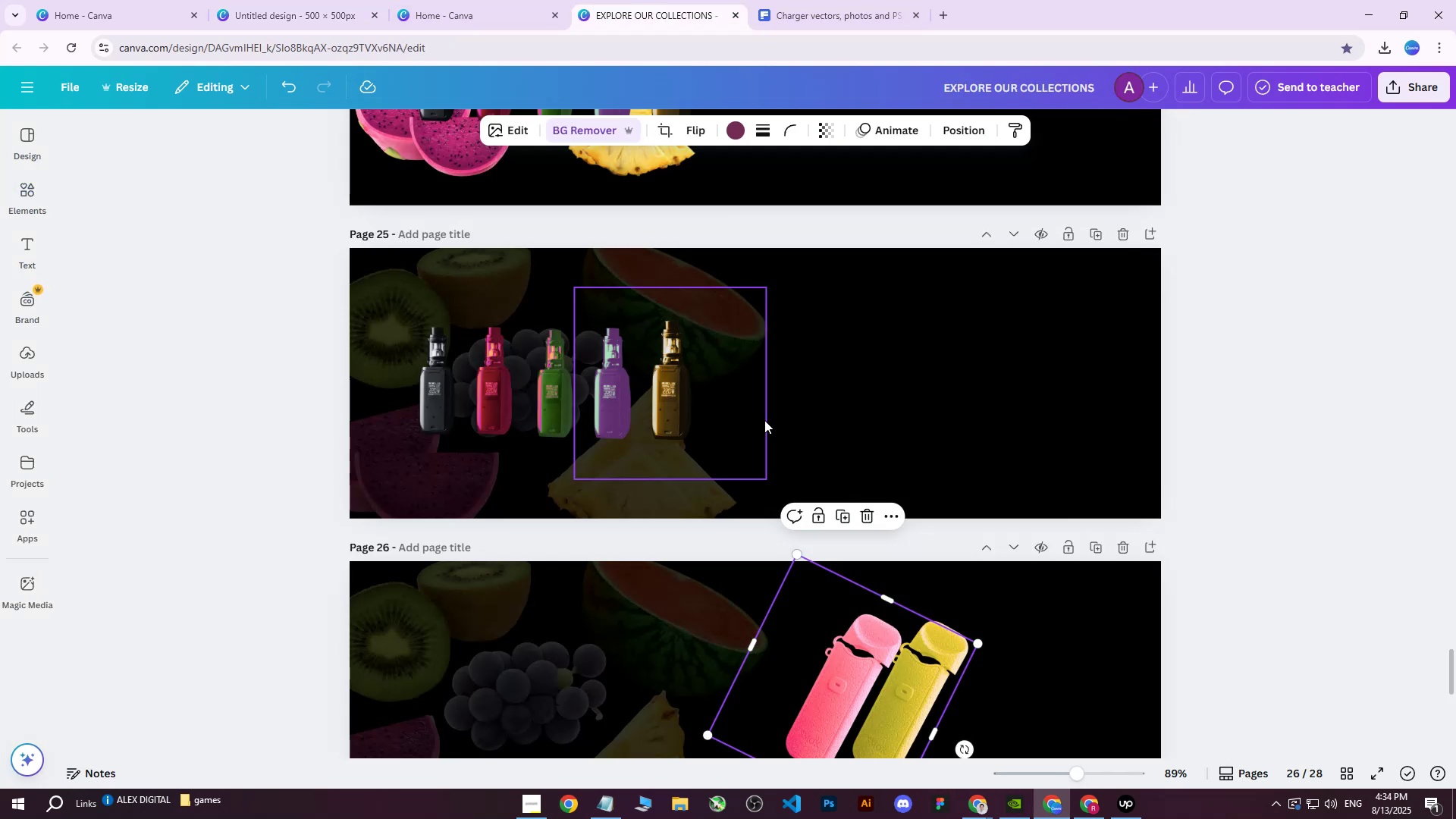 
key(Control+ControlLeft)
 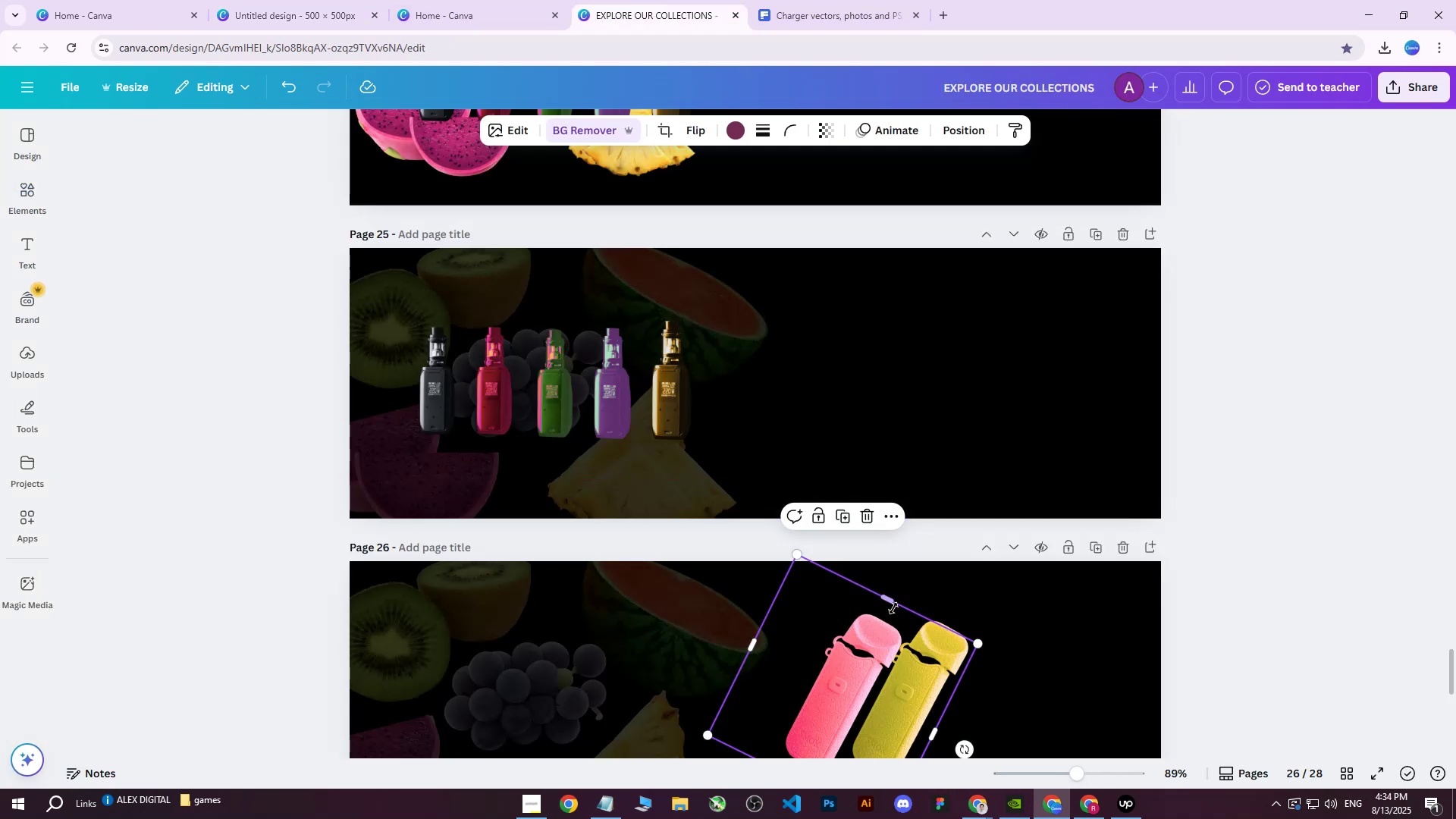 
key(Control+V)
 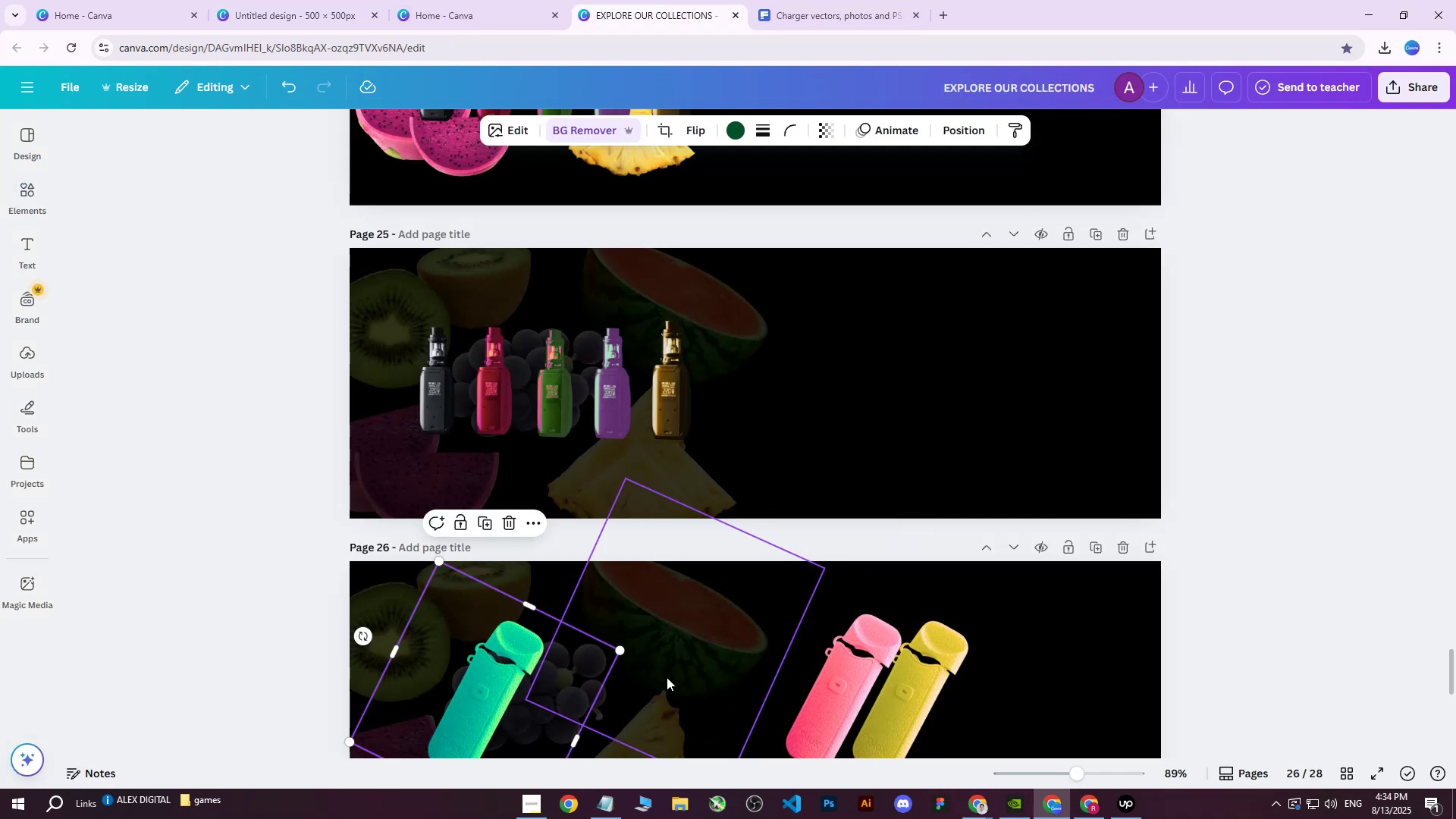 
left_click_drag(start_coordinate=[494, 702], to_coordinate=[774, 681])
 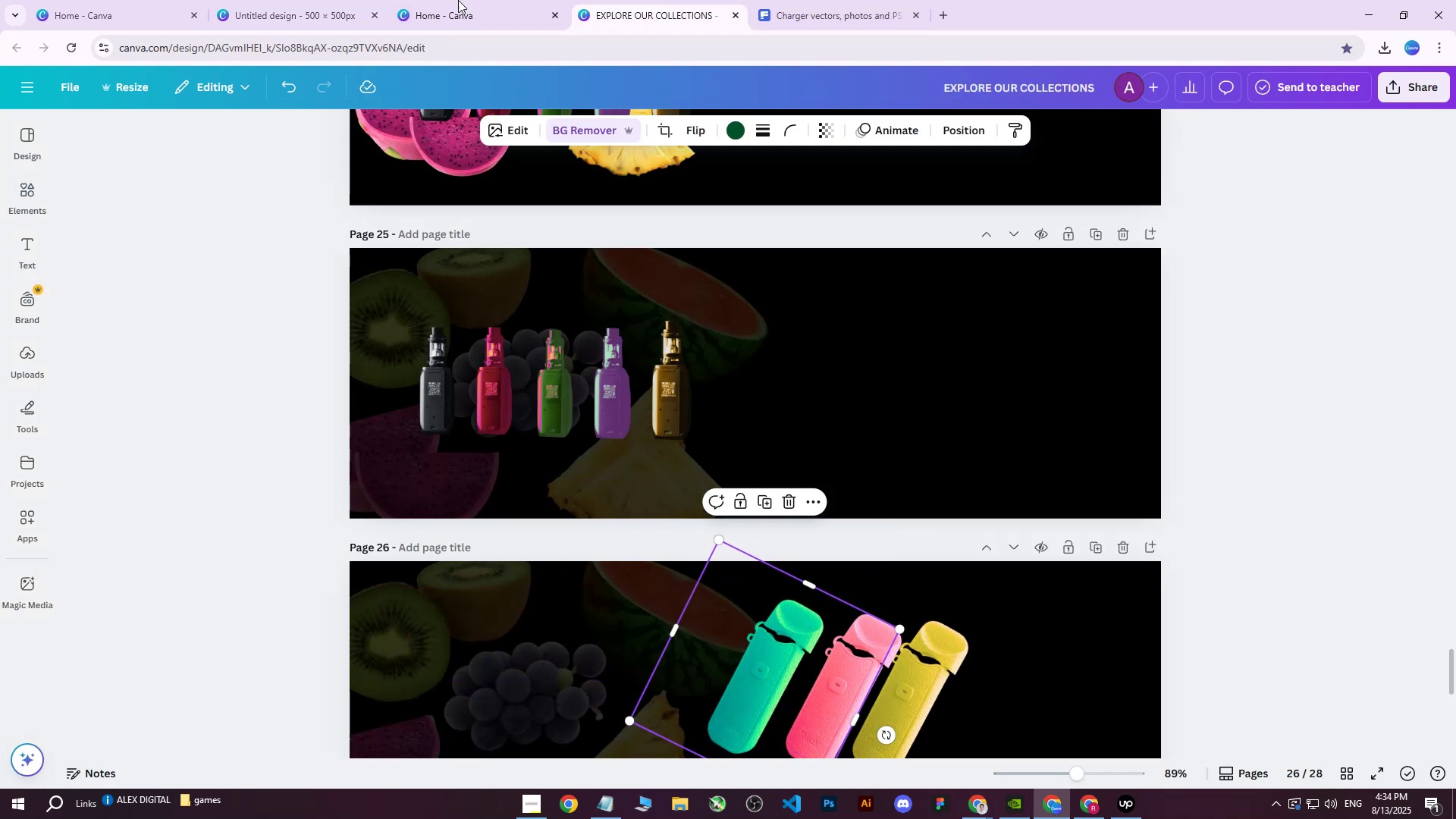 
left_click([303, 0])
 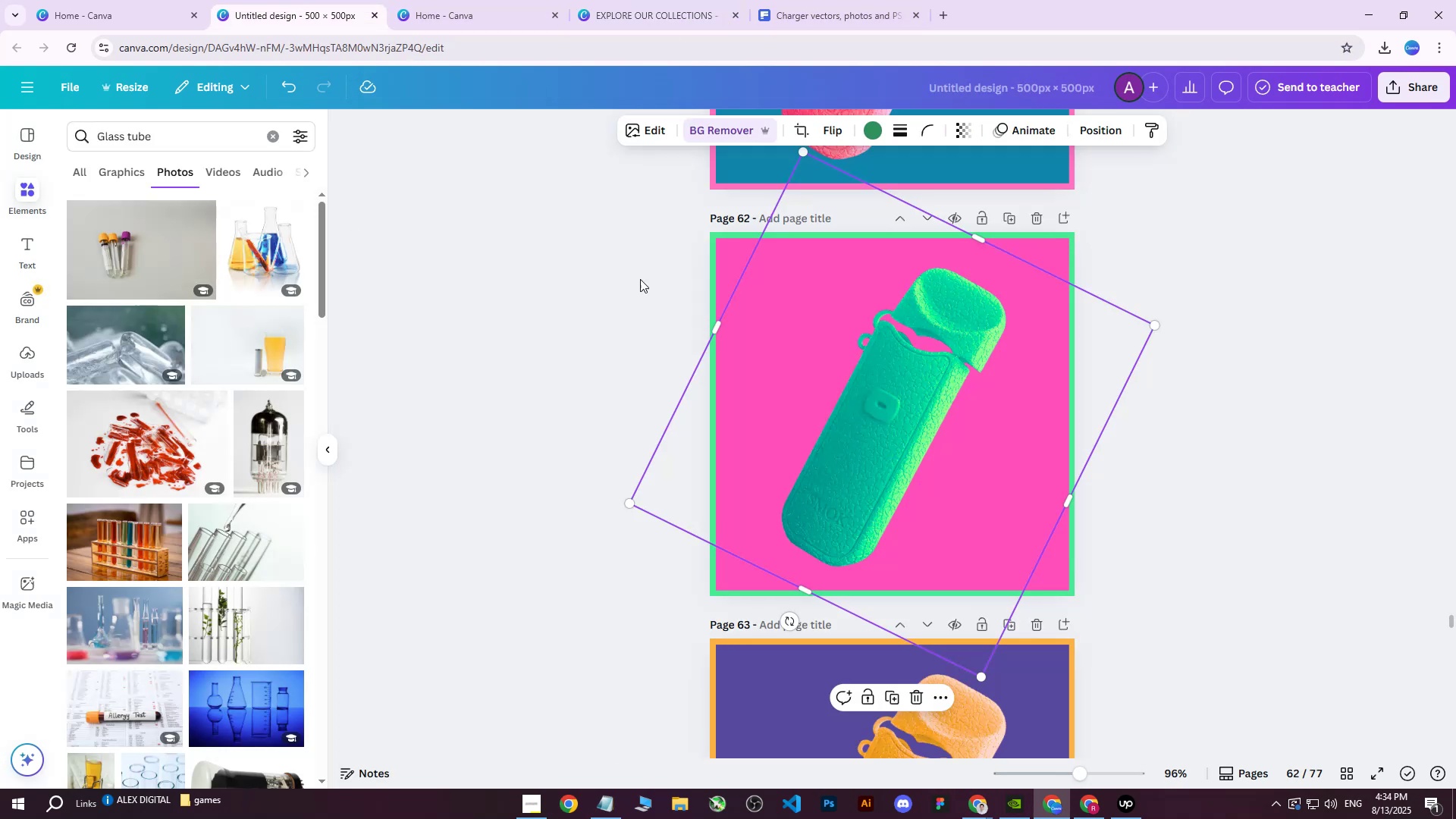 
scroll: coordinate [890, 453], scroll_direction: down, amount: 17.0
 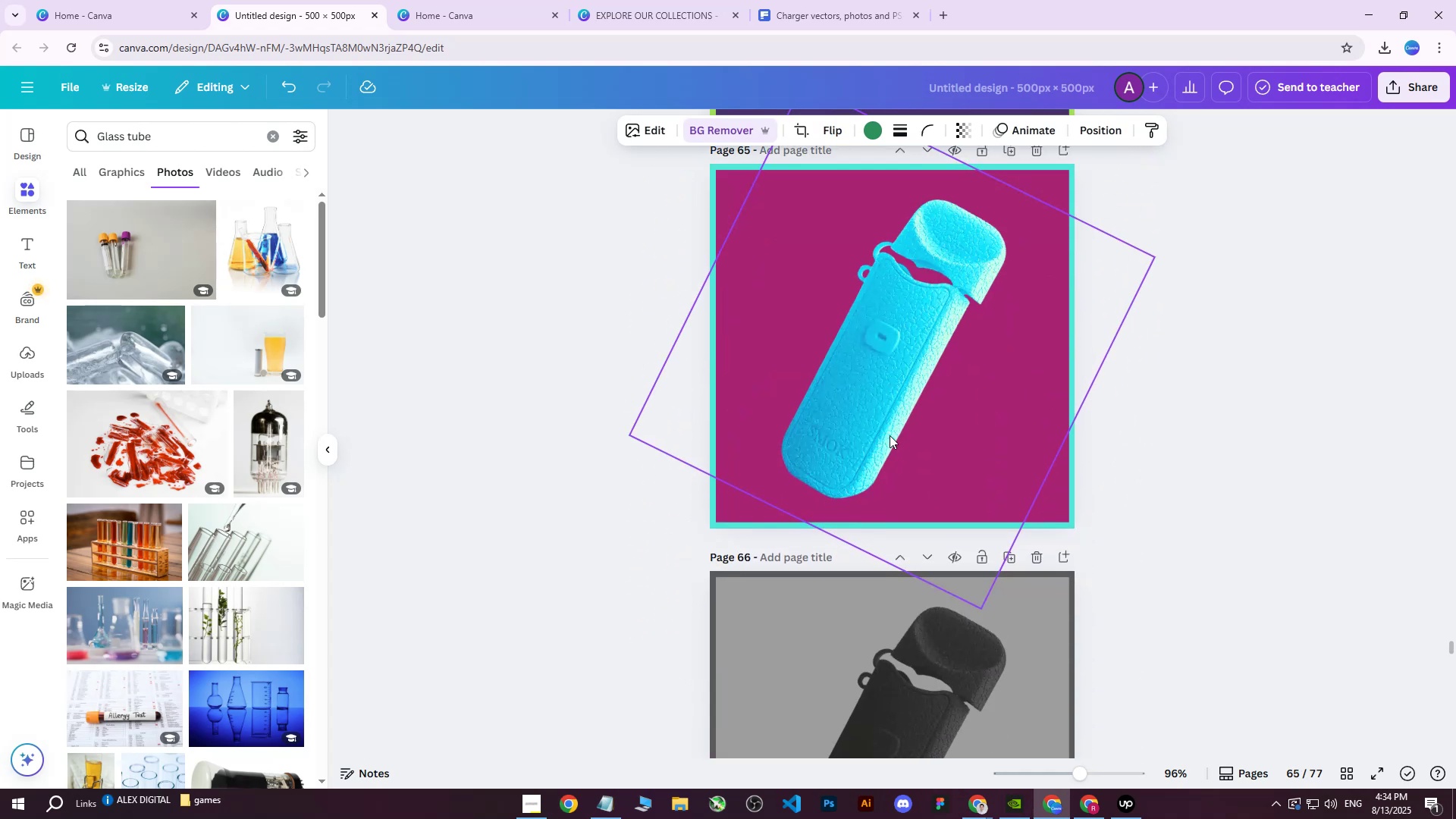 
left_click([876, 385])
 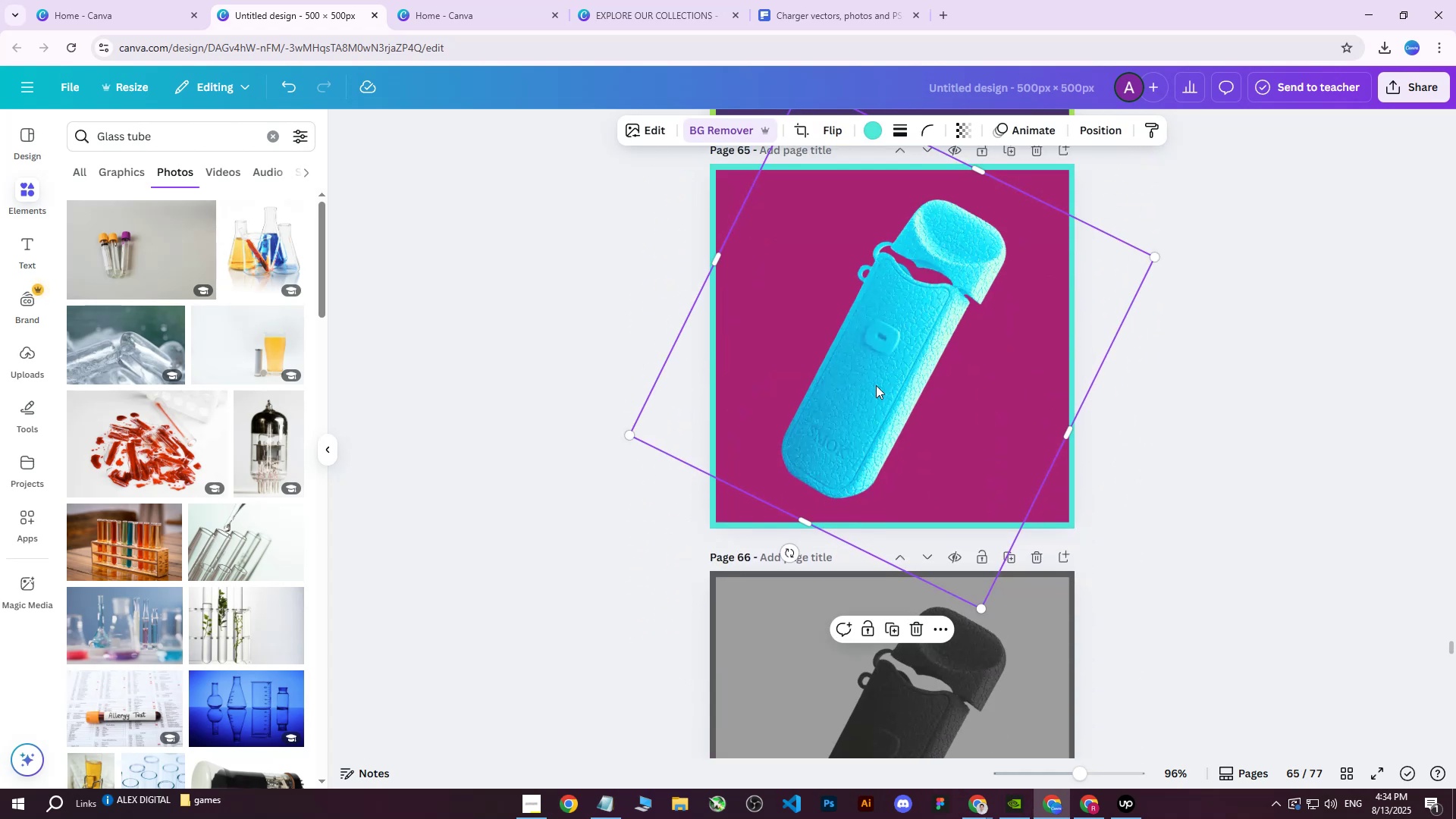 
right_click([876, 385])
 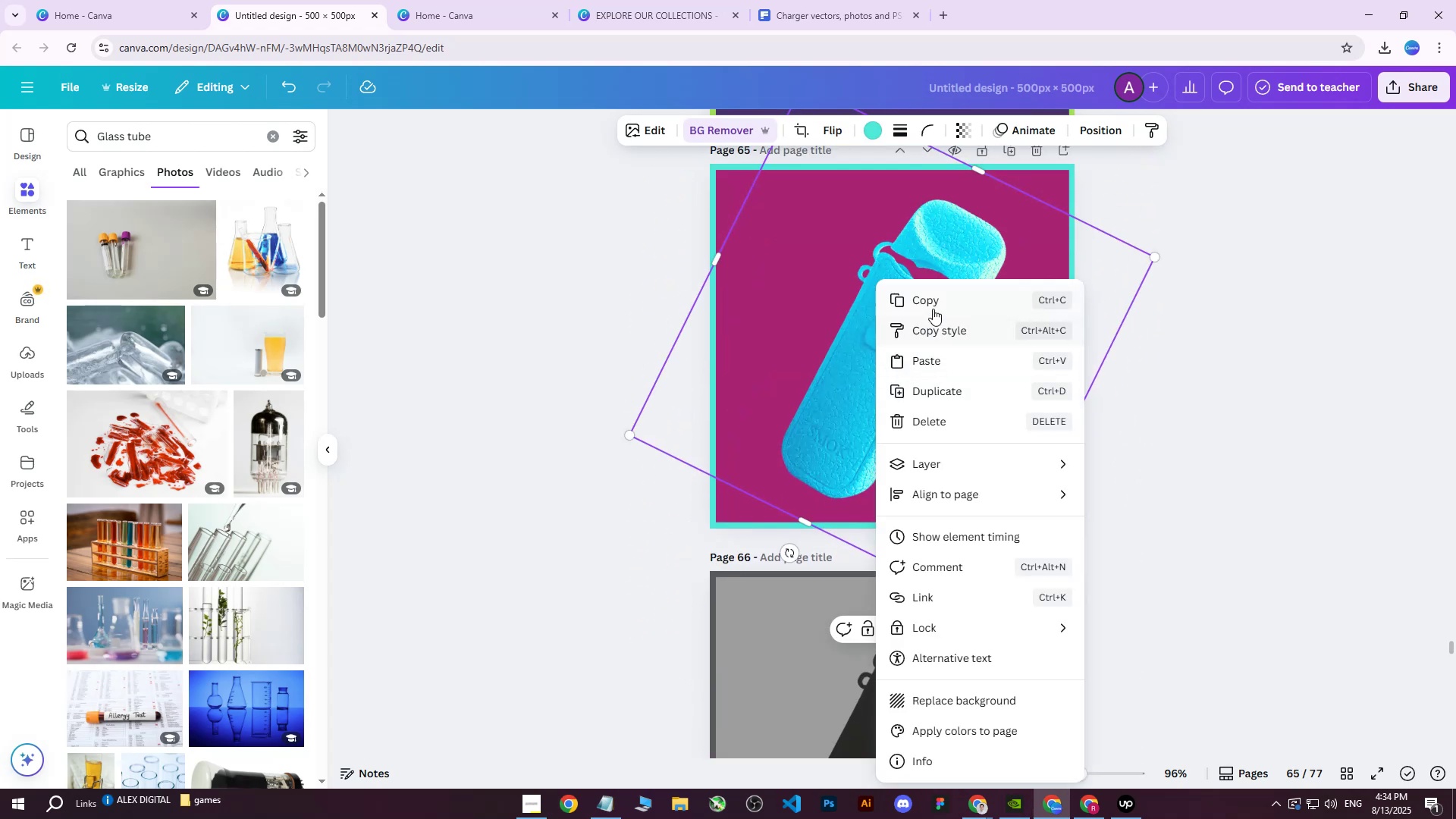 
left_click([934, 302])
 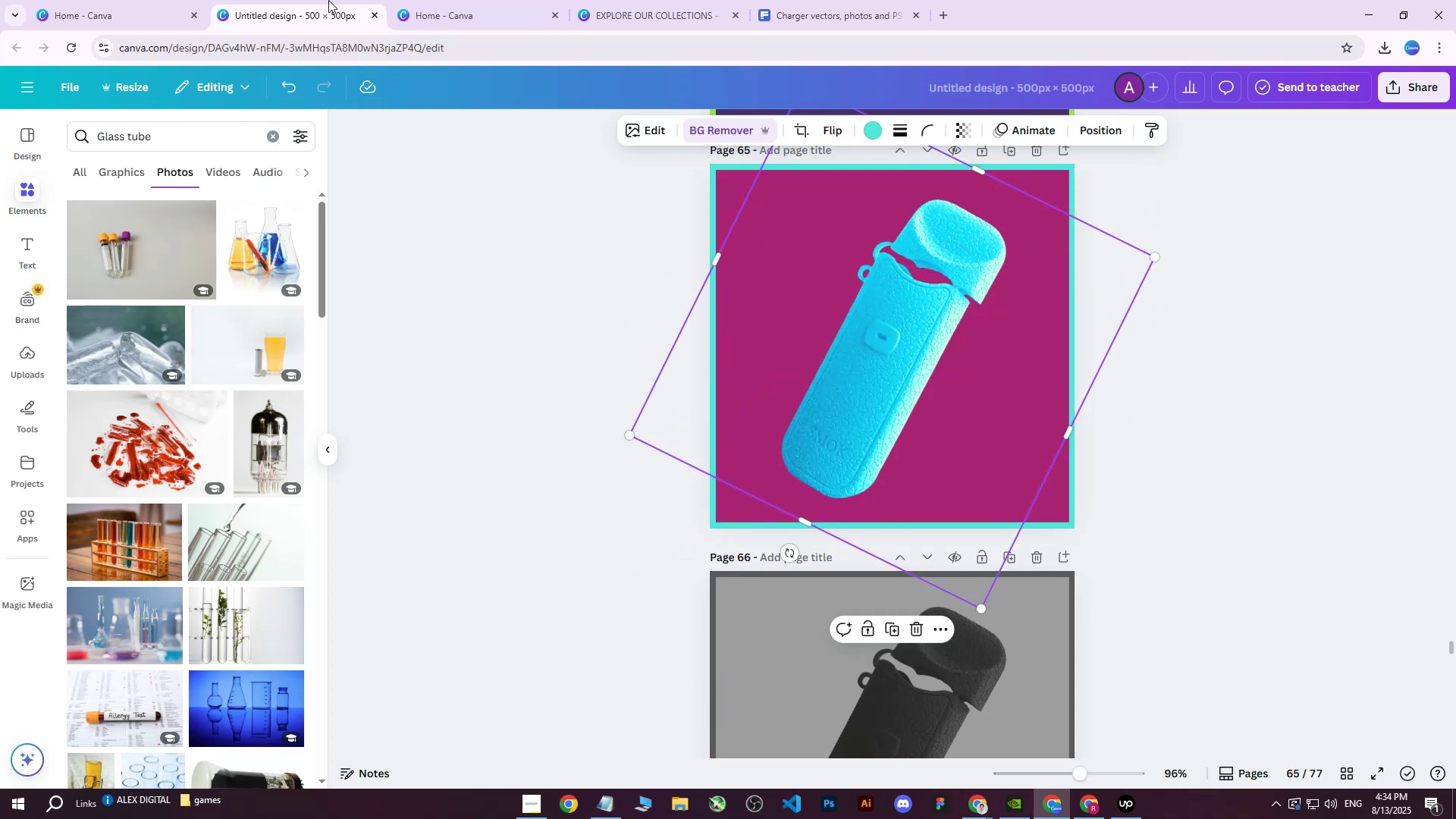 
left_click([192, 0])
 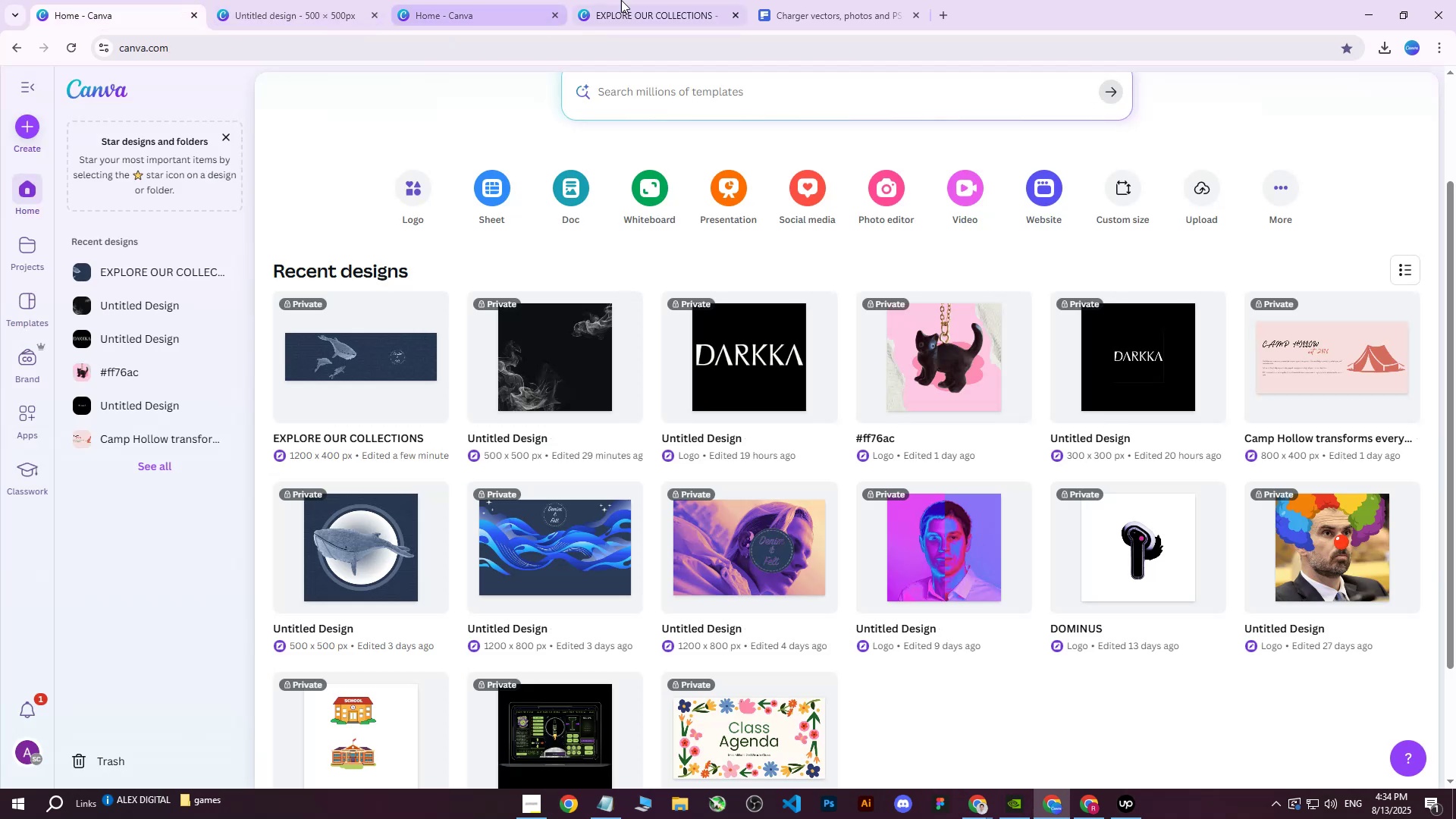 
left_click([627, 0])
 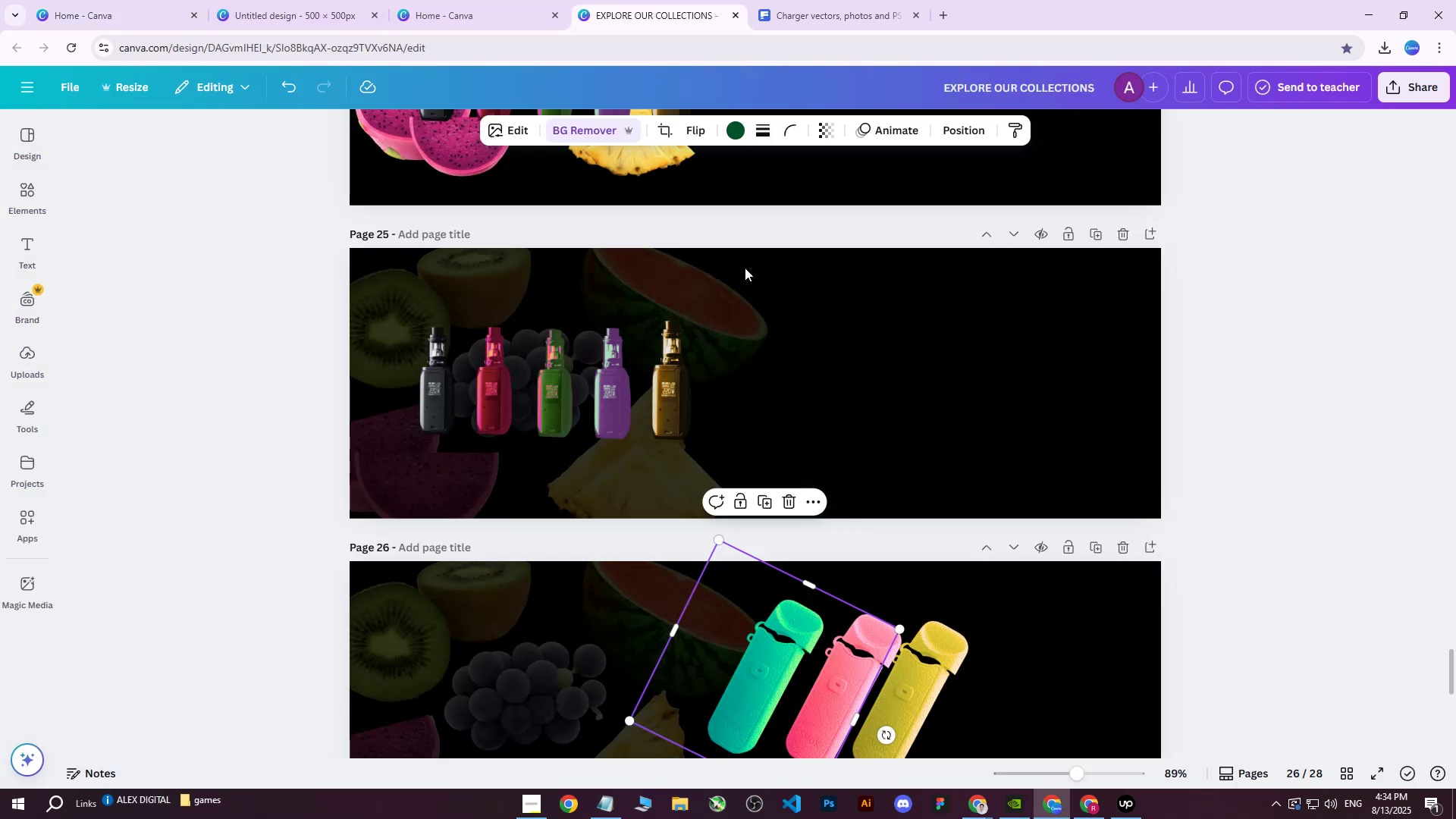 
key(Control+V)
 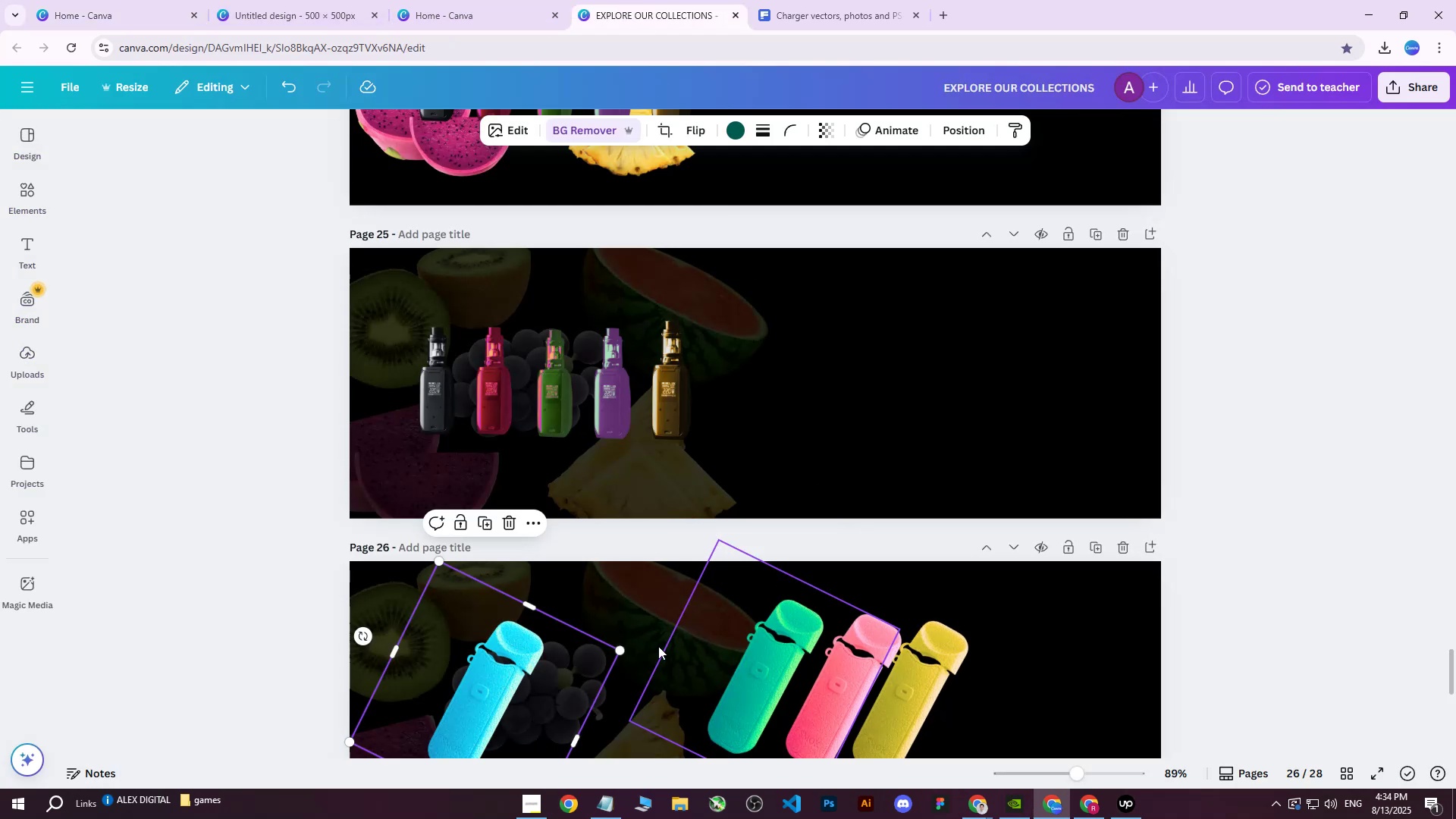 
left_click_drag(start_coordinate=[494, 679], to_coordinate=[698, 648])
 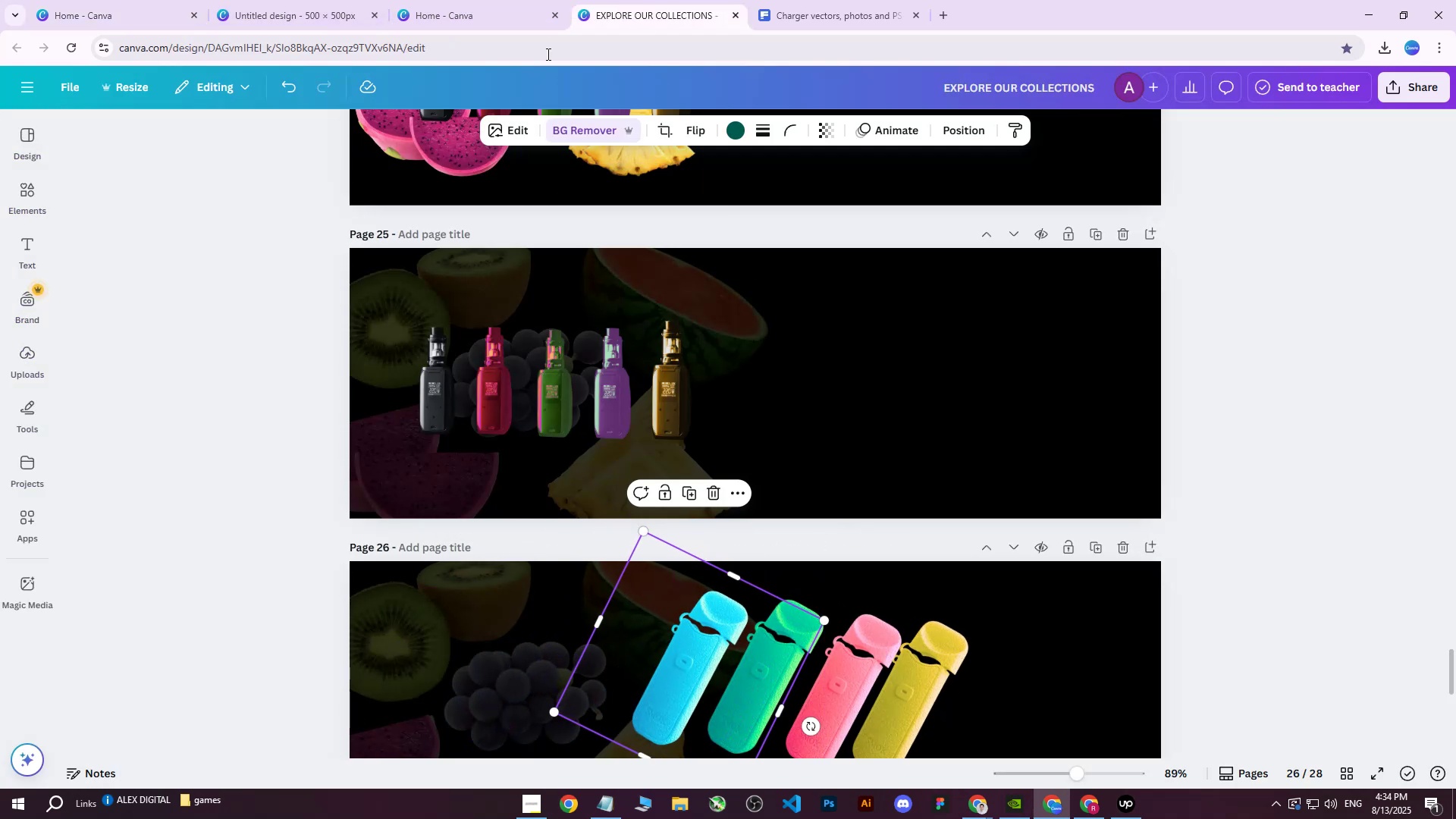 
left_click([268, 0])
 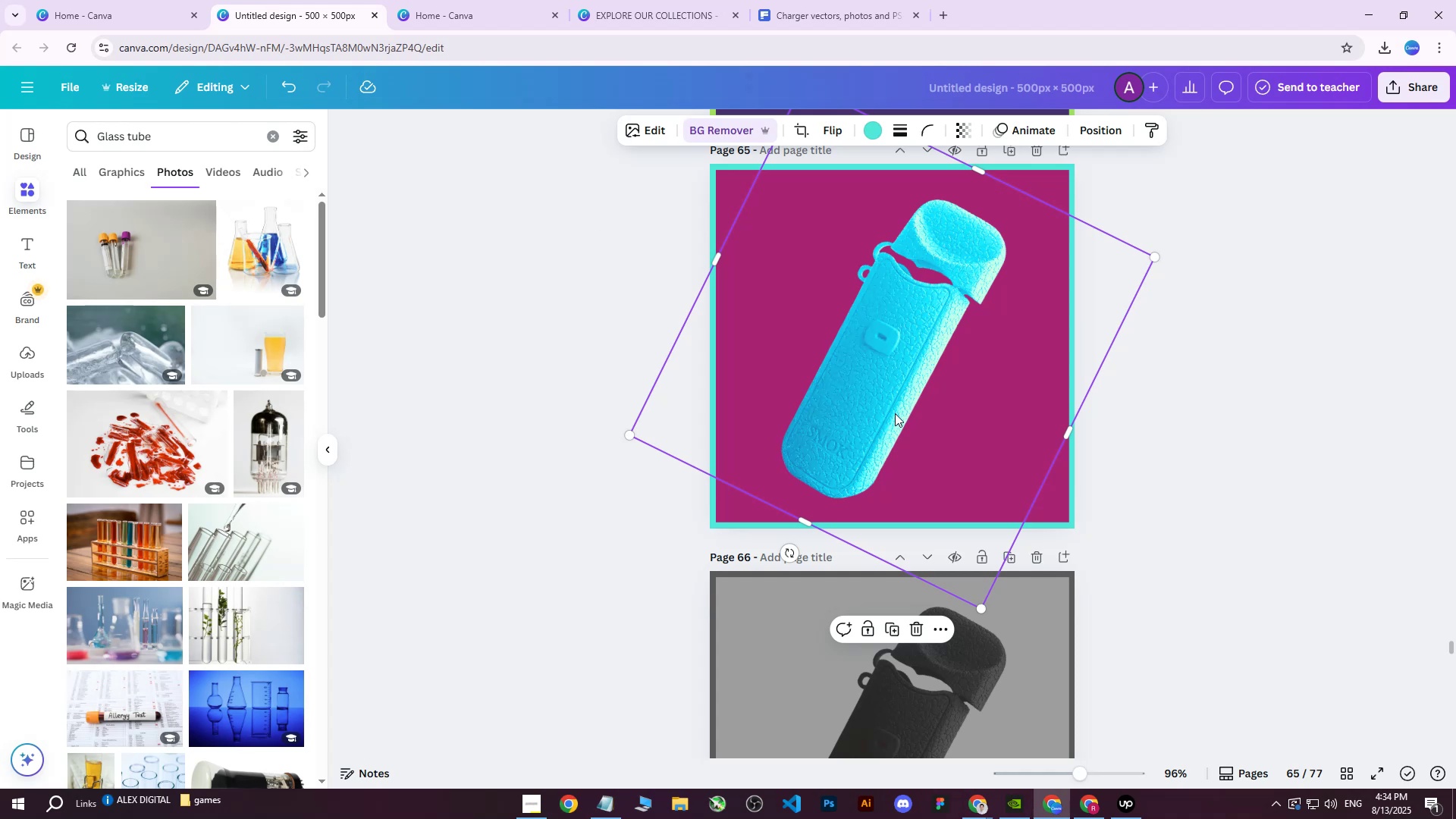 
scroll: coordinate [927, 458], scroll_direction: down, amount: 10.0
 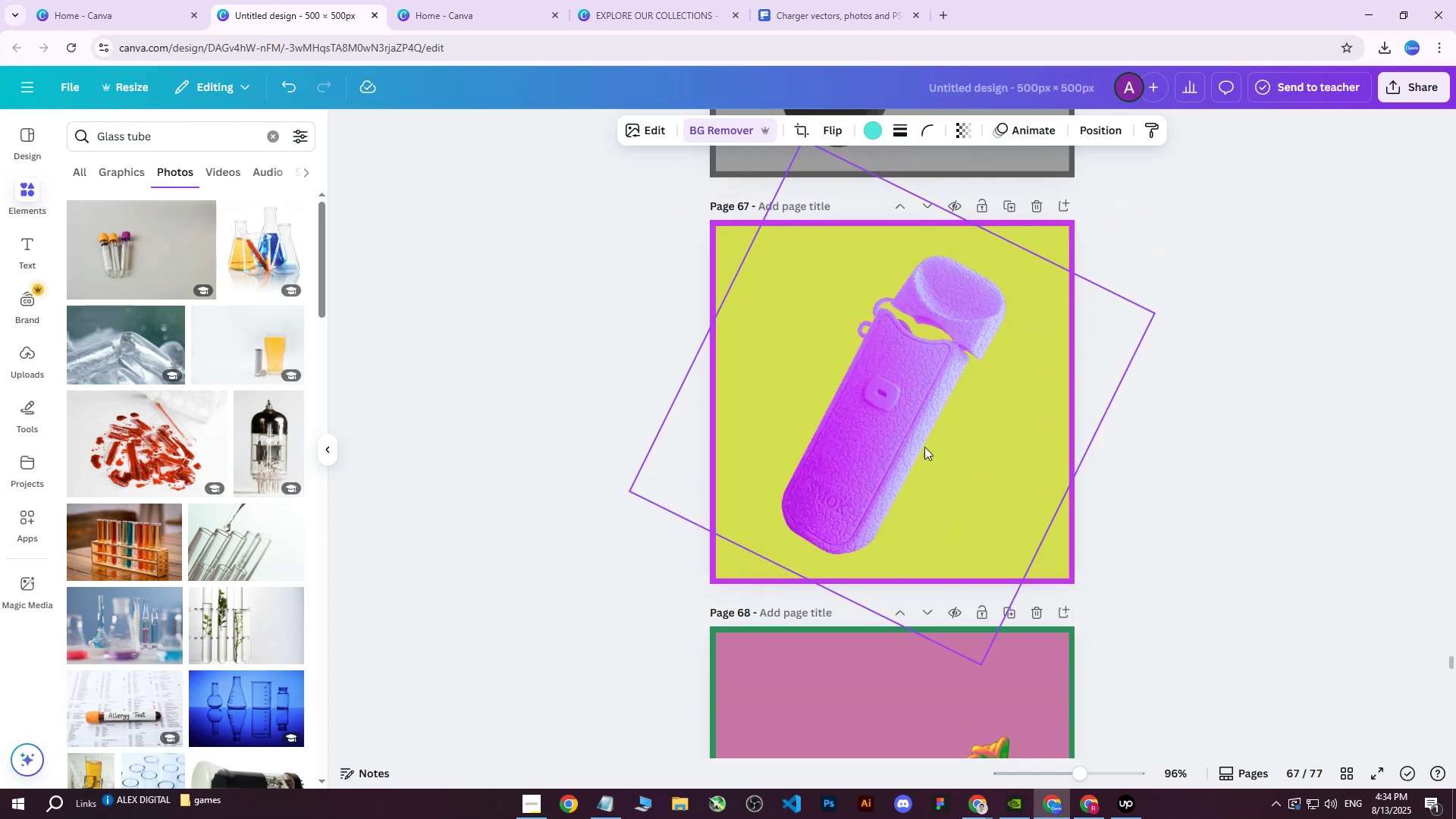 
left_click([893, 426])
 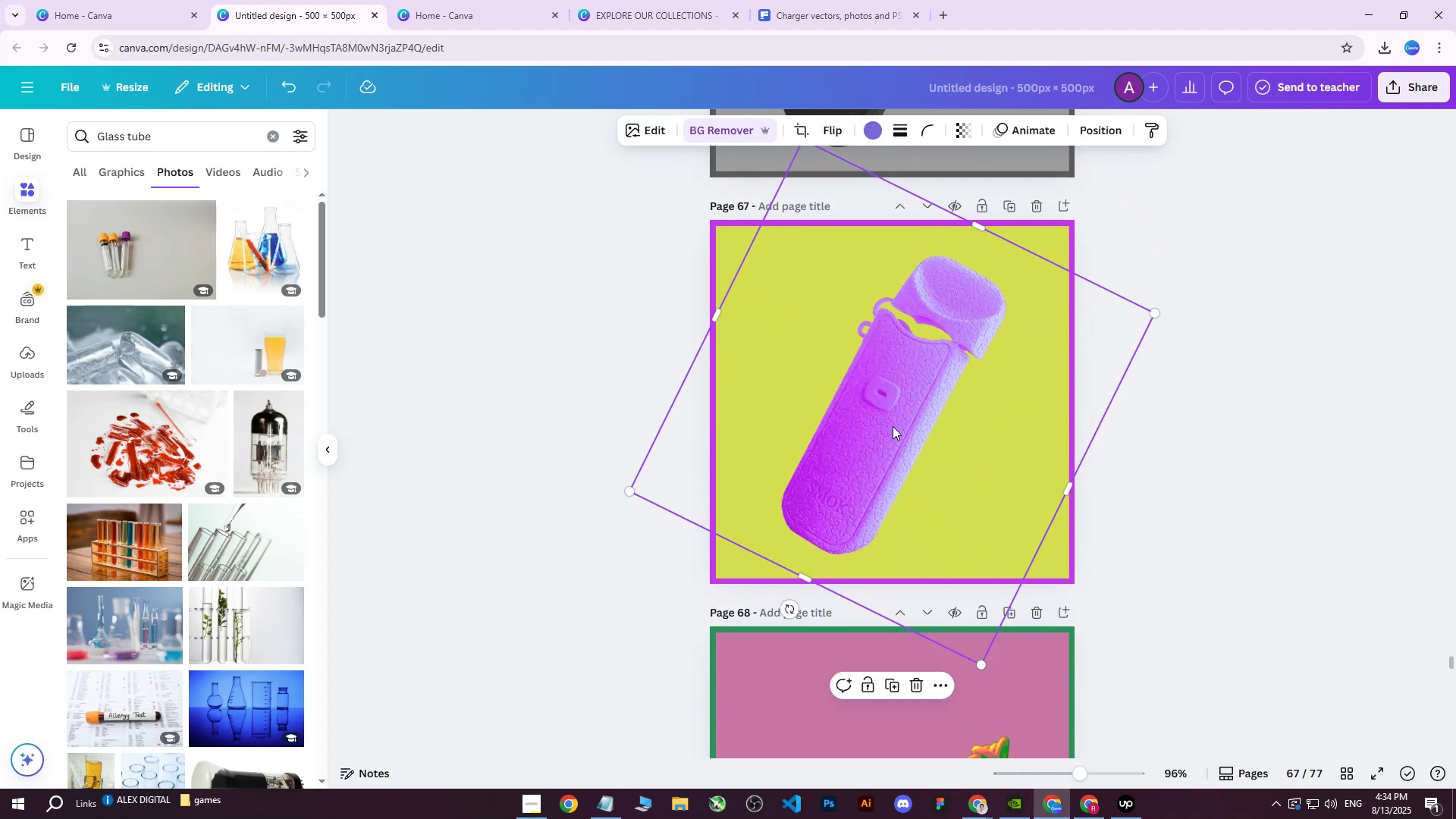 
right_click([893, 426])
 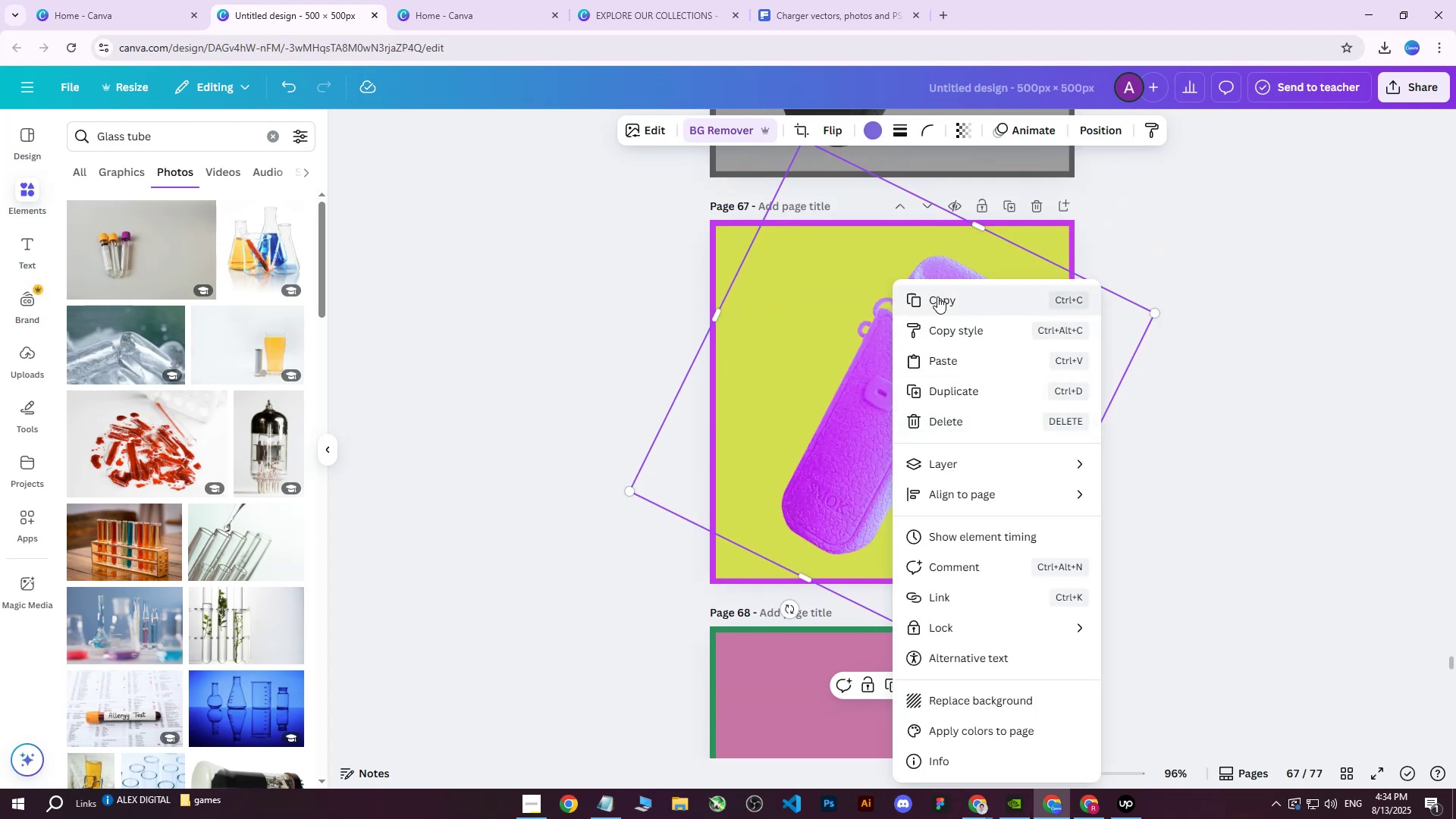 
left_click([938, 297])
 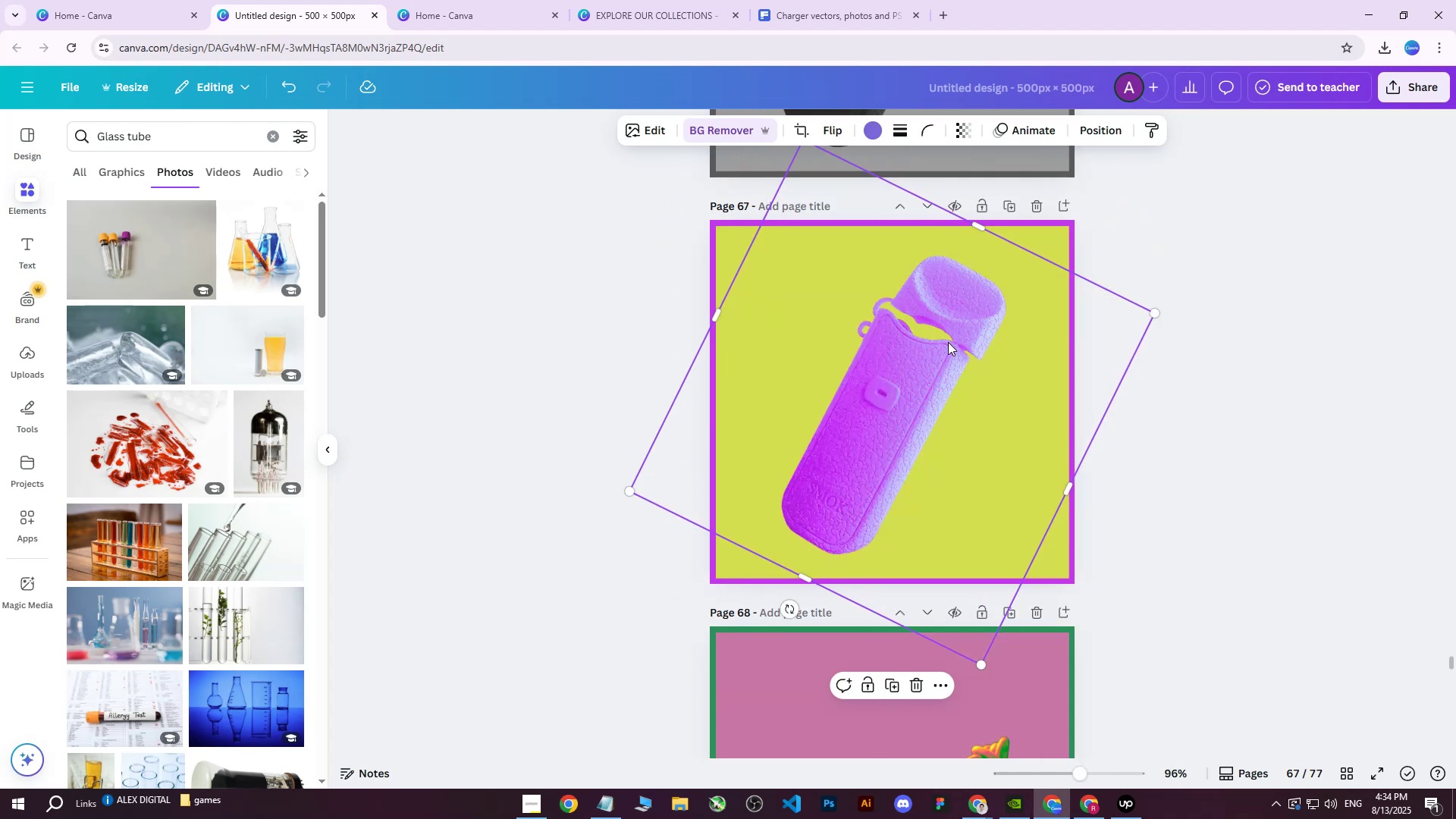 
scroll: coordinate [974, 406], scroll_direction: down, amount: 4.0
 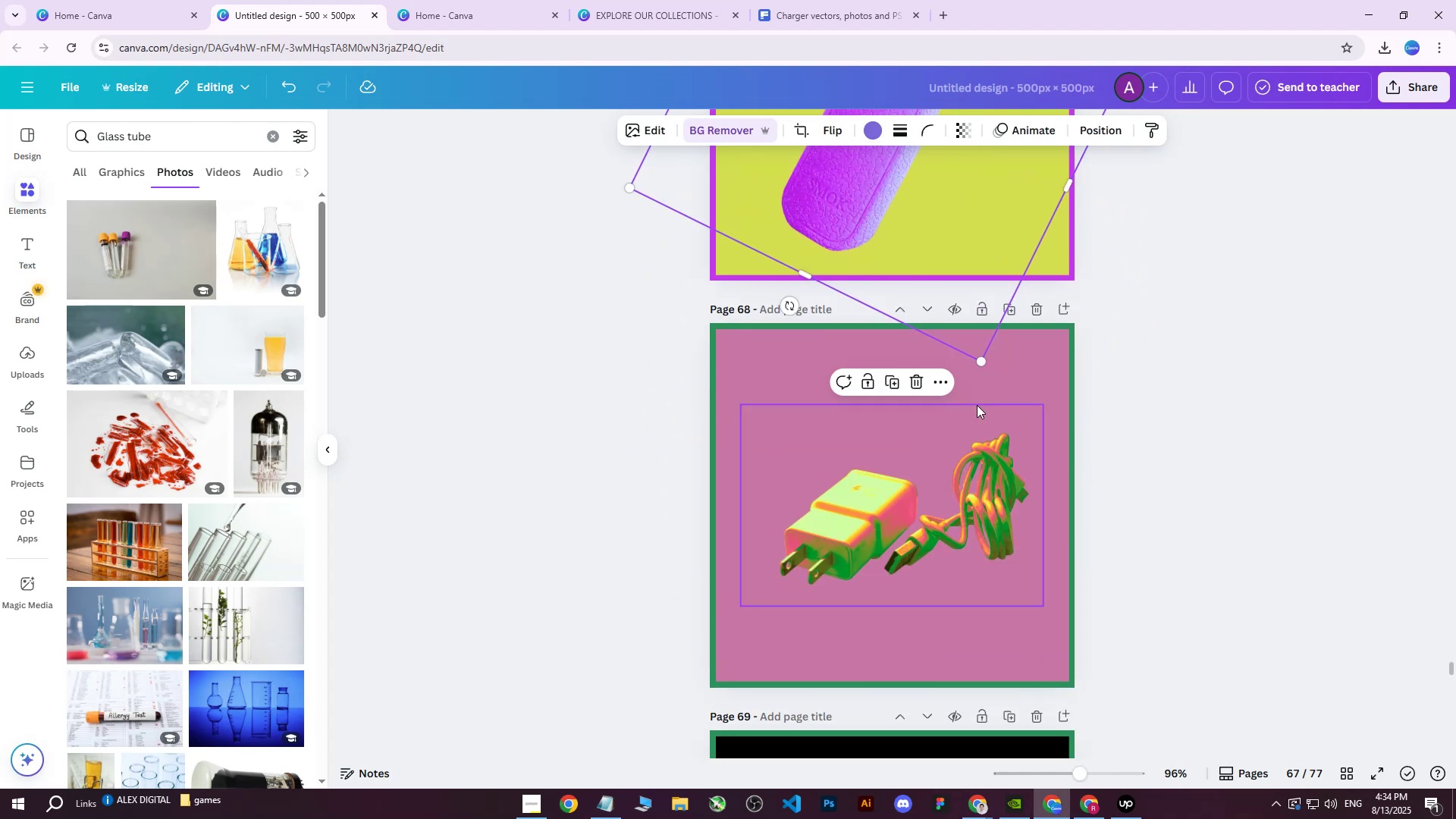 
scroll: coordinate [984, 400], scroll_direction: up, amount: 7.0
 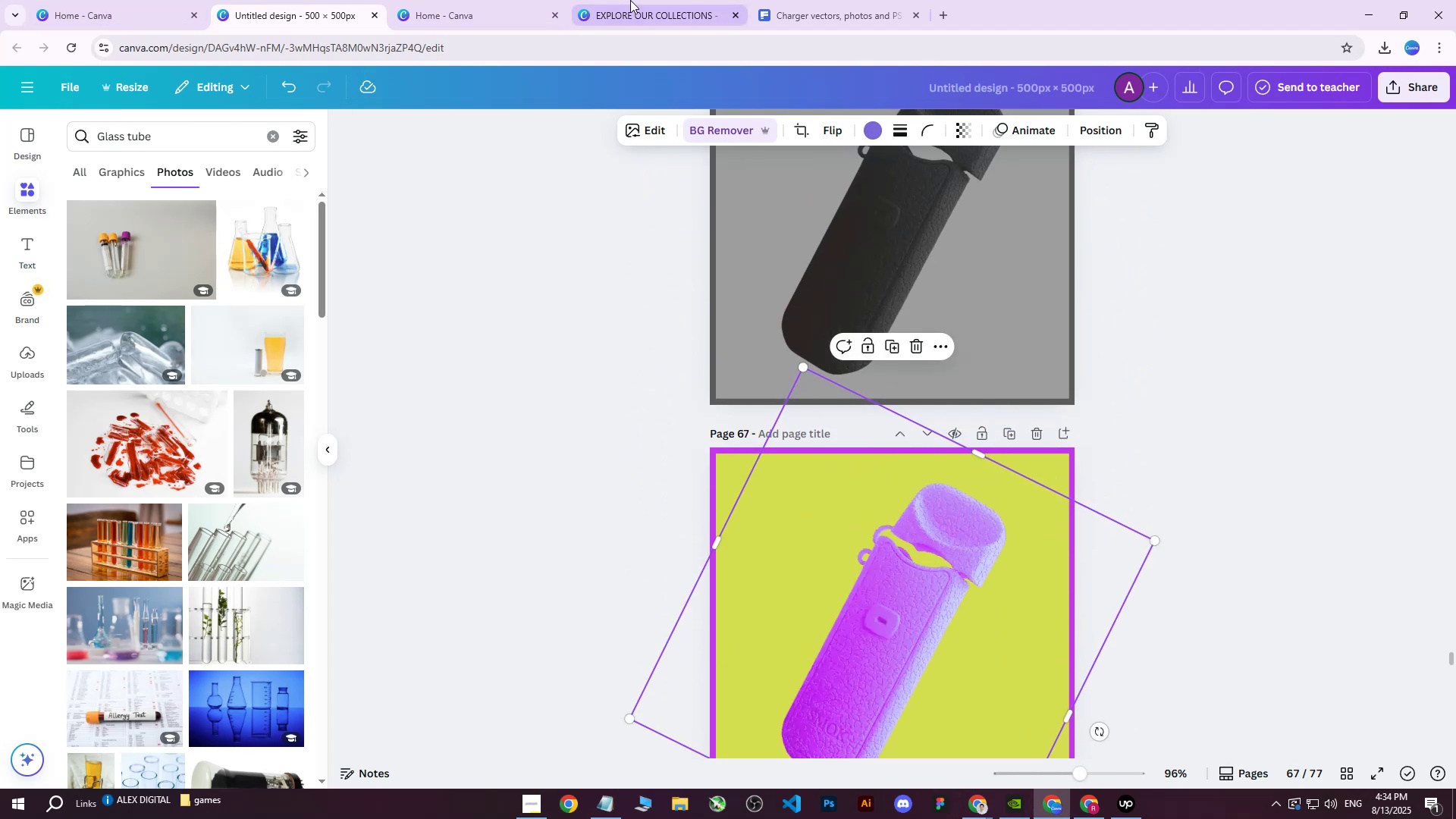 
left_click([641, 0])
 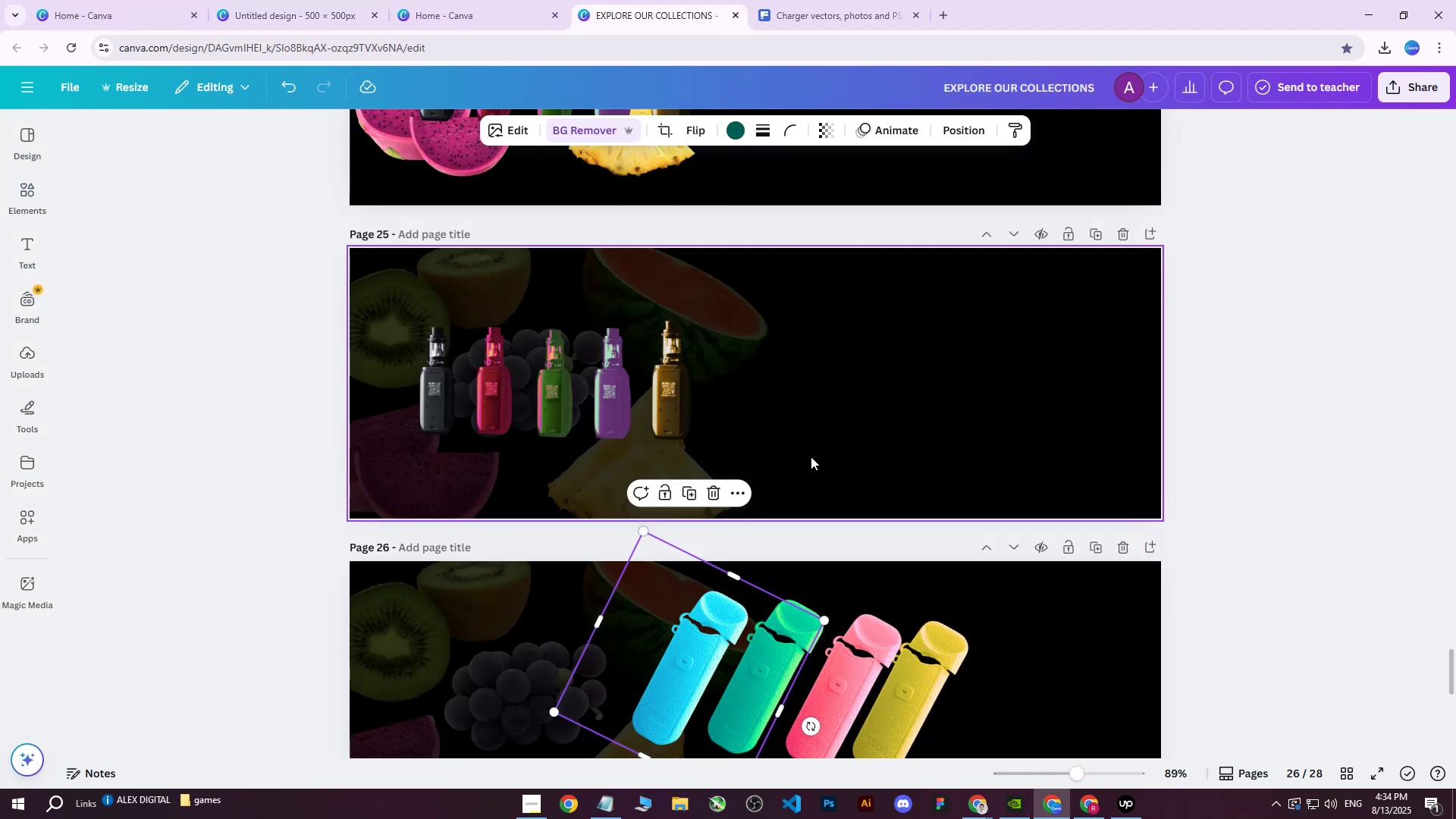 
key(Control+V)
 